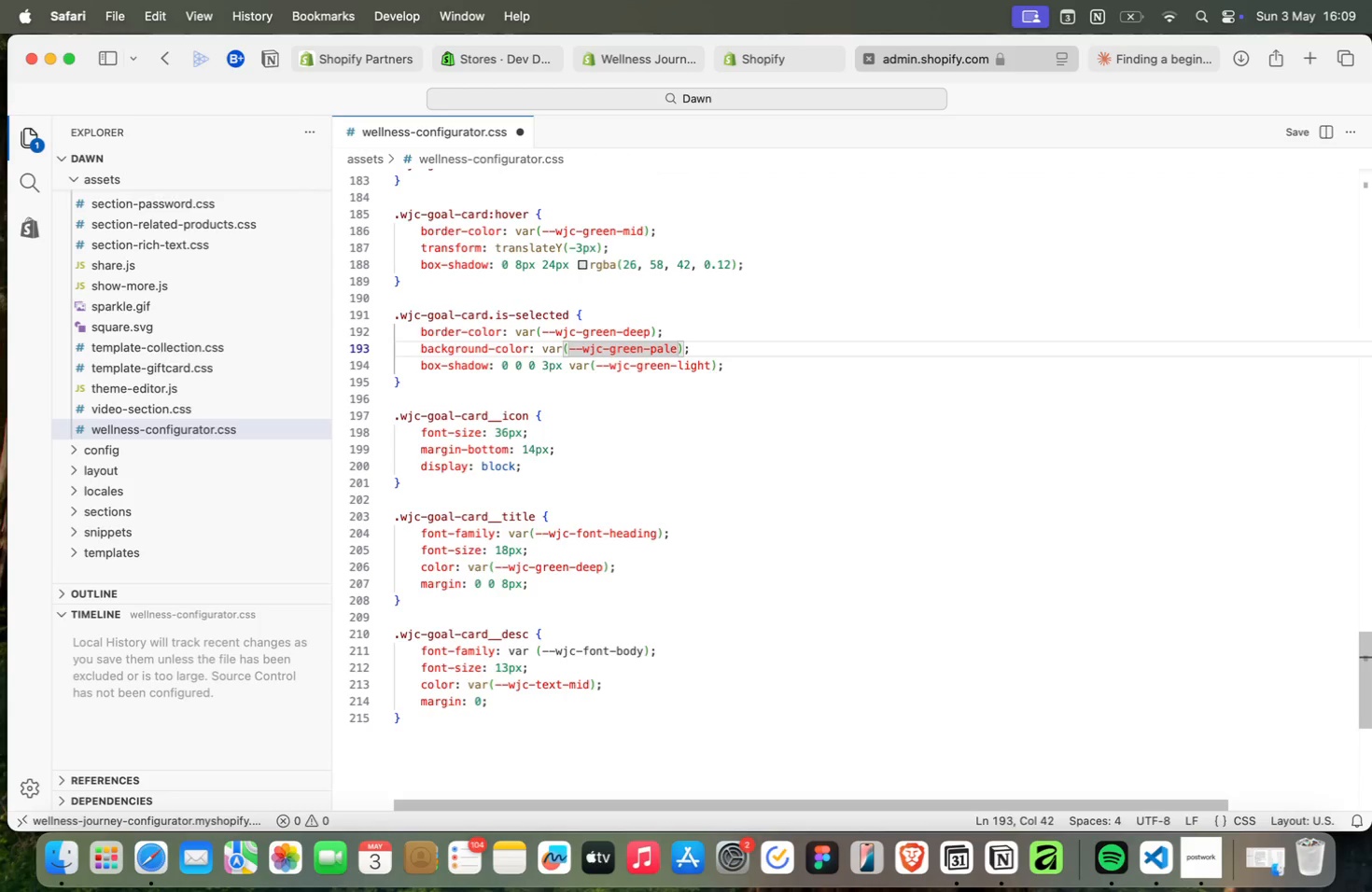 
key(ArrowDown)
 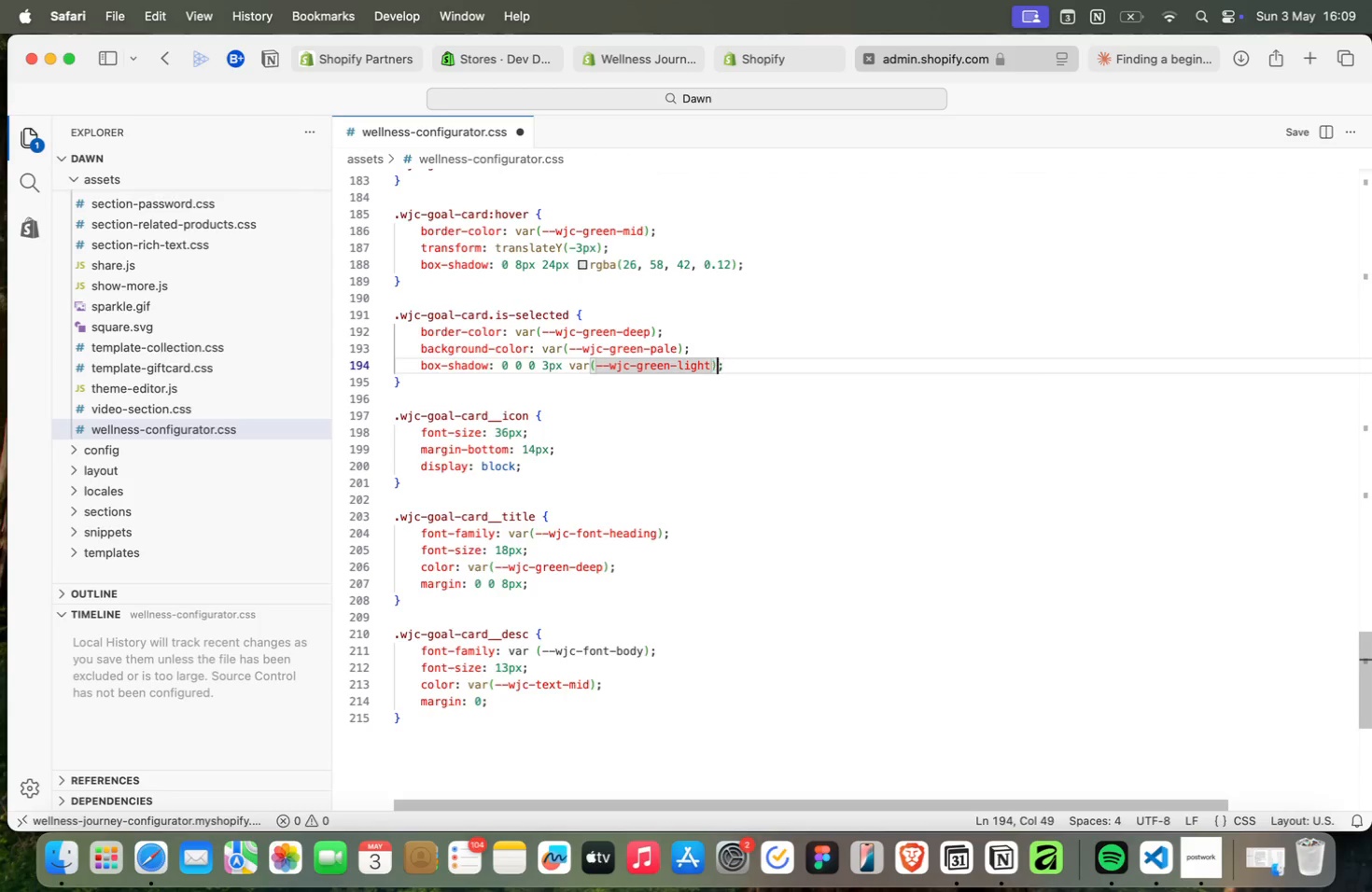 
hold_key(key=ArrowRight, duration=0.98)
 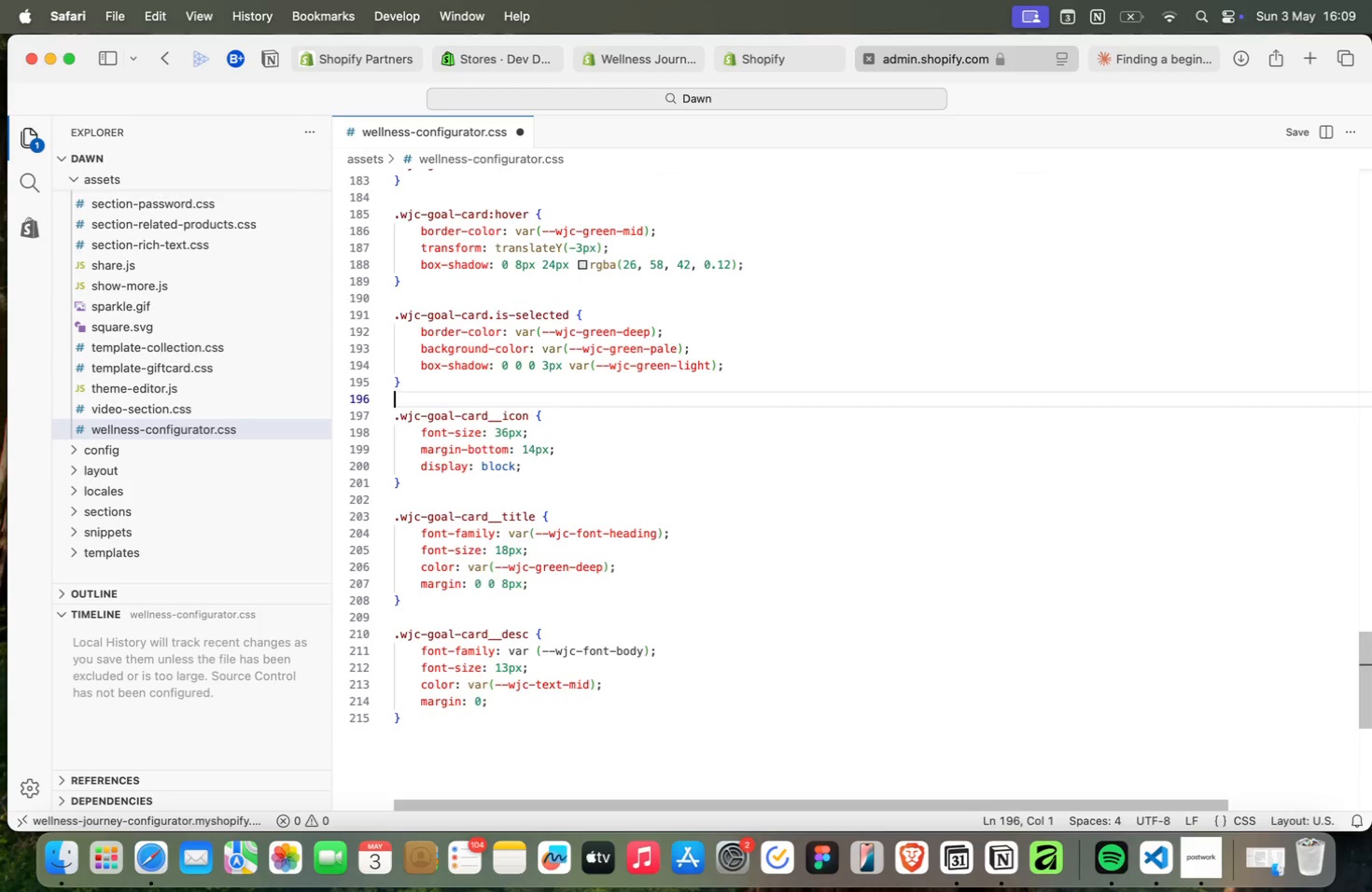 
key(ArrowRight)
 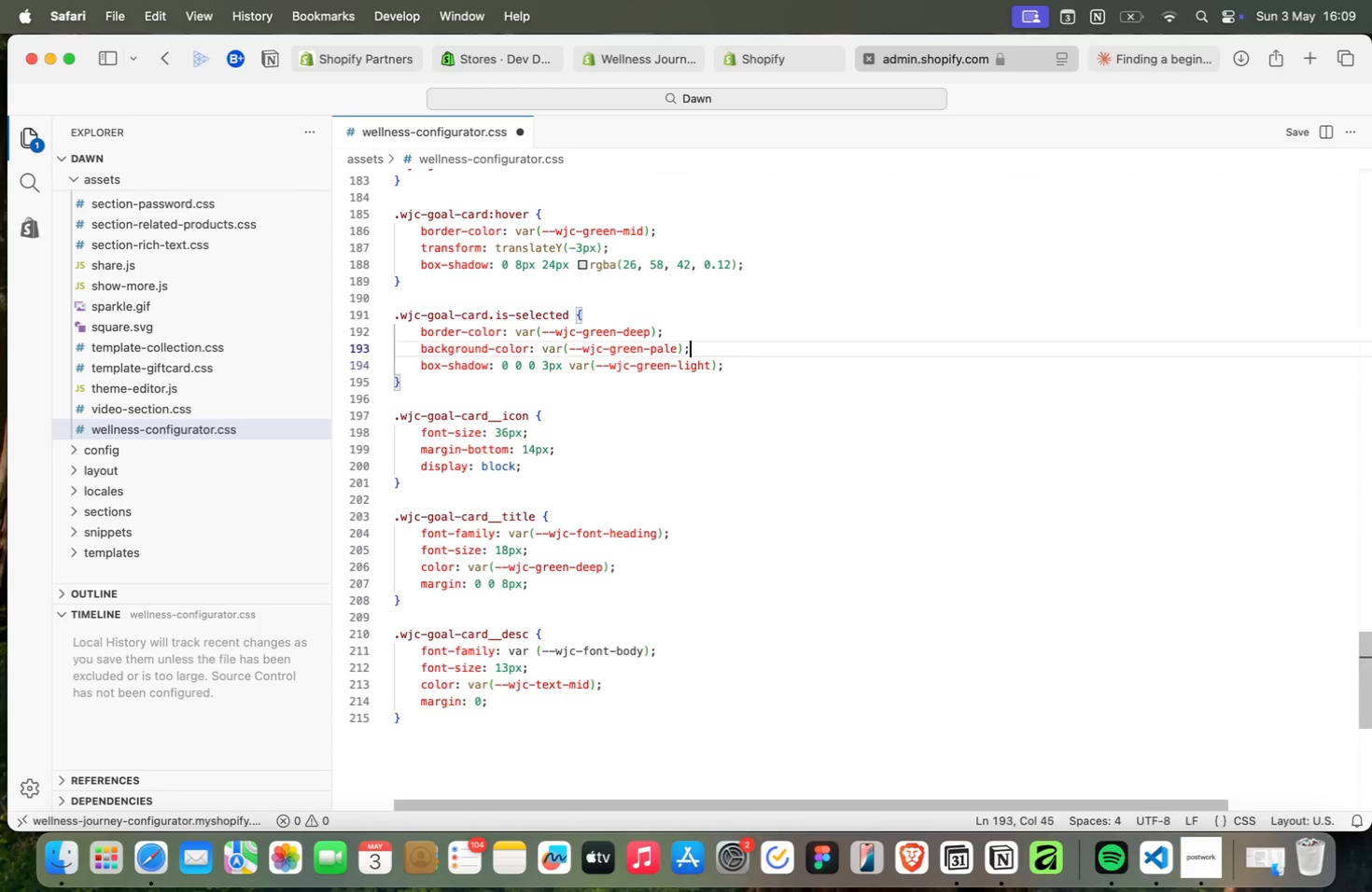 
key(ArrowUp)
 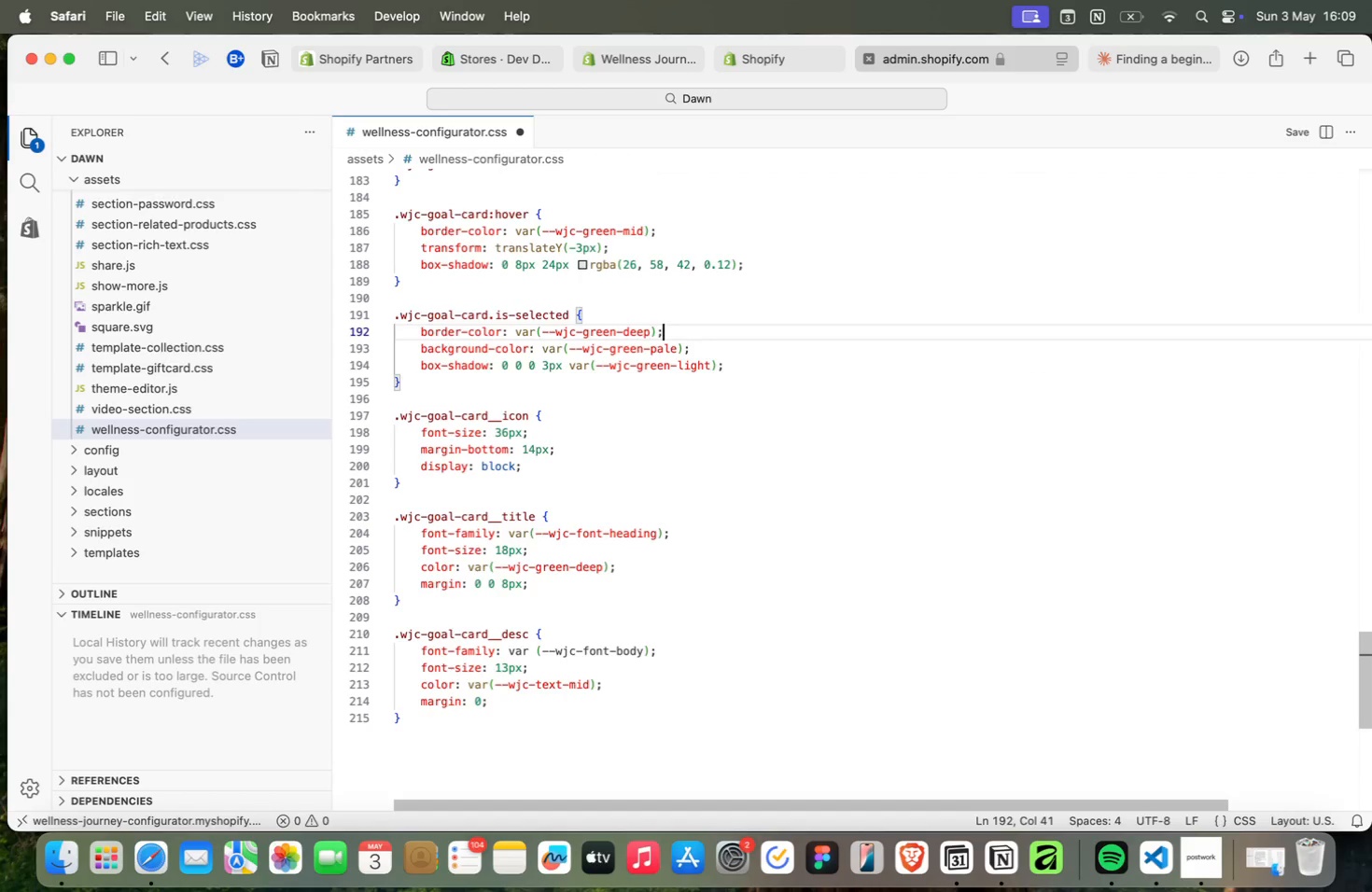 
key(ArrowUp)
 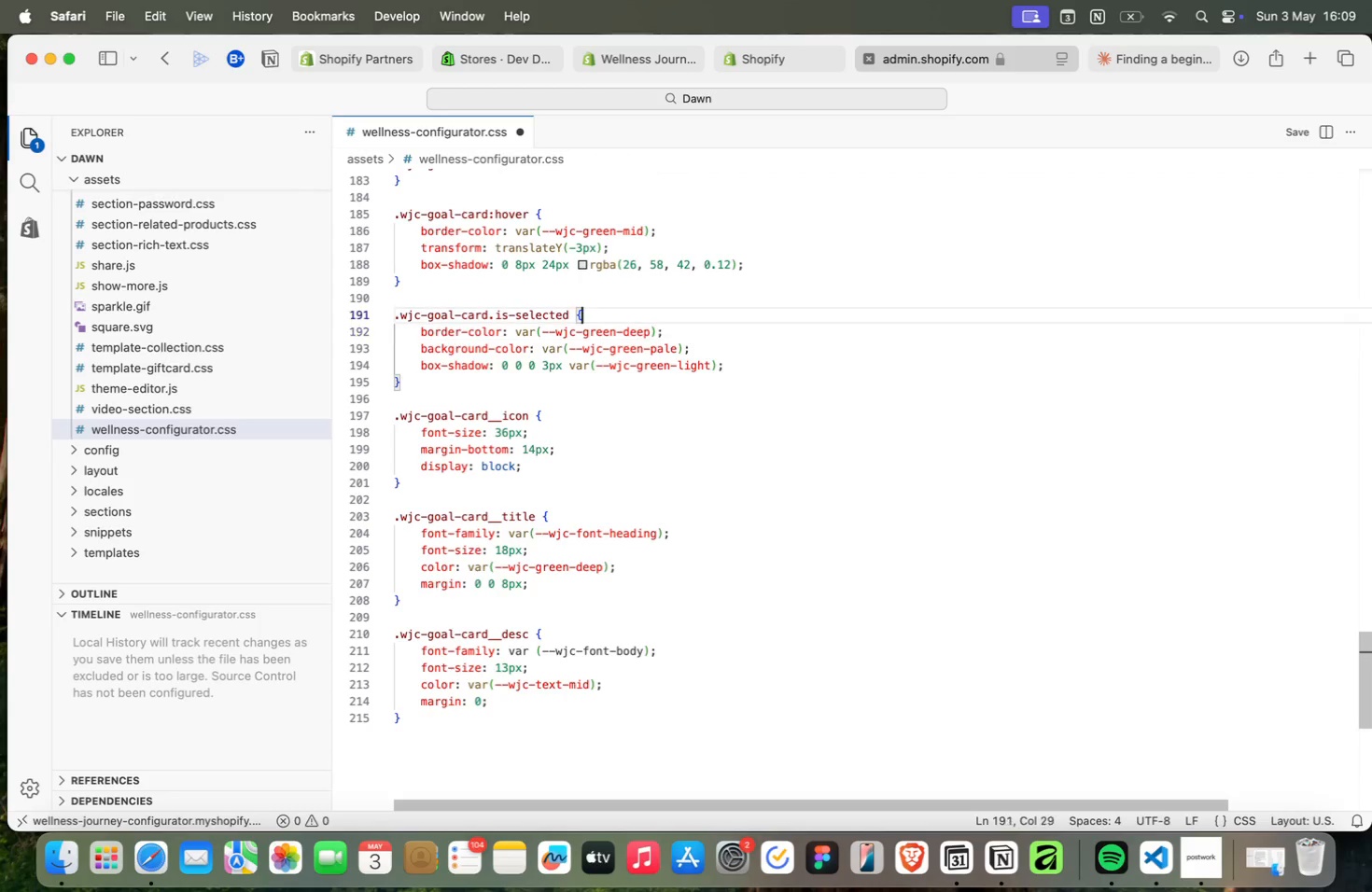 
key(ArrowUp)
 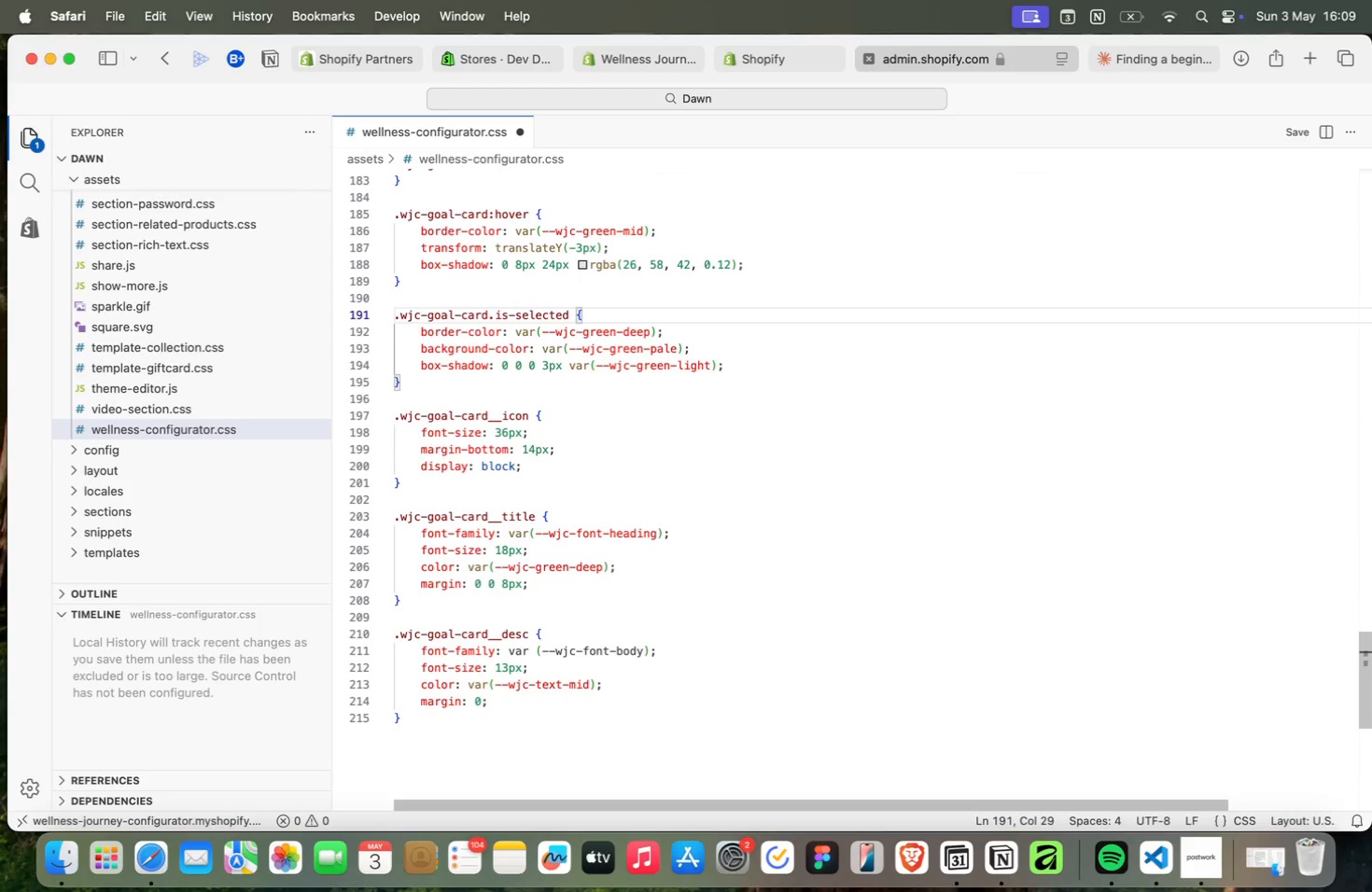 
key(ArrowUp)
 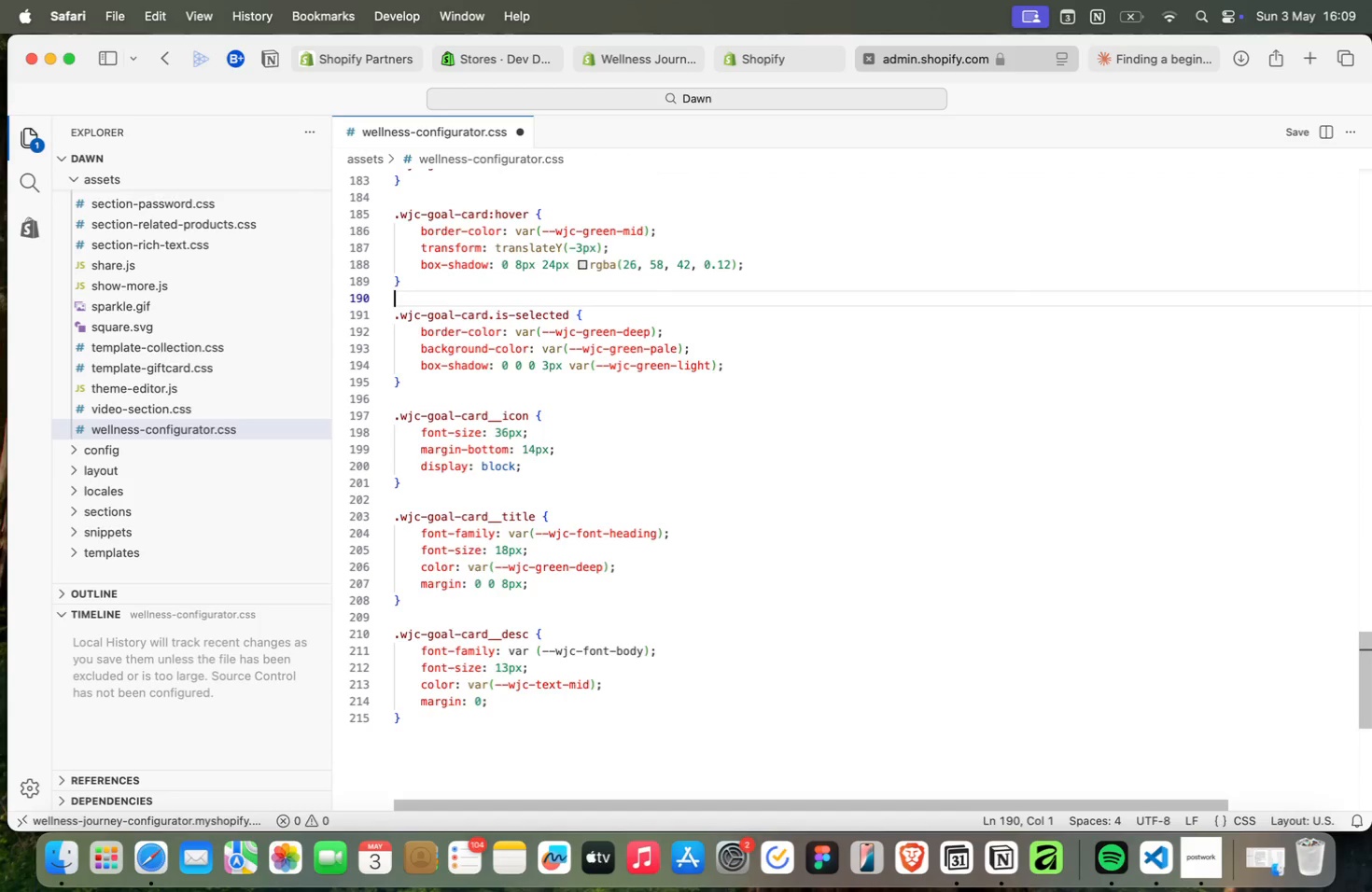 
key(ArrowUp)
 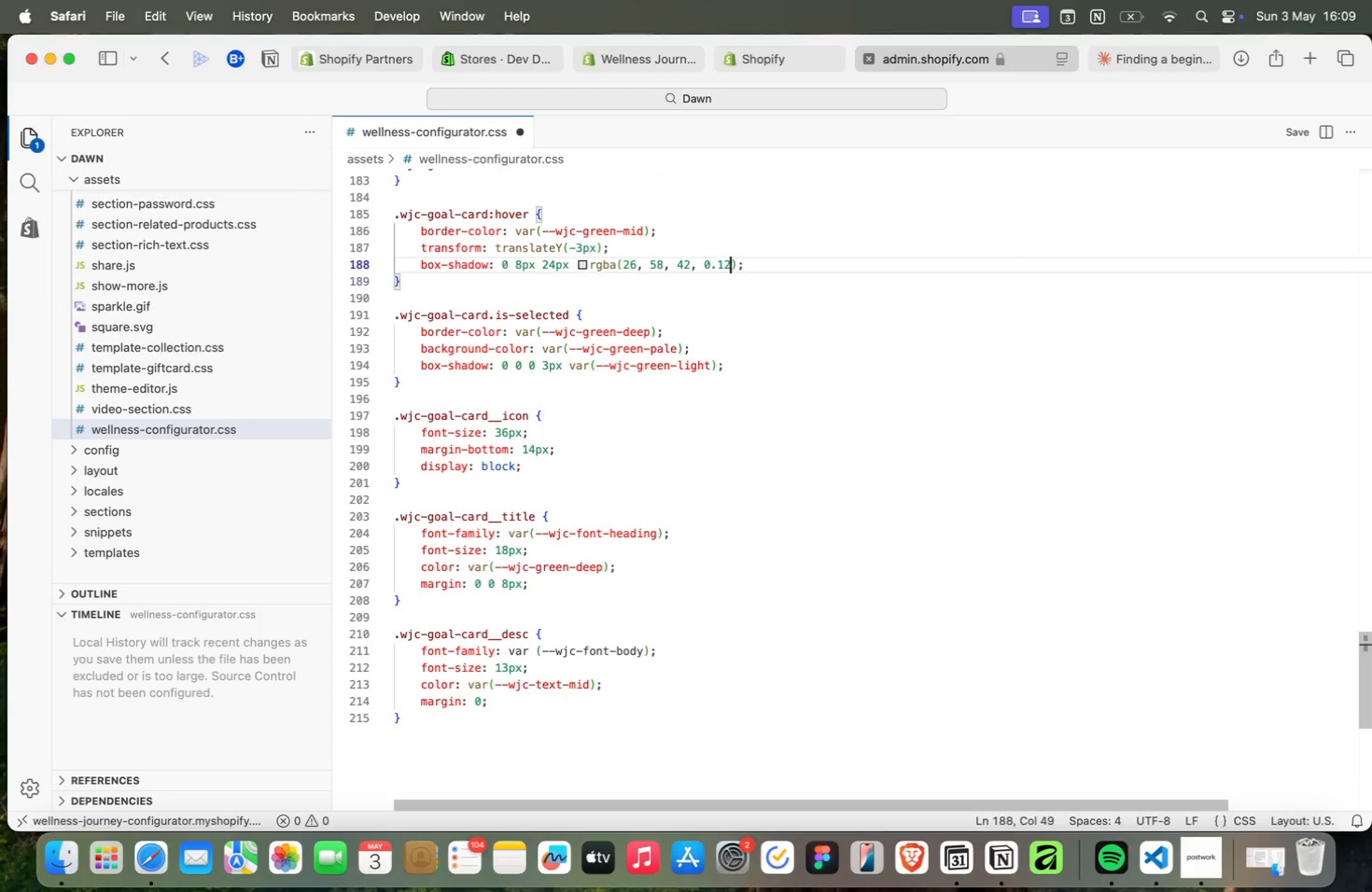 
key(ArrowUp)
 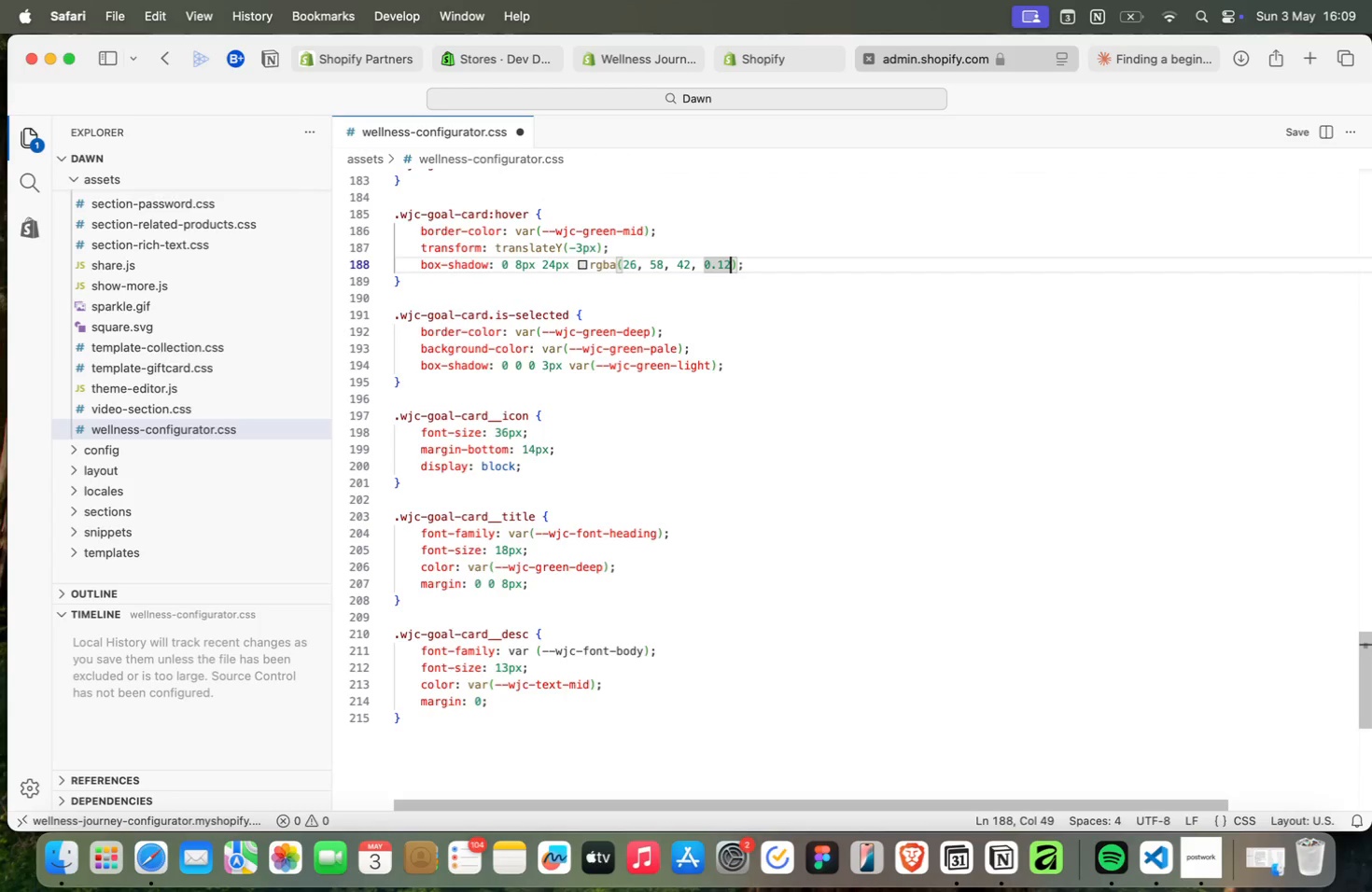 
key(ArrowRight)
 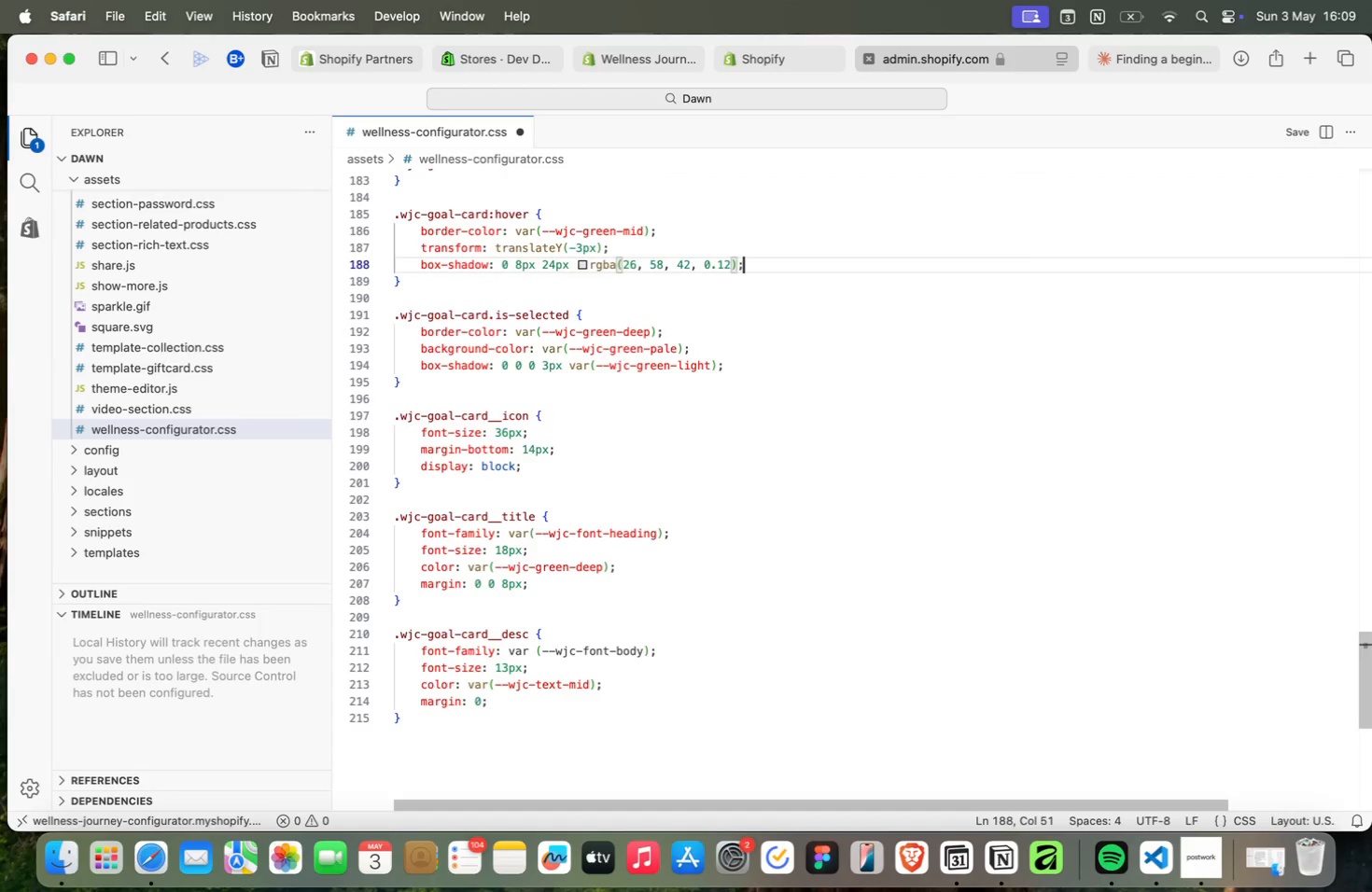 
key(ArrowRight)
 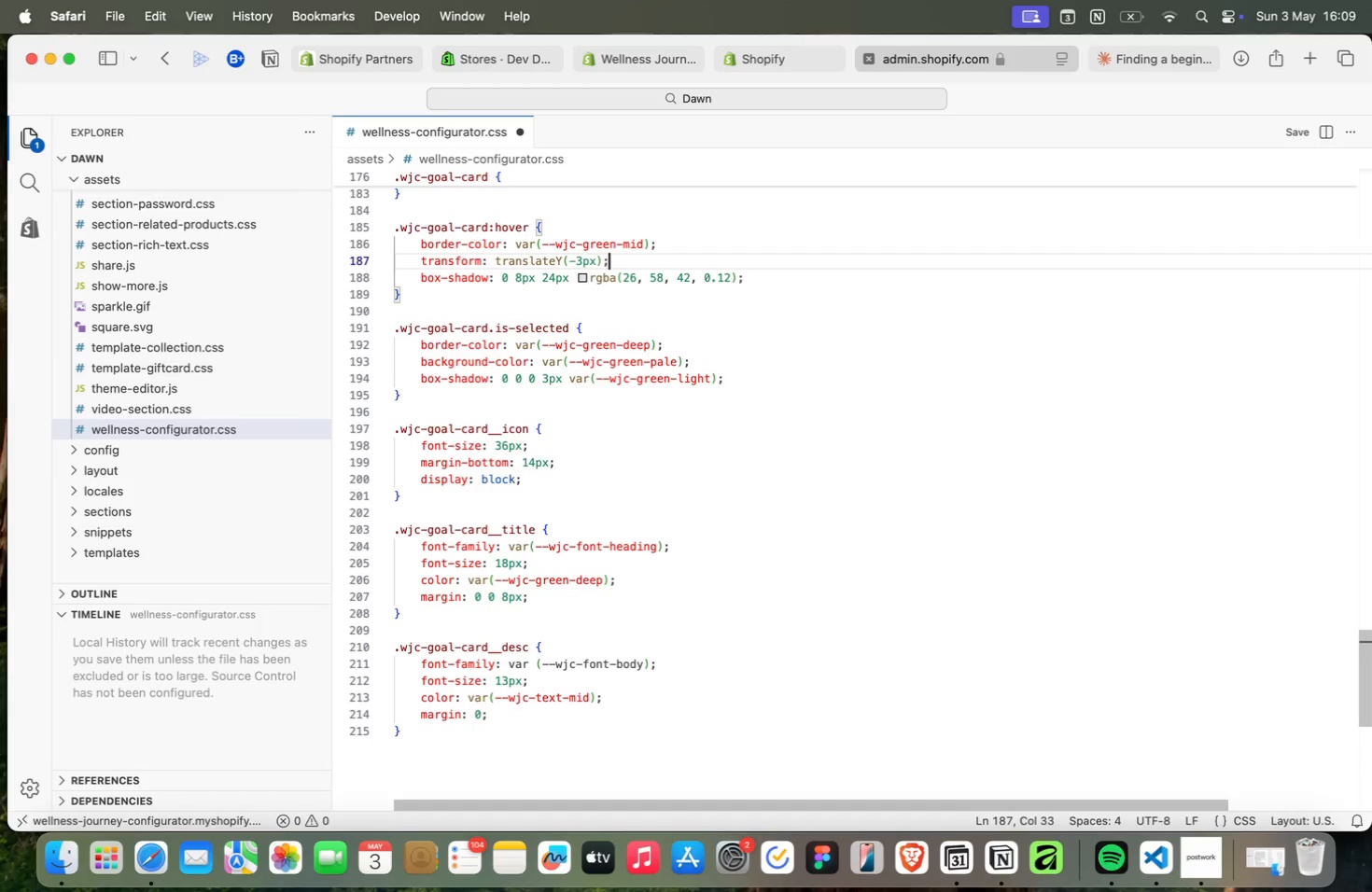 
key(ArrowUp)
 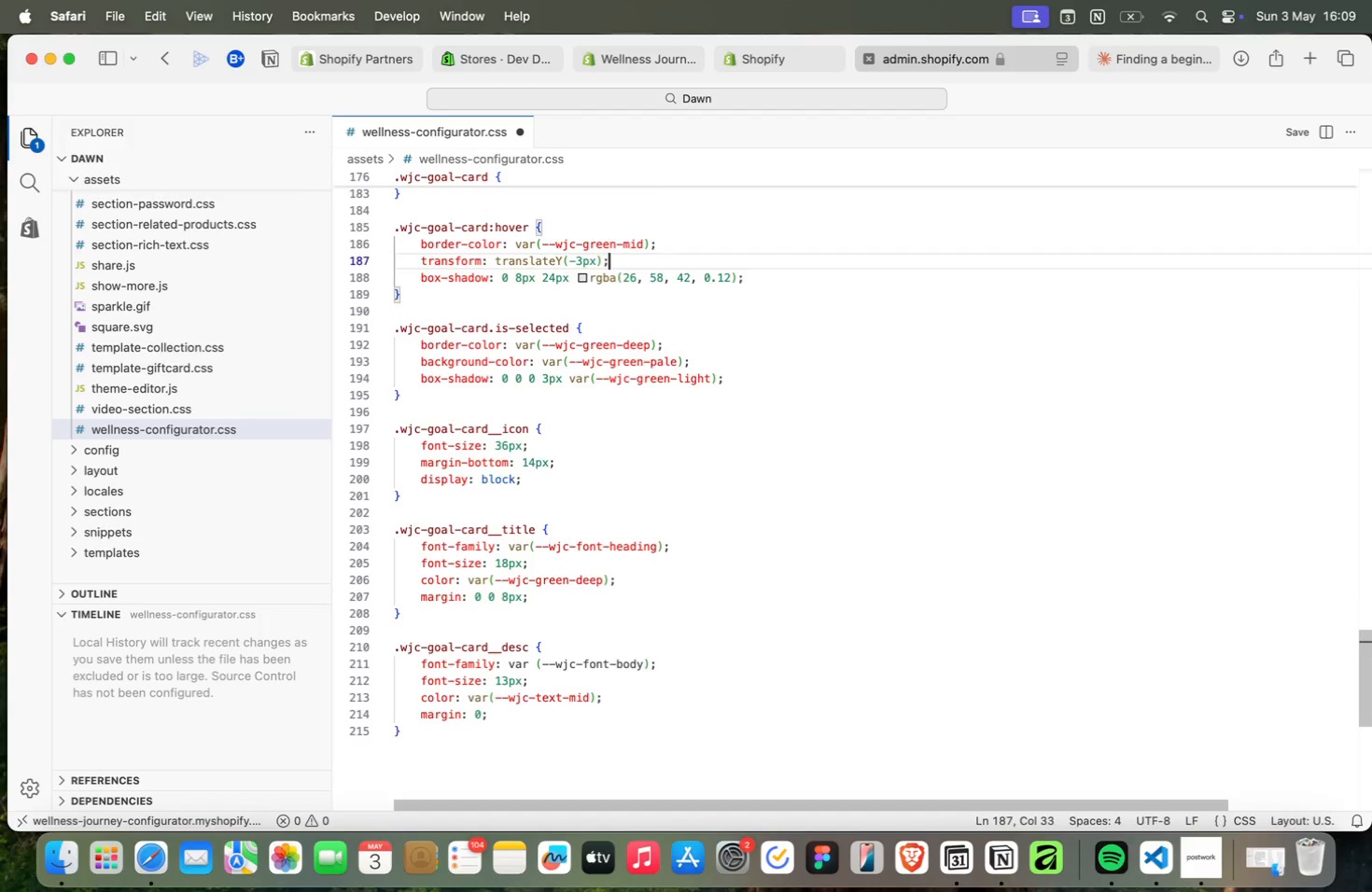 
key(ArrowUp)
 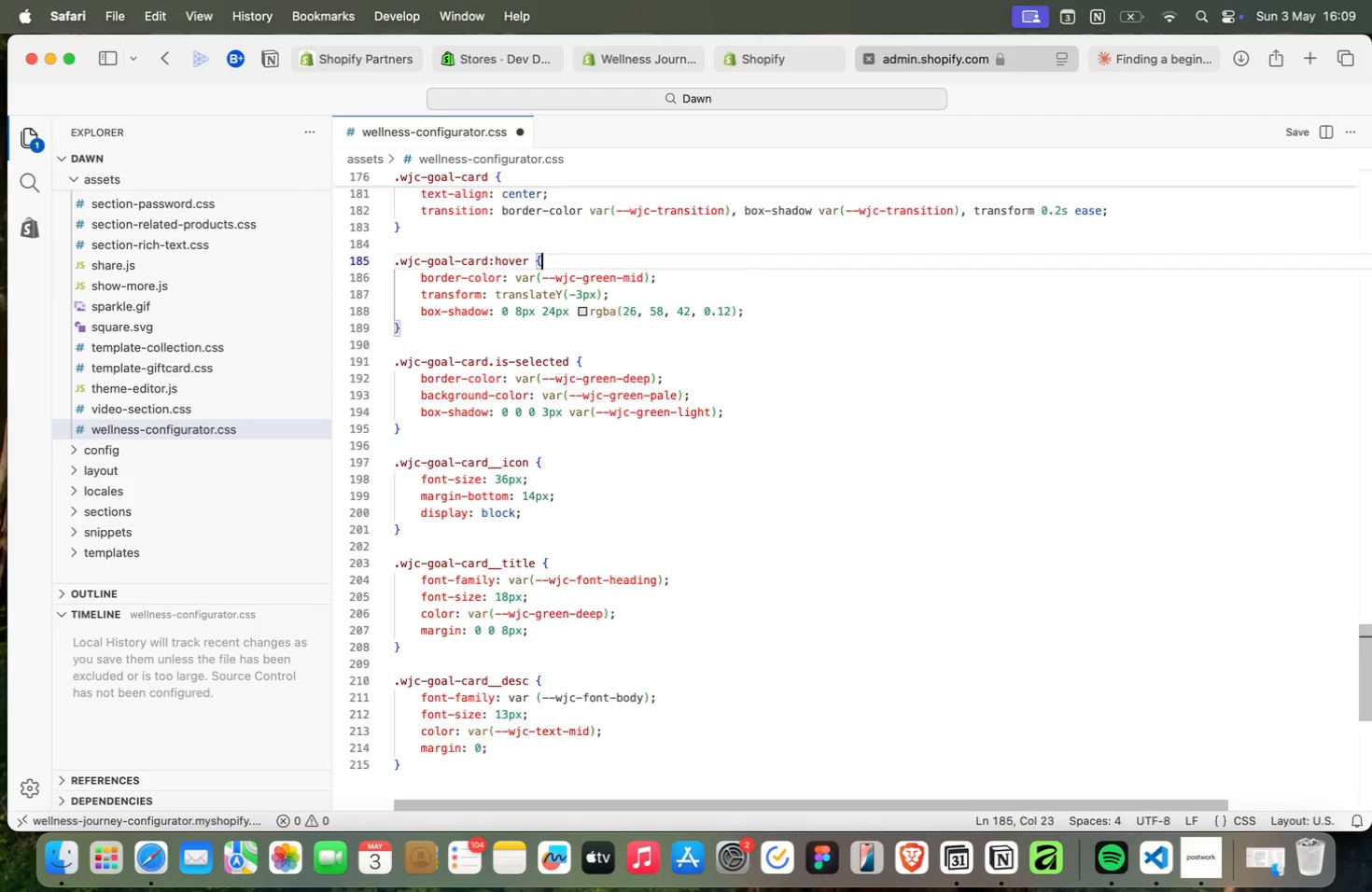 
key(ArrowUp)
 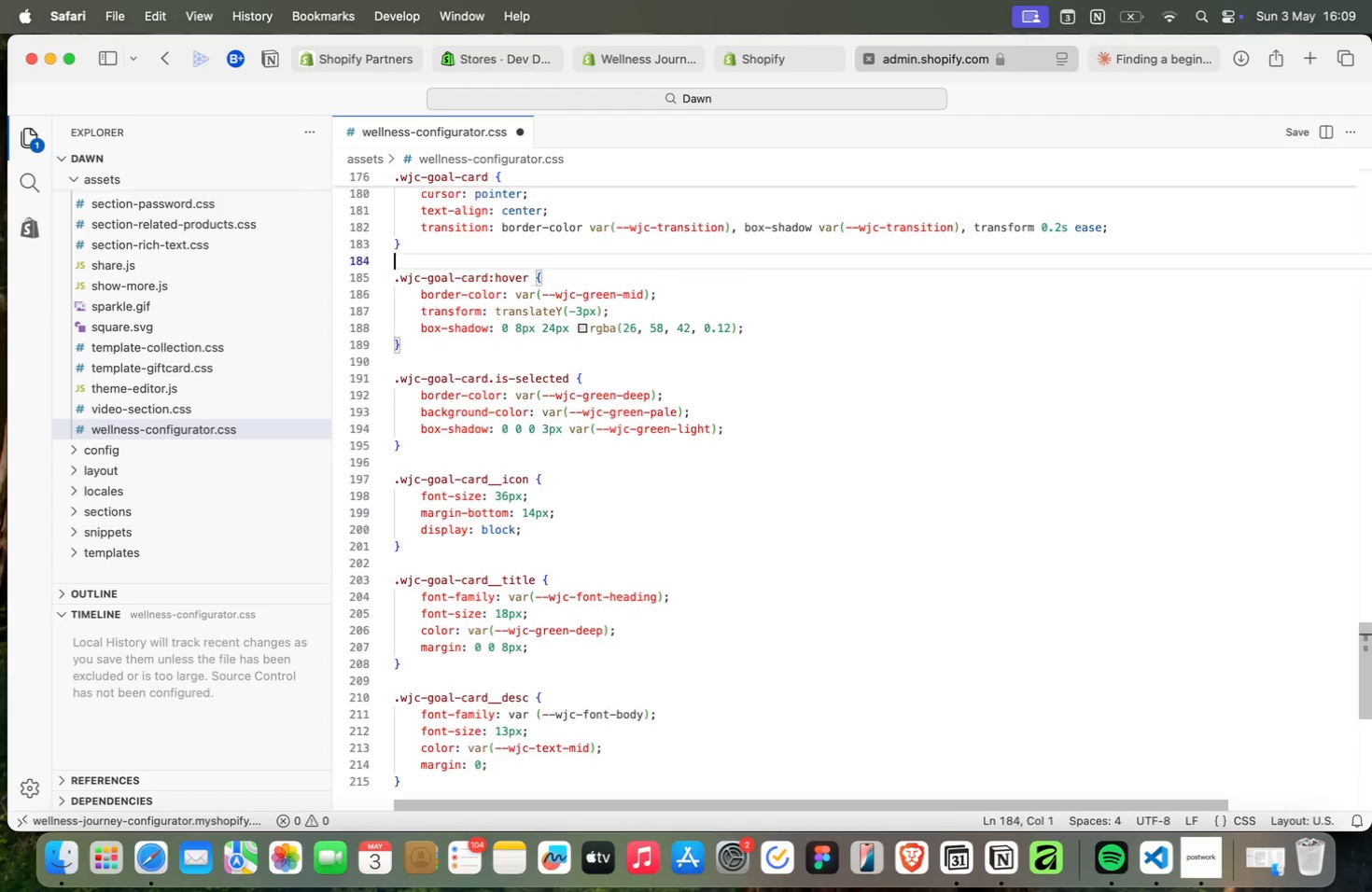 
key(ArrowUp)
 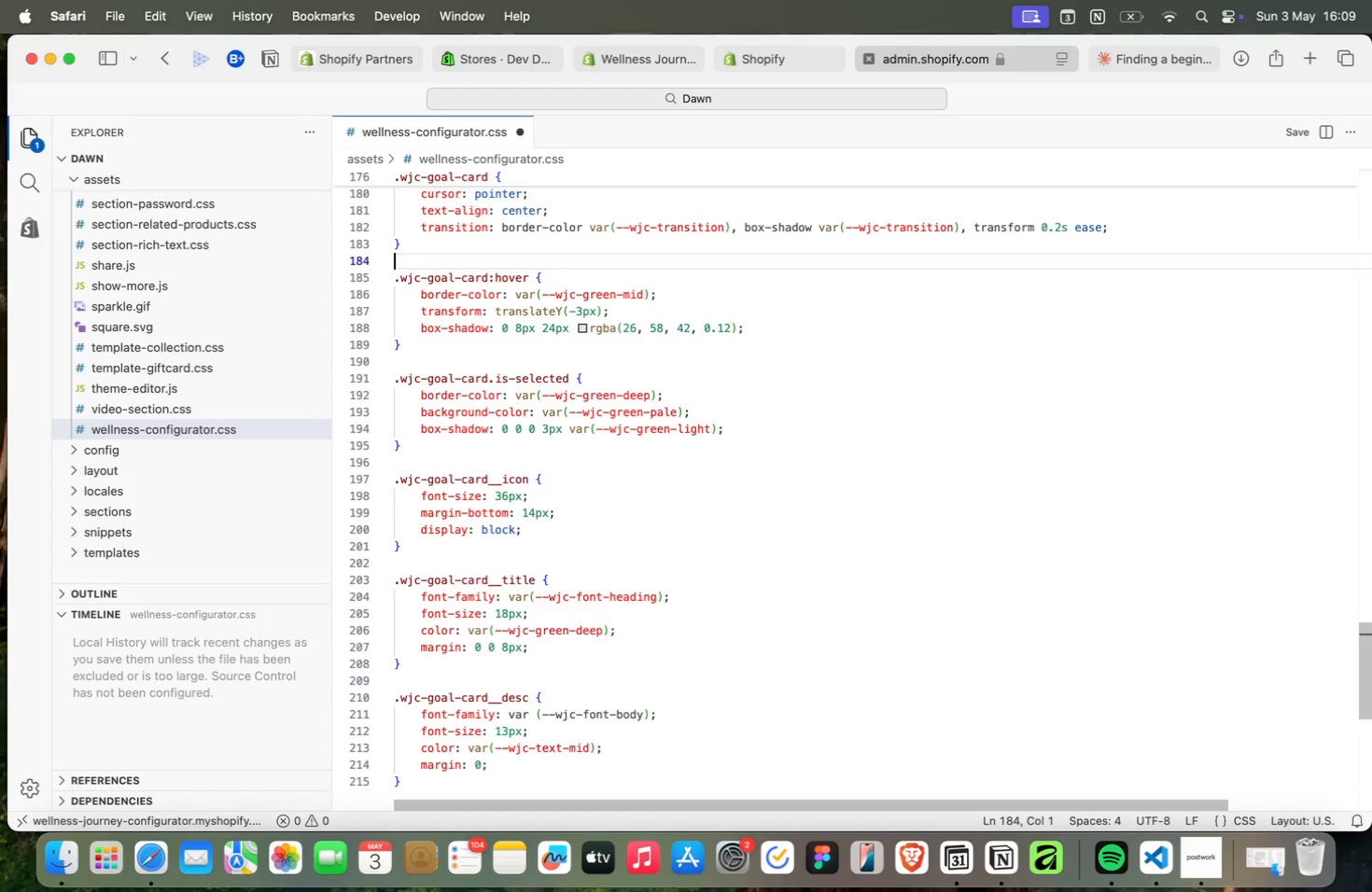 
key(ArrowUp)
 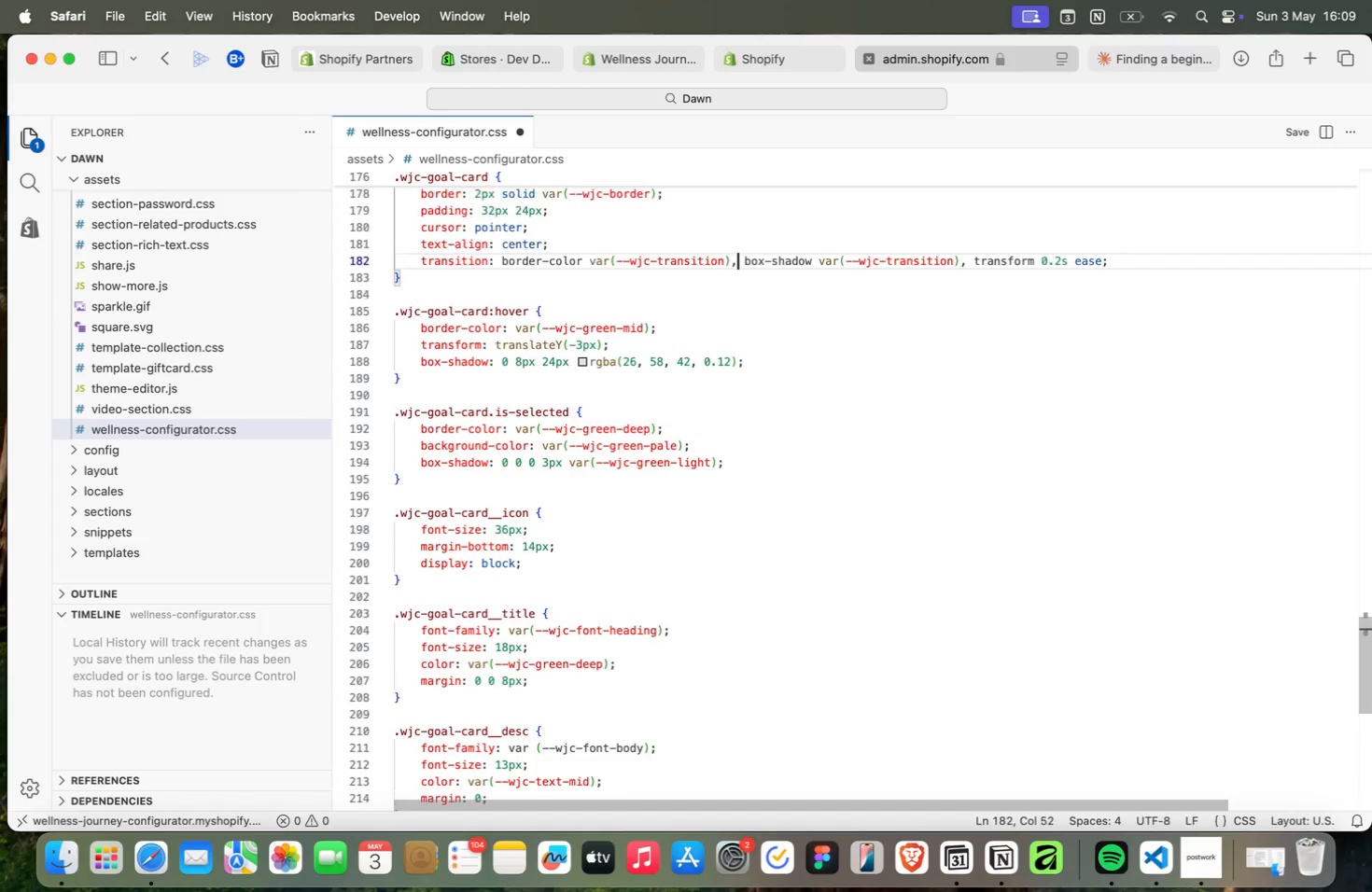 
key(ArrowUp)
 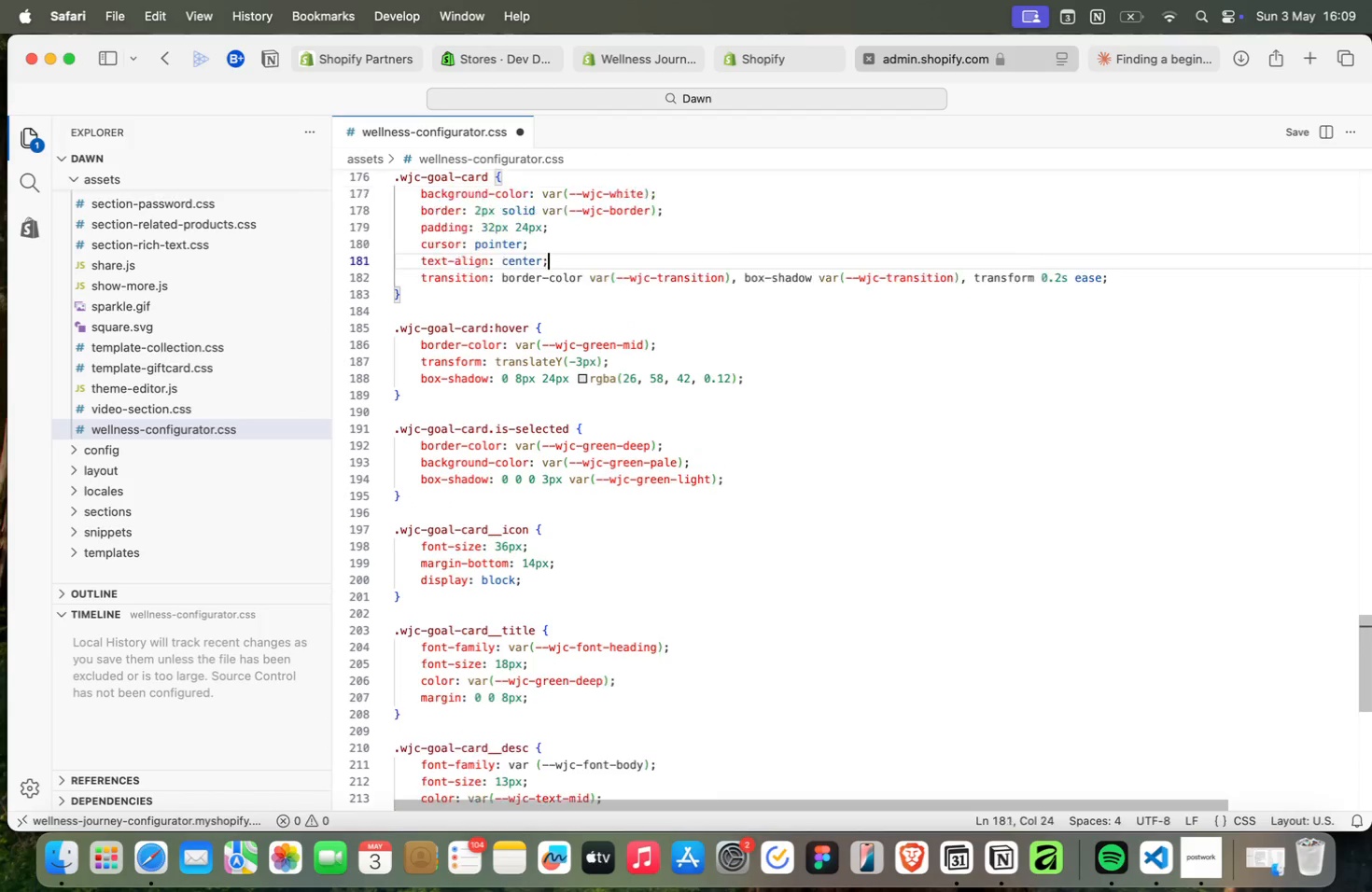 
key(ArrowUp)
 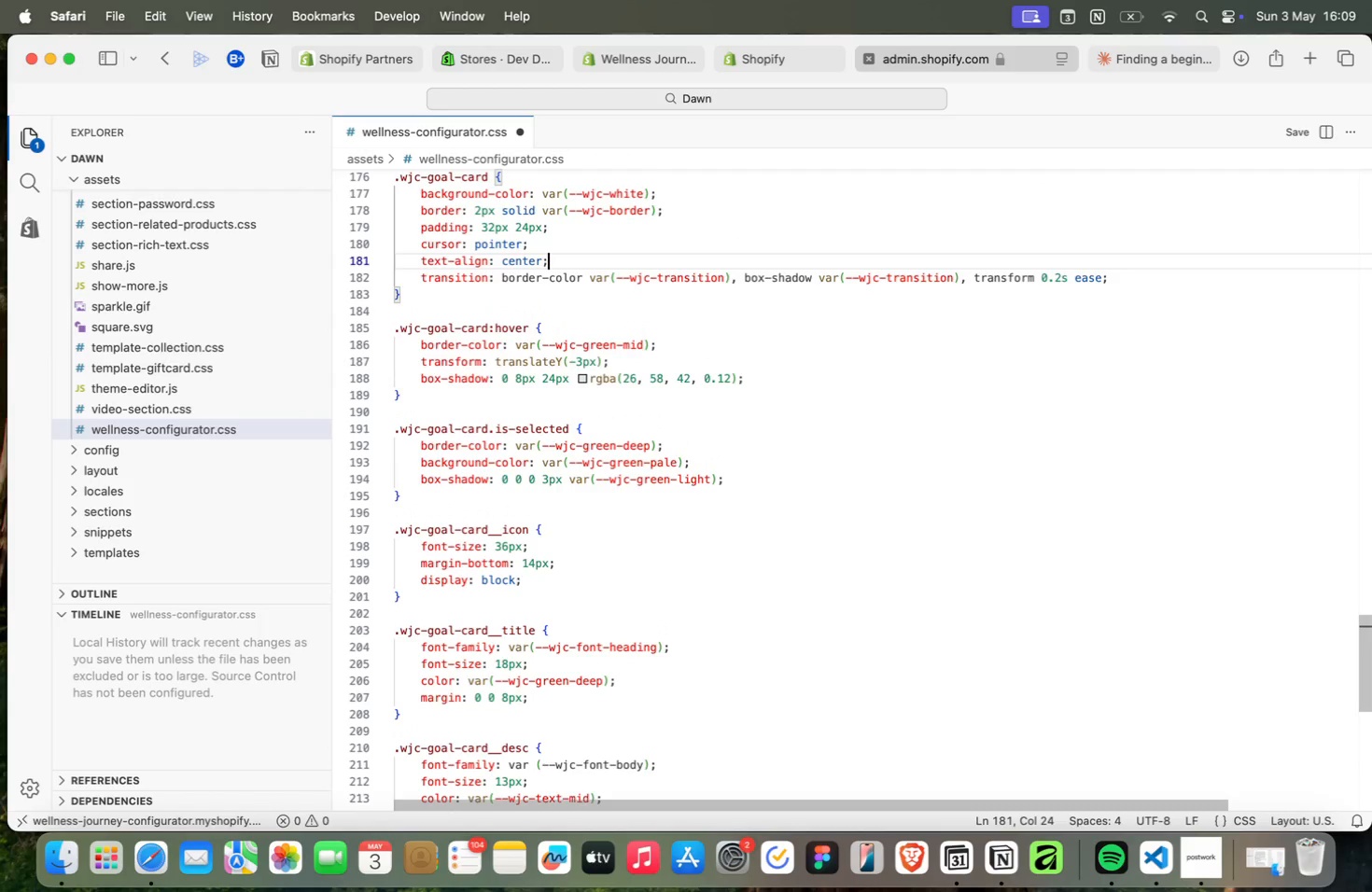 
key(ArrowDown)
 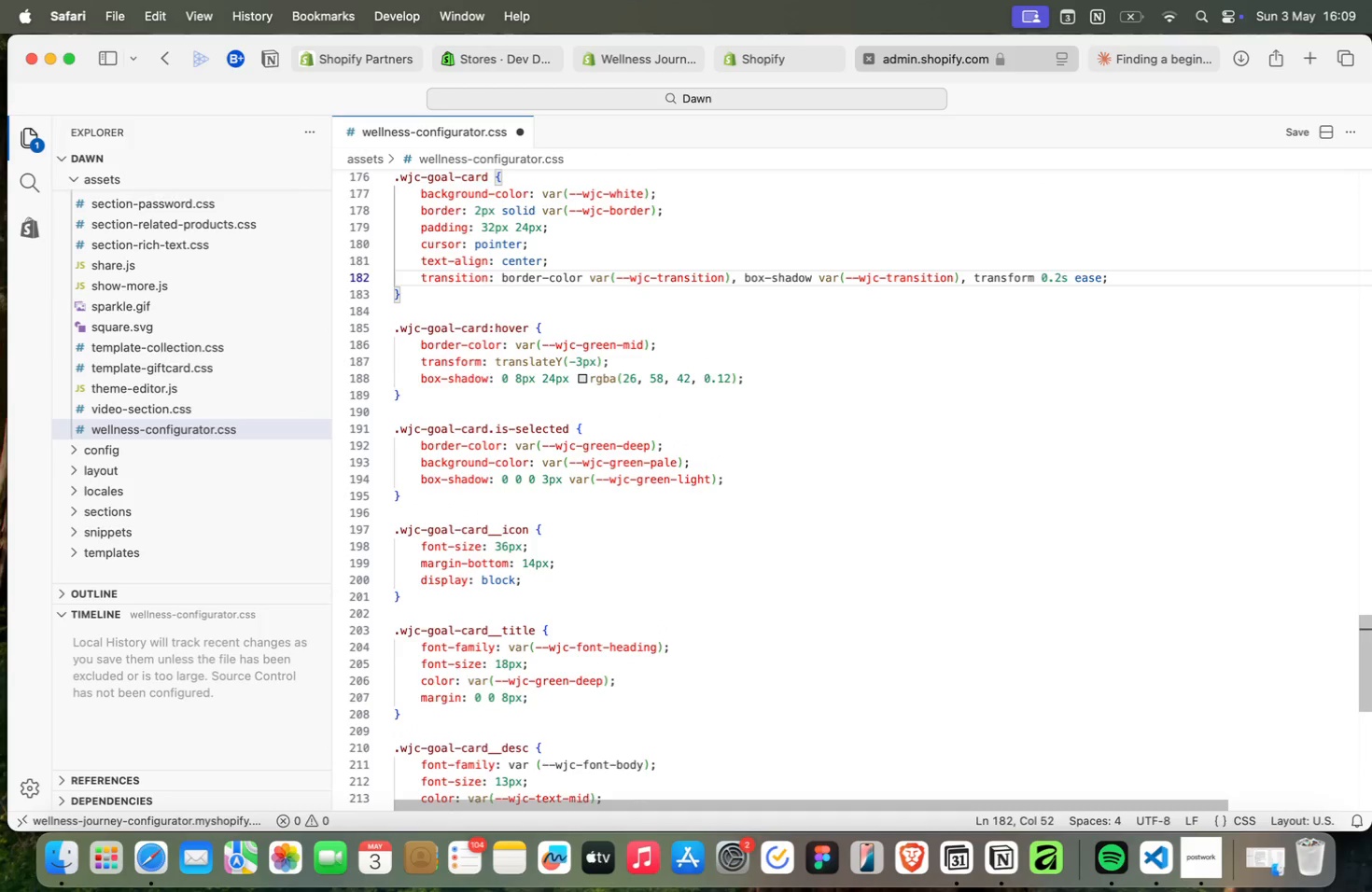 
key(Alt+ArrowRight)
 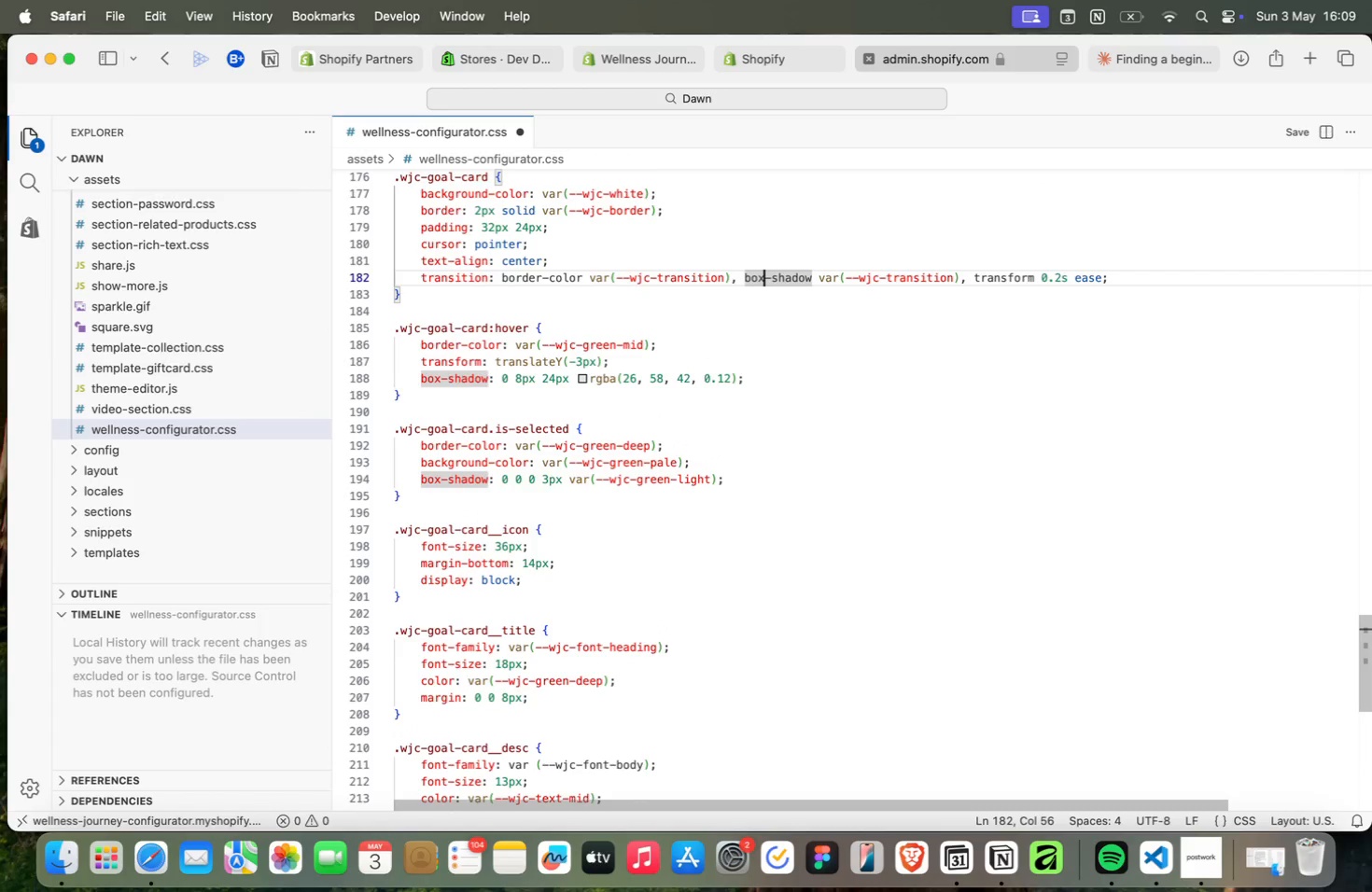 
key(Alt+ArrowRight)
 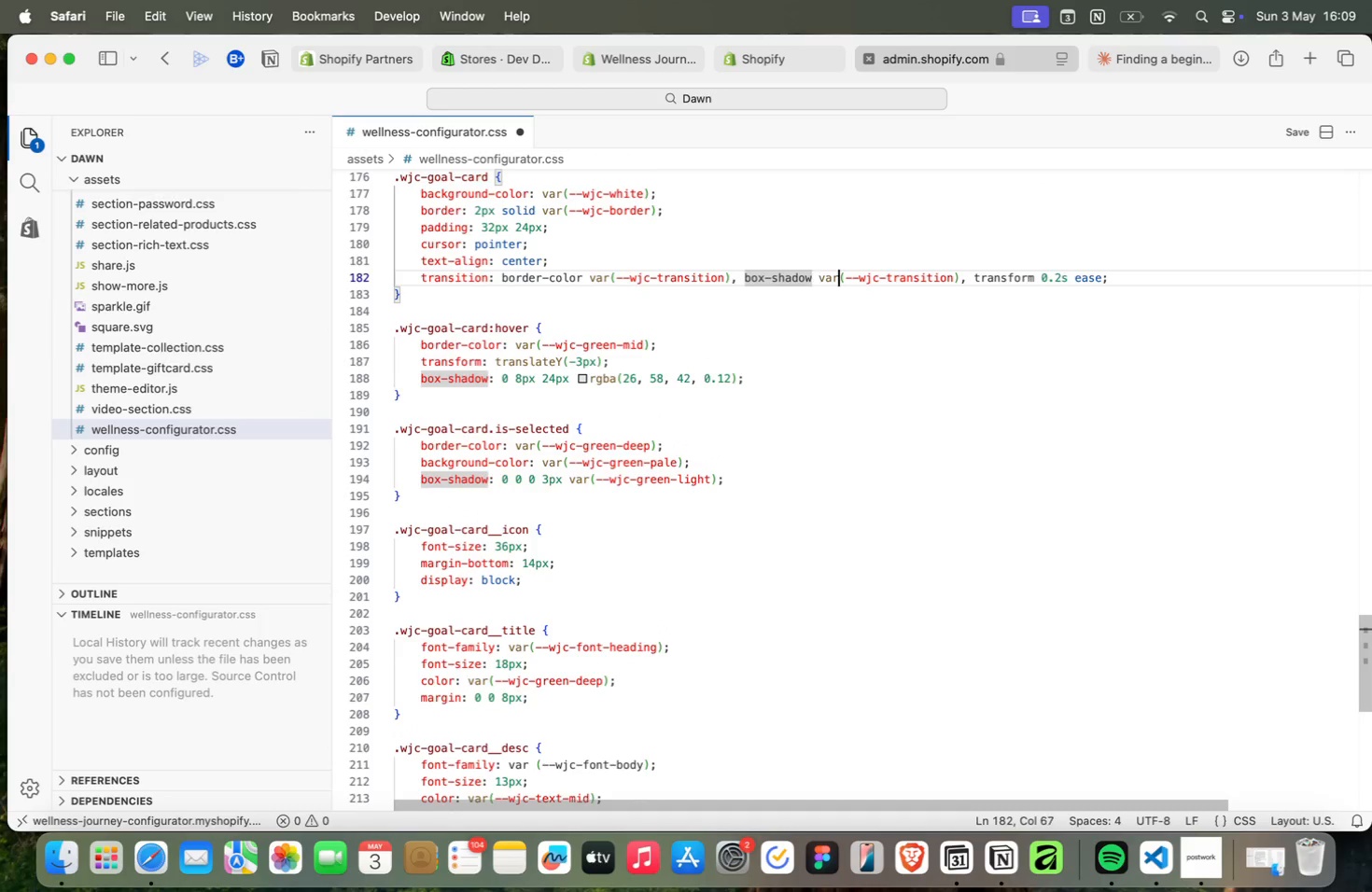 
key(Alt+ArrowRight)
 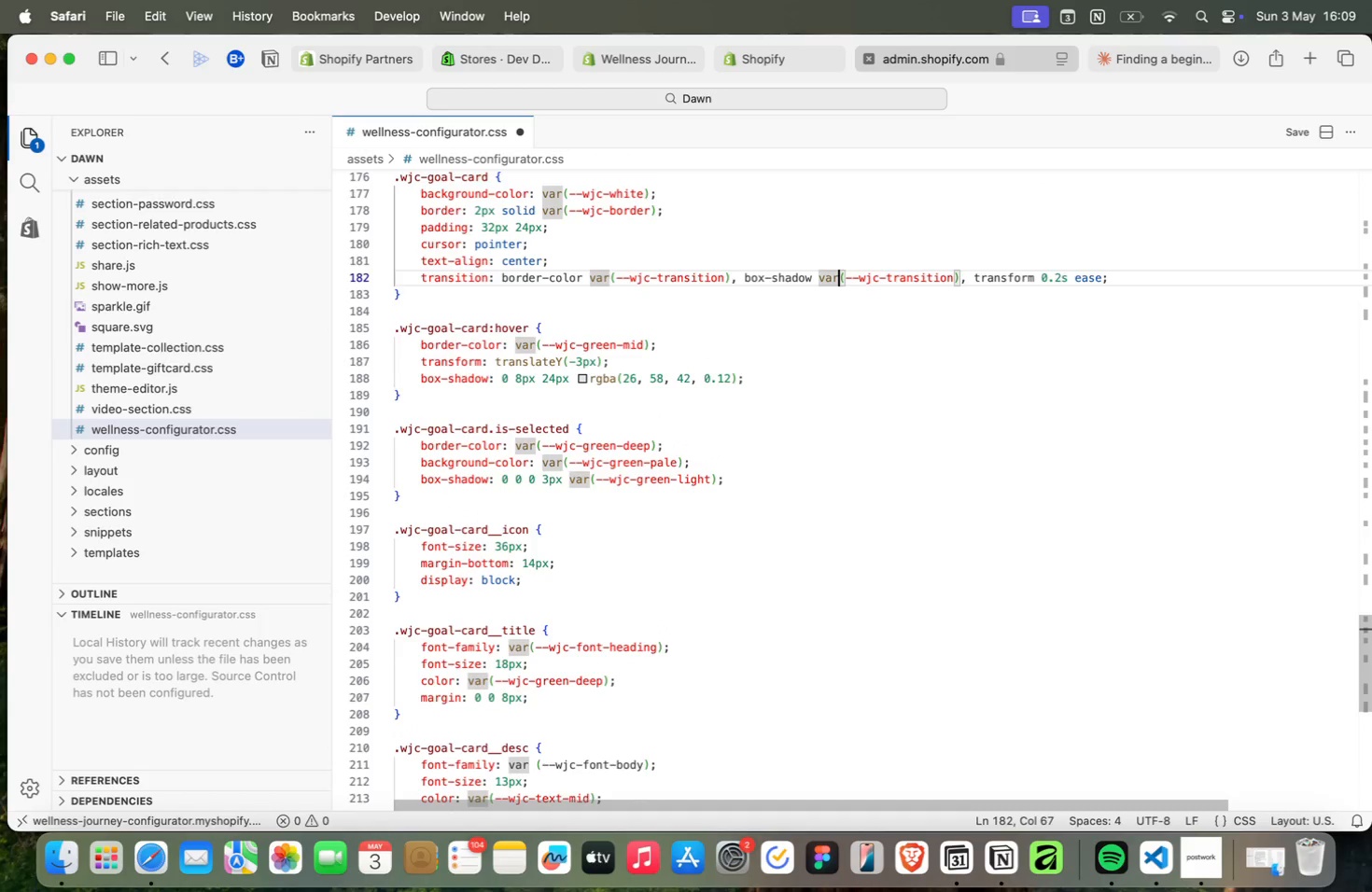 
key(Alt+ArrowRight)
 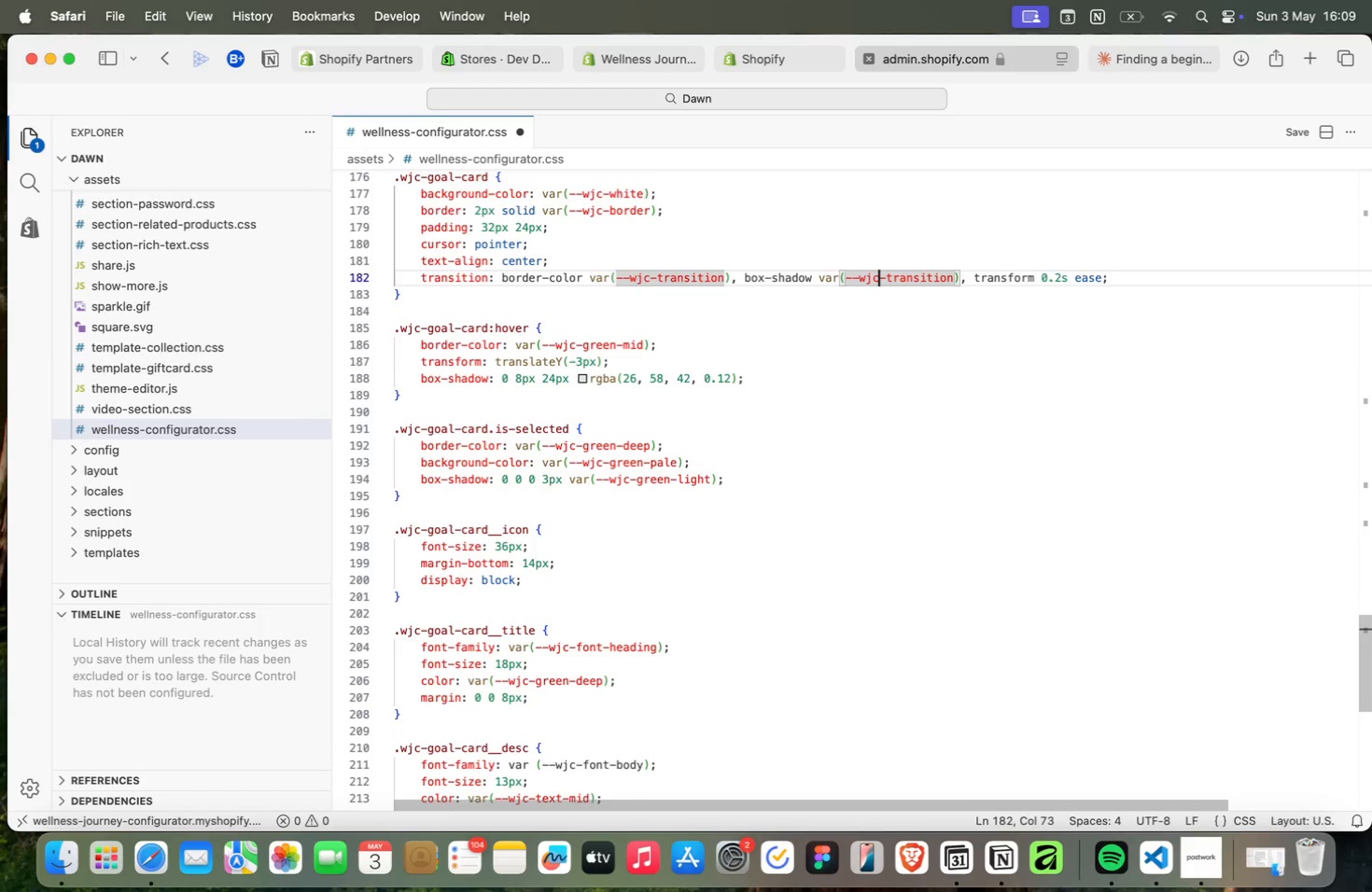 
key(Alt+ArrowRight)
 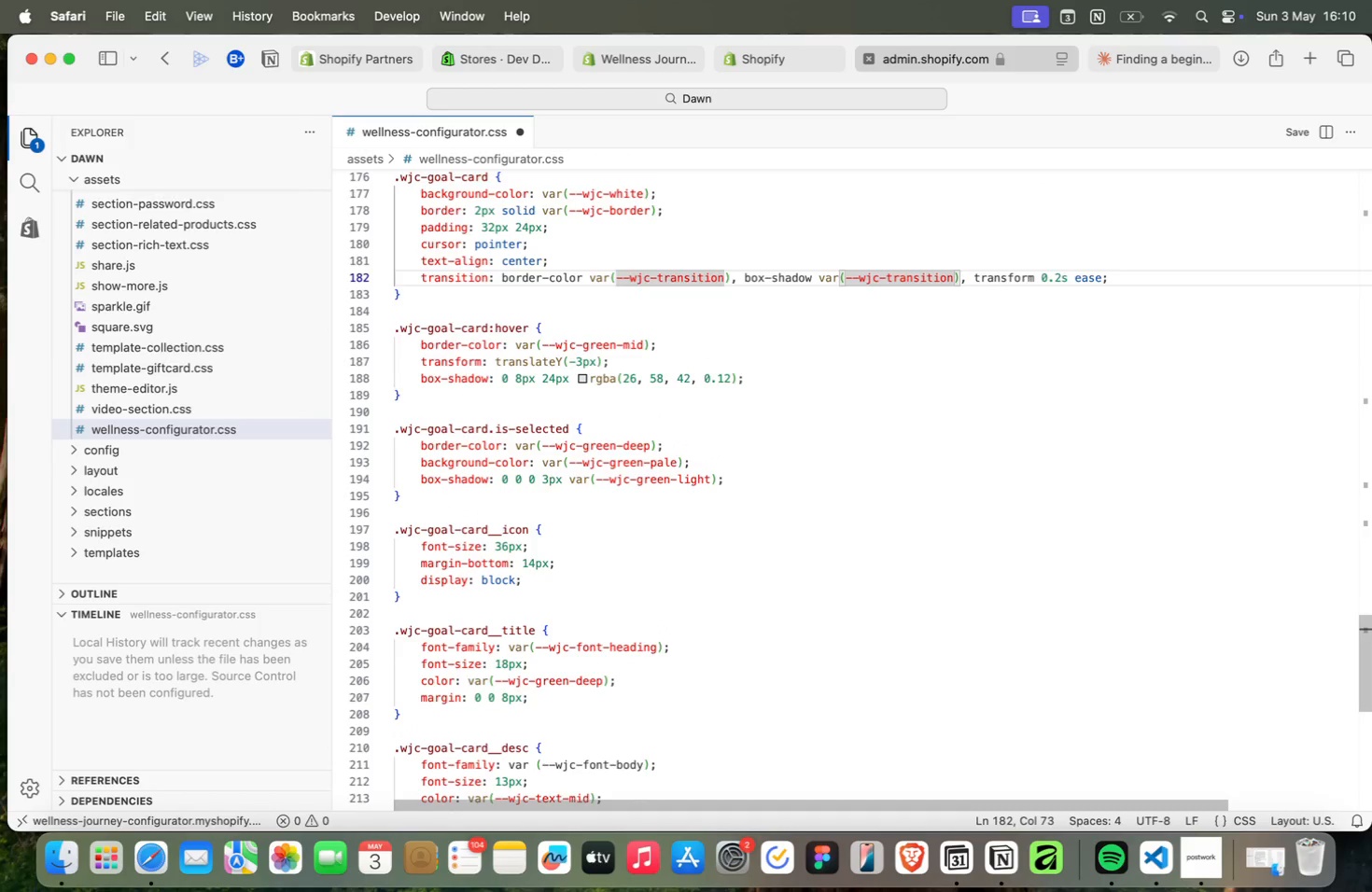 
key(Meta+ArrowRight)
 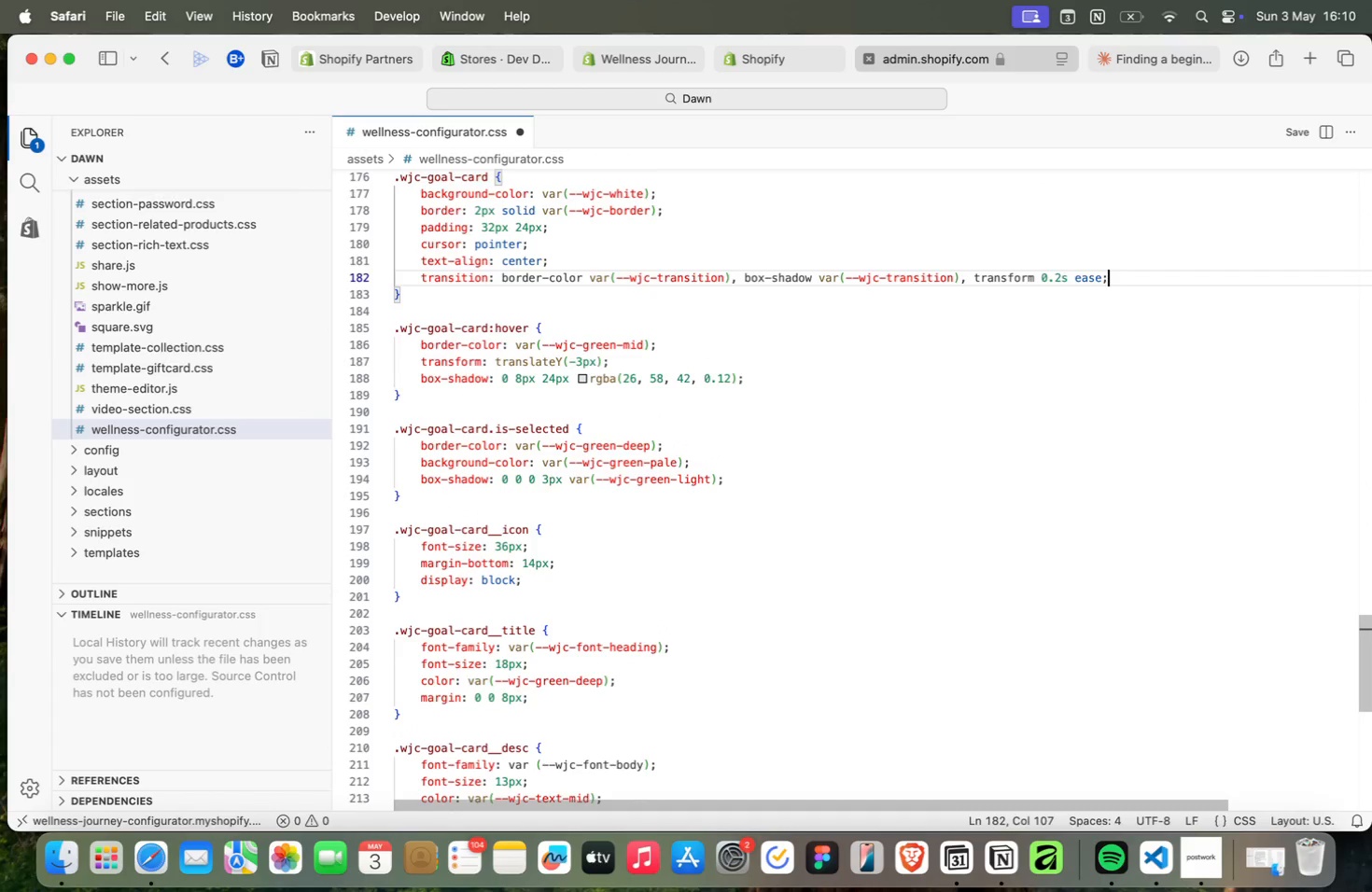 
key(Alt+ArrowLeft)
 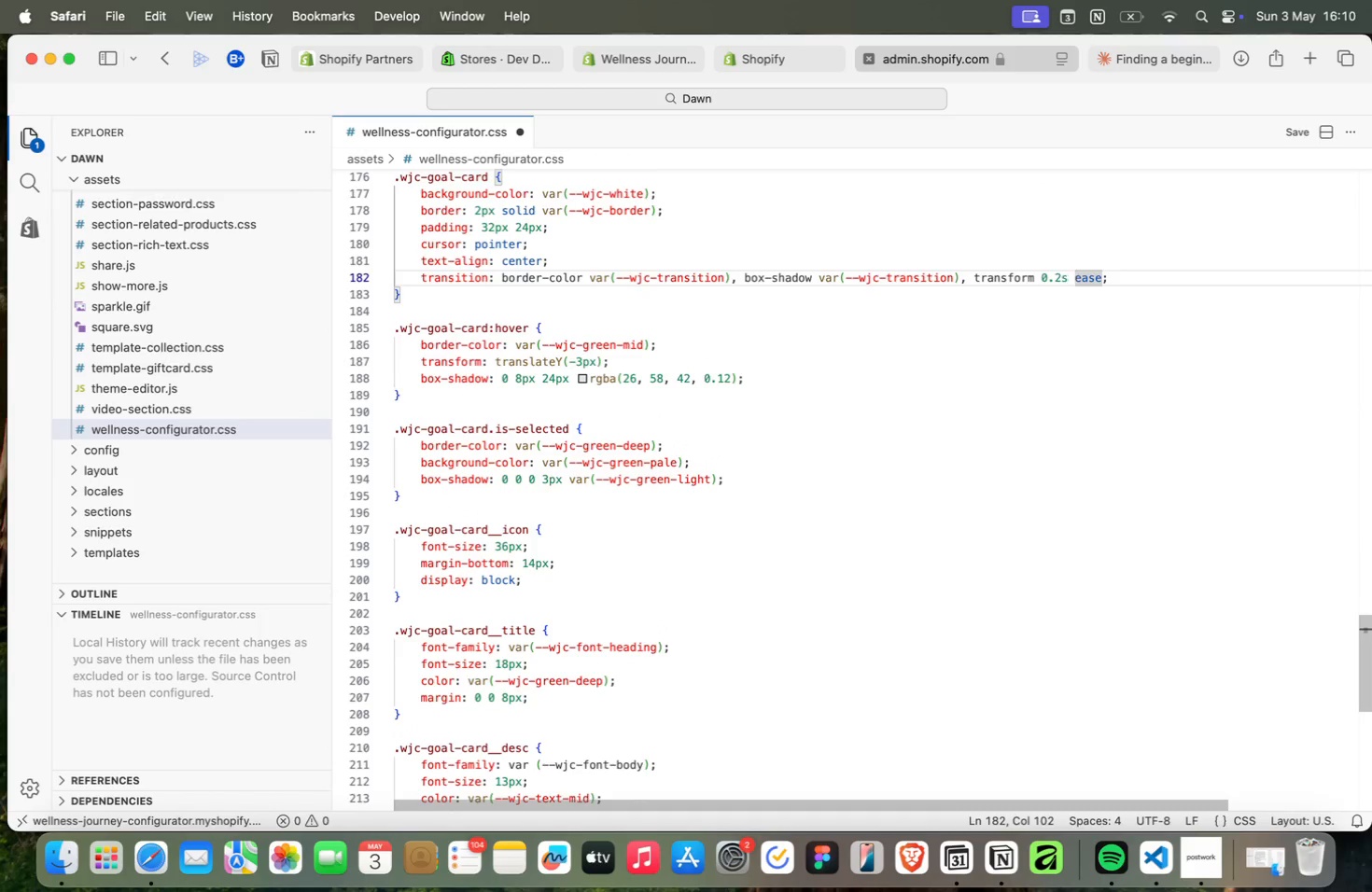 
key(Alt+ArrowLeft)
 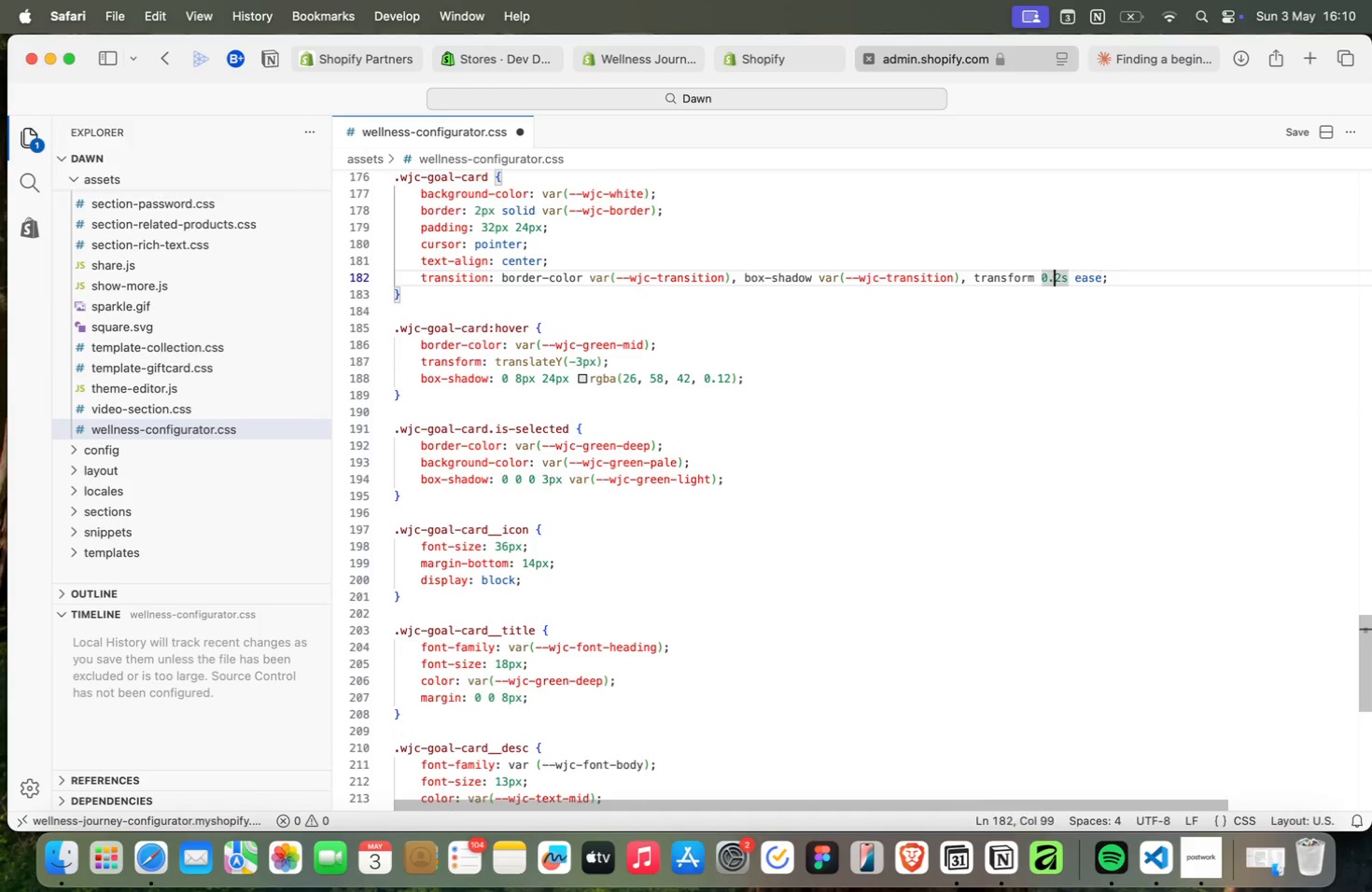 
key(Alt+ArrowLeft)
 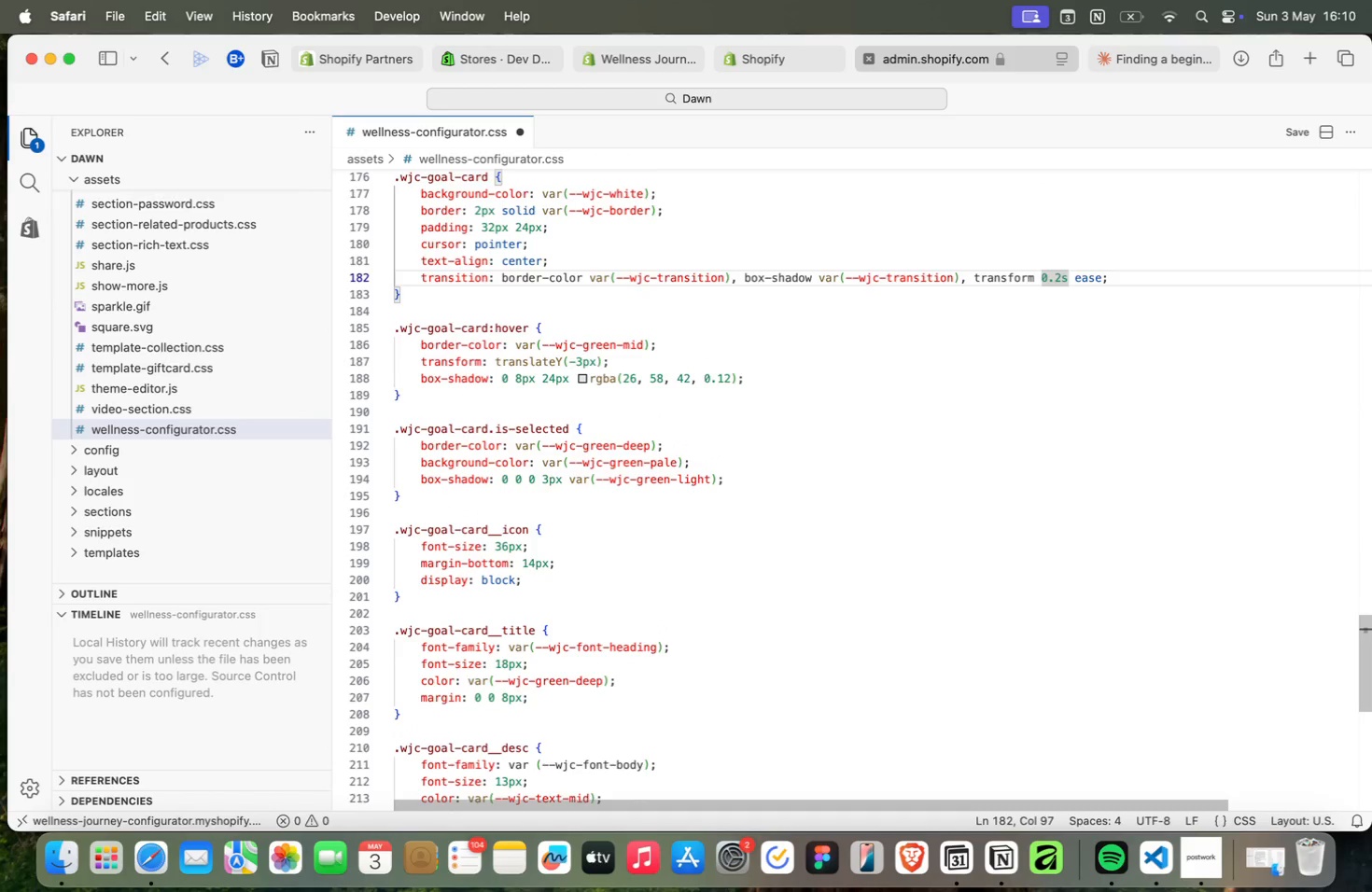 
key(ArrowLeft)
 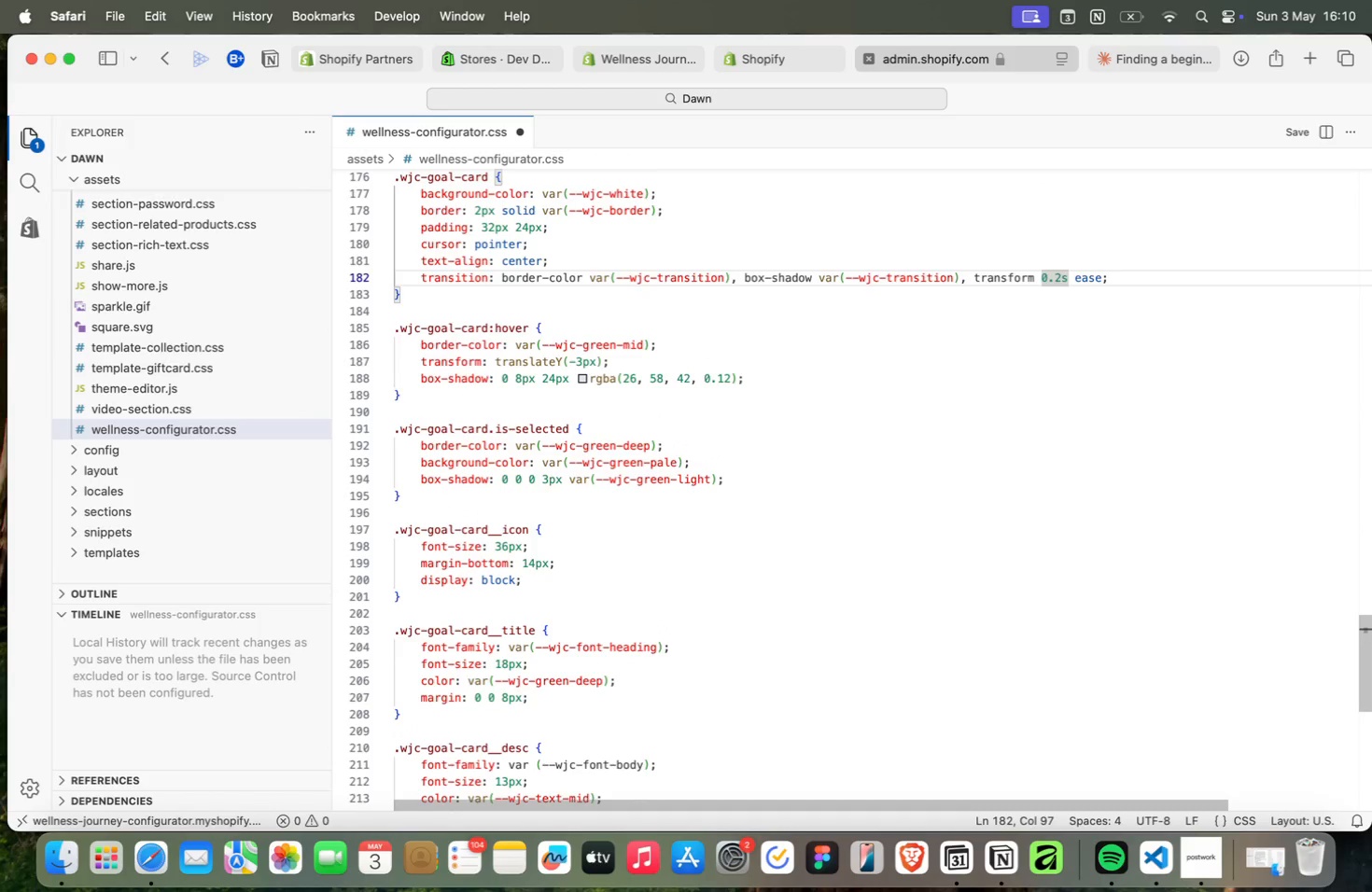 
key(Alt+AltRight)
 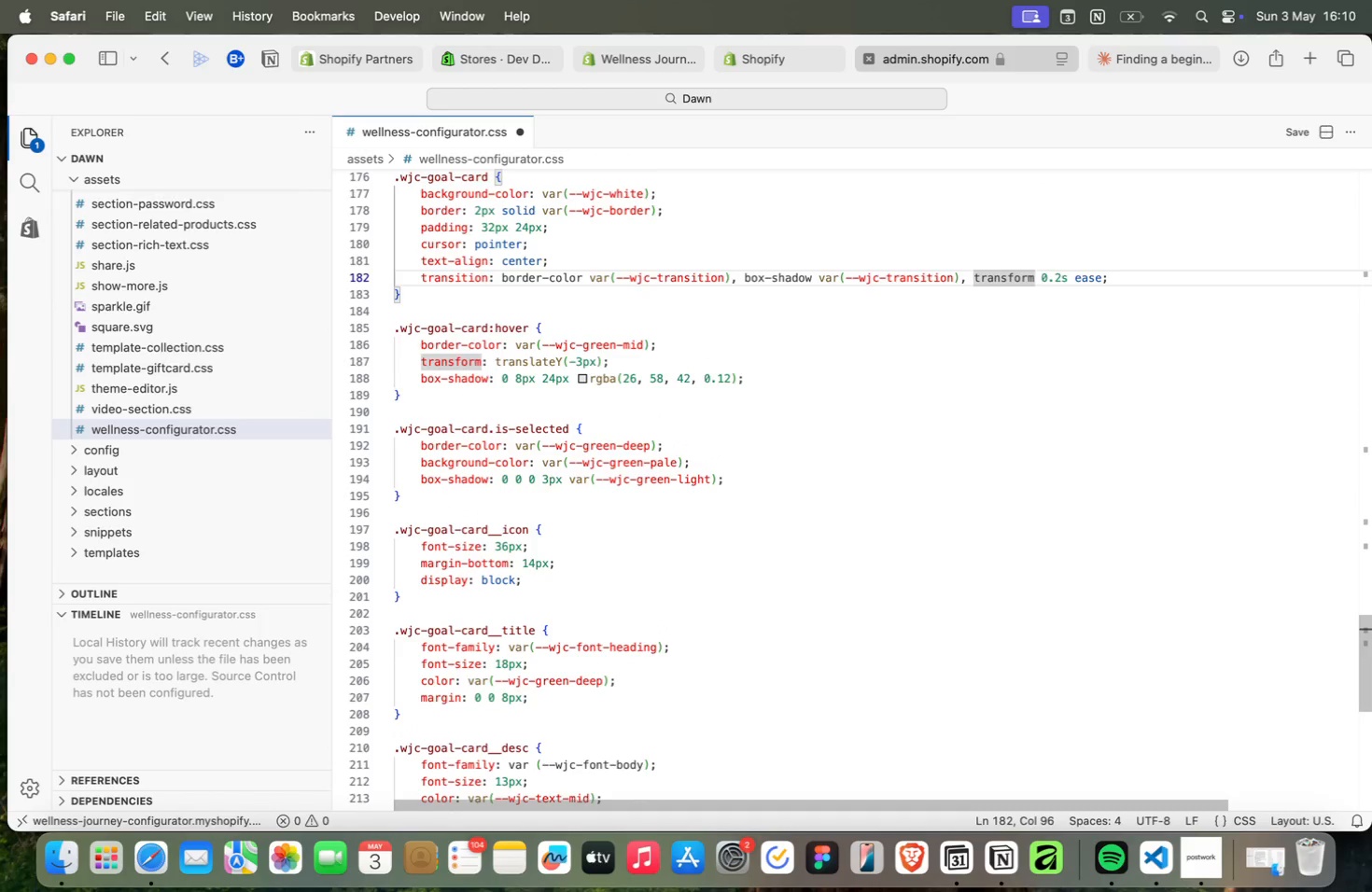 
key(Alt+ArrowLeft)
 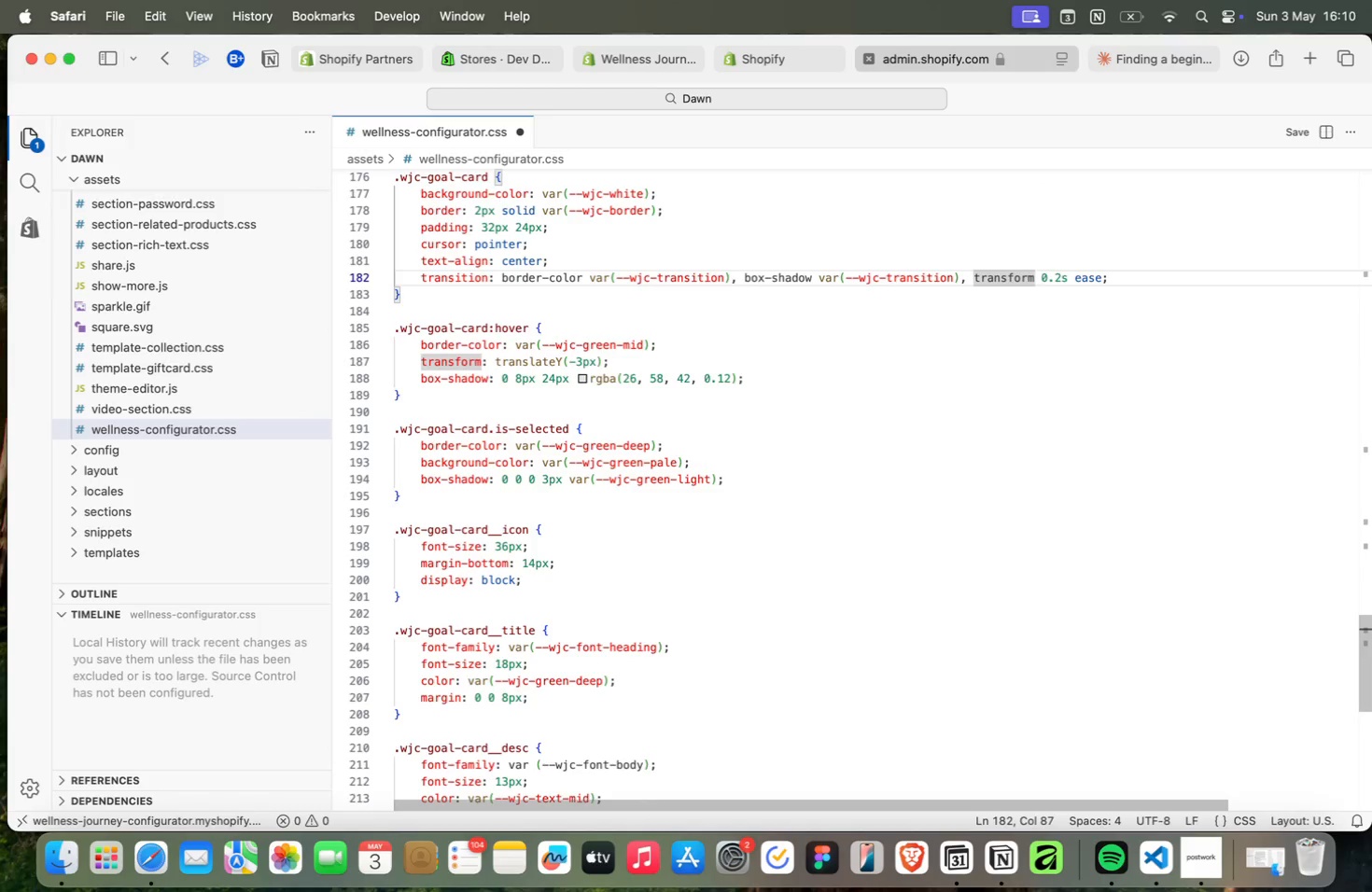 
key(ArrowLeft)
 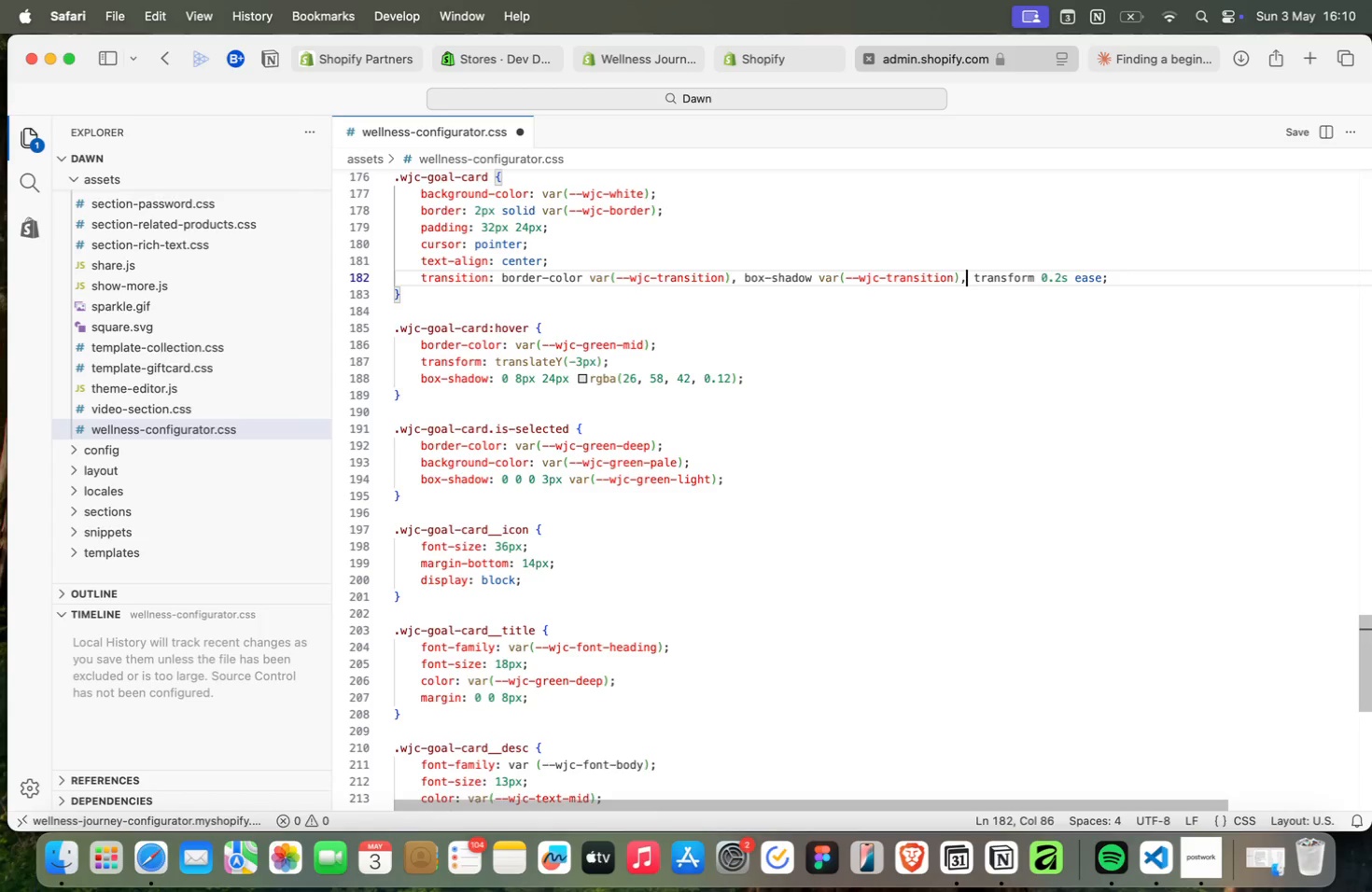 
key(ArrowLeft)
 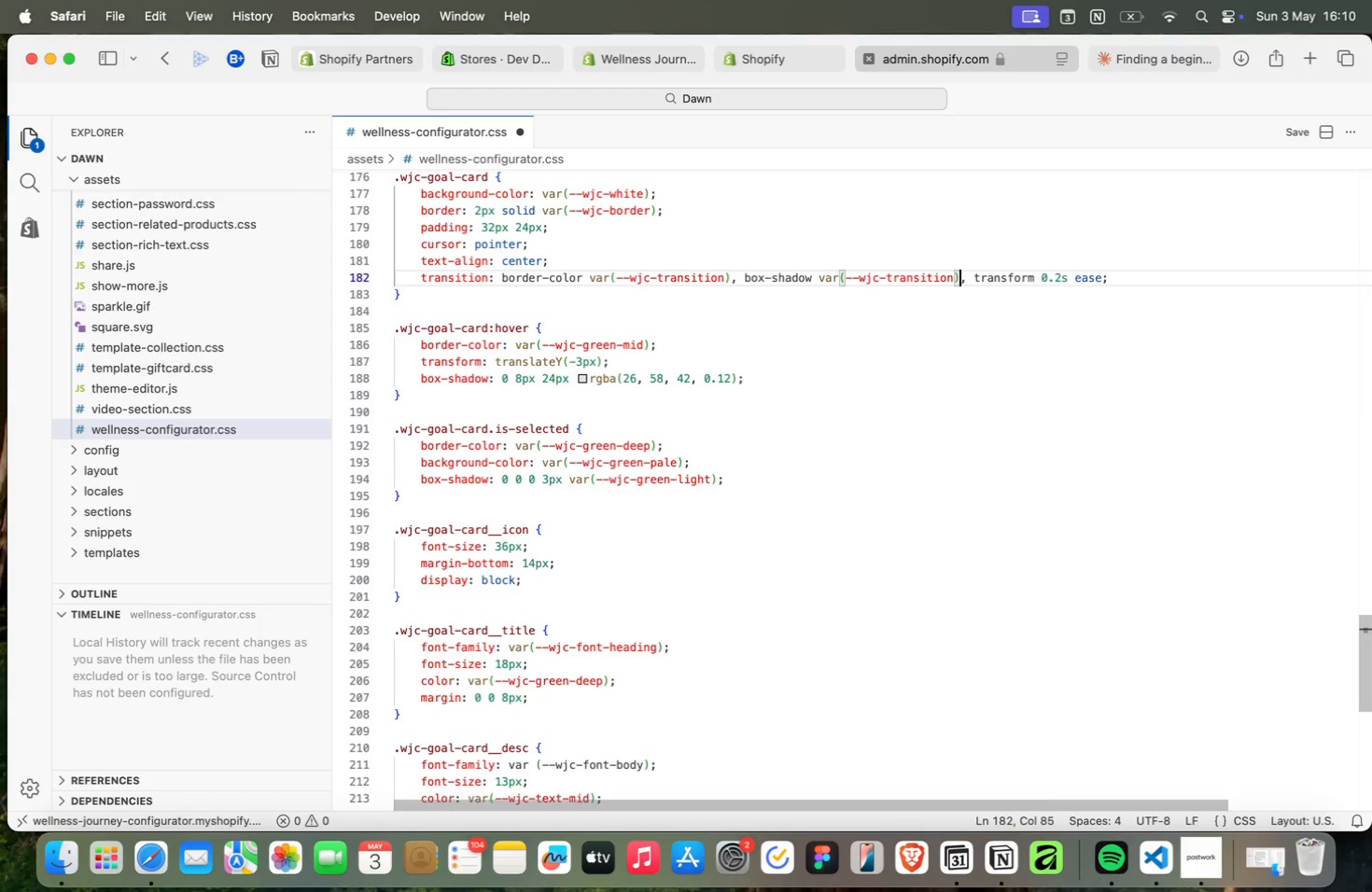 
key(Alt+ArrowLeft)
 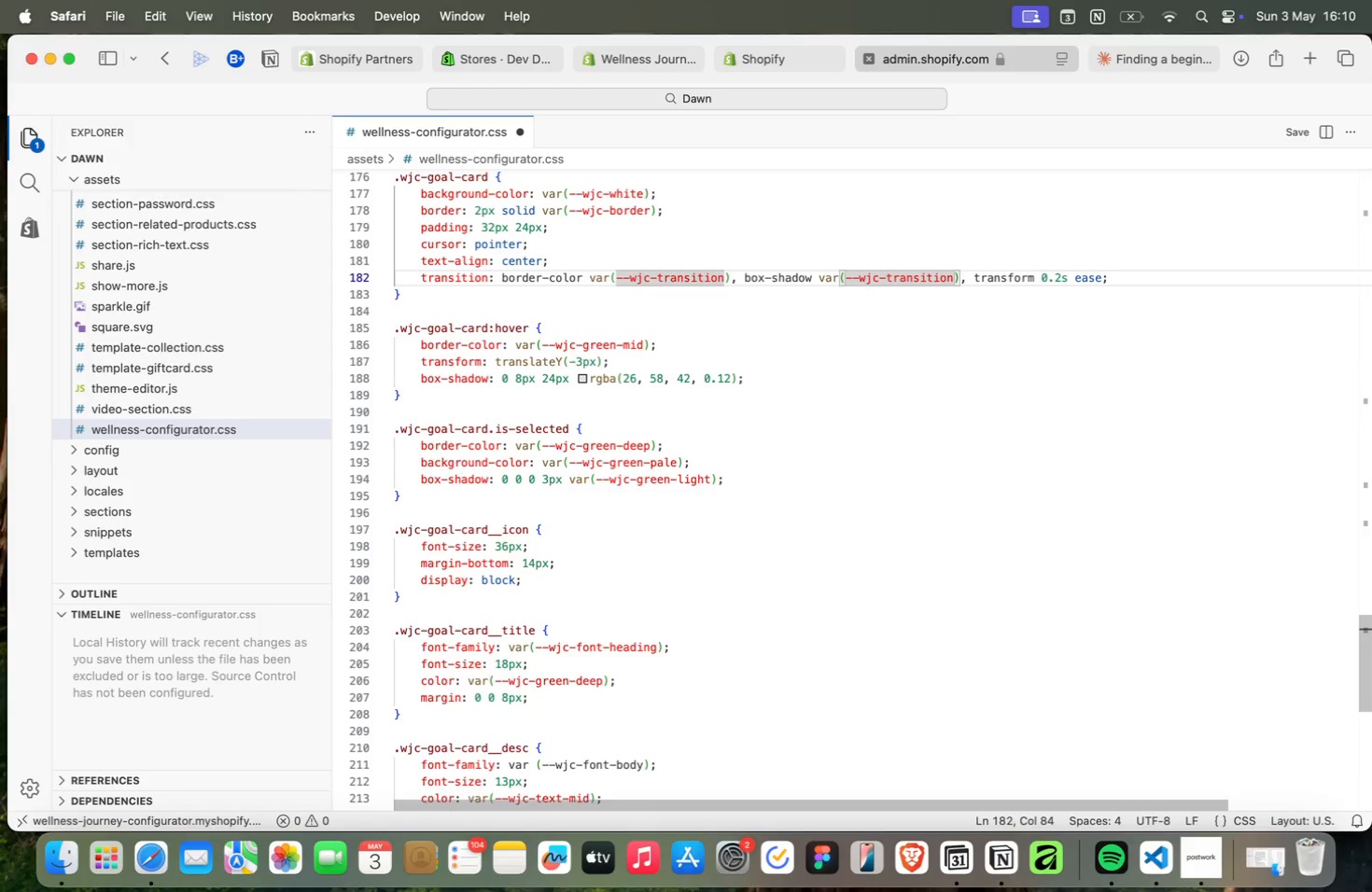 
key(ArrowLeft)
 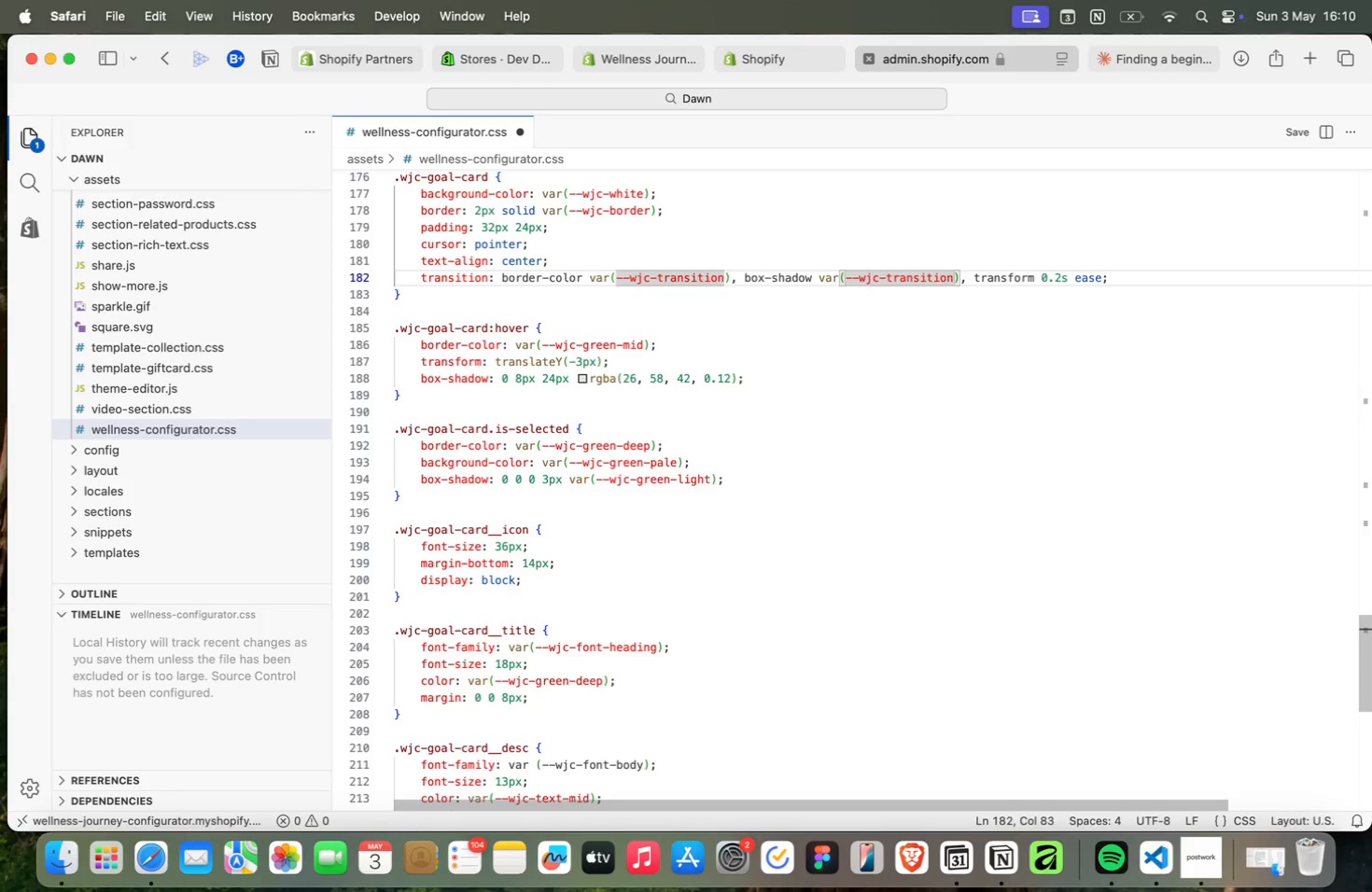 
key(ArrowRight)
 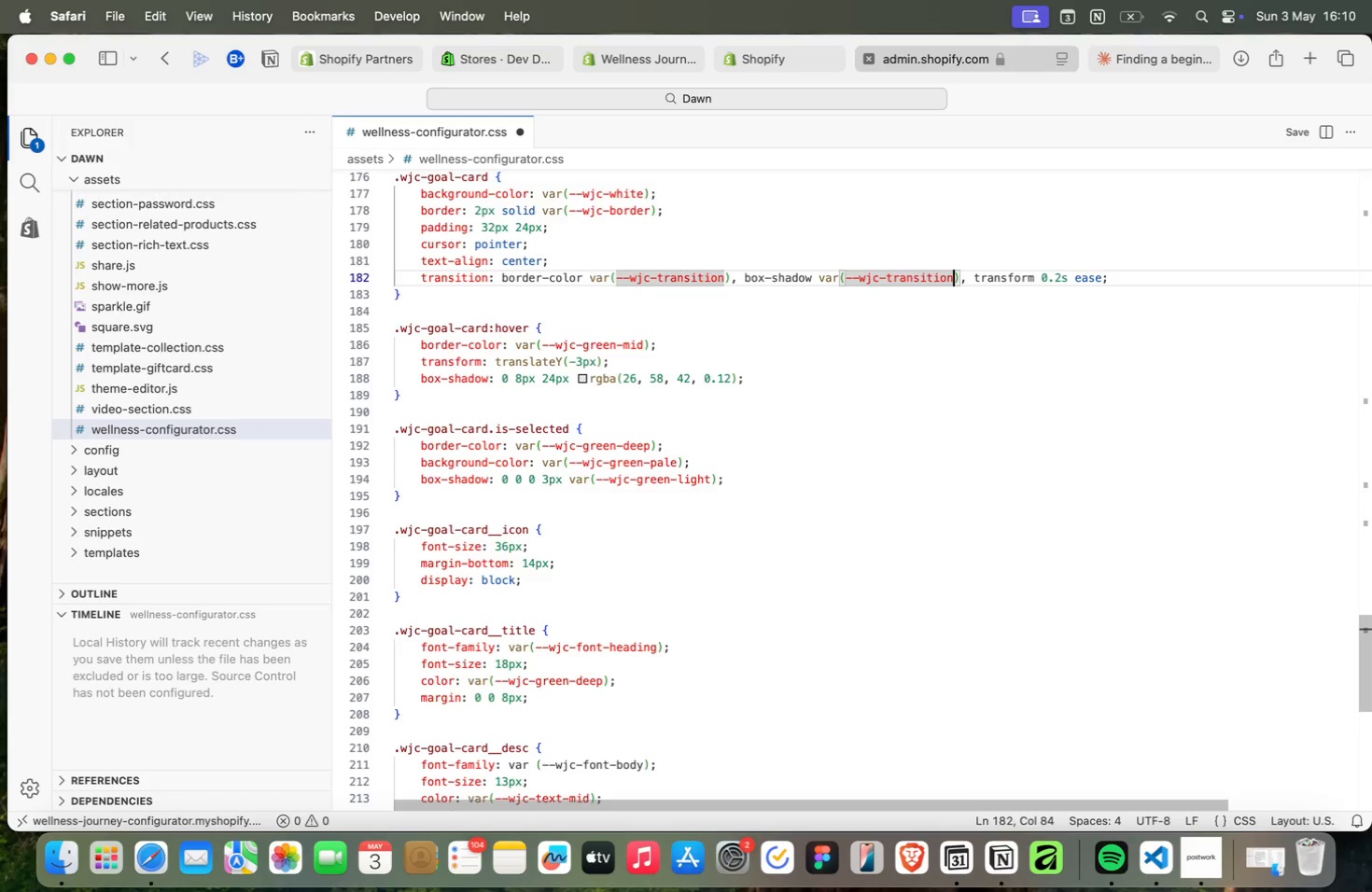 
wait(28.2)
 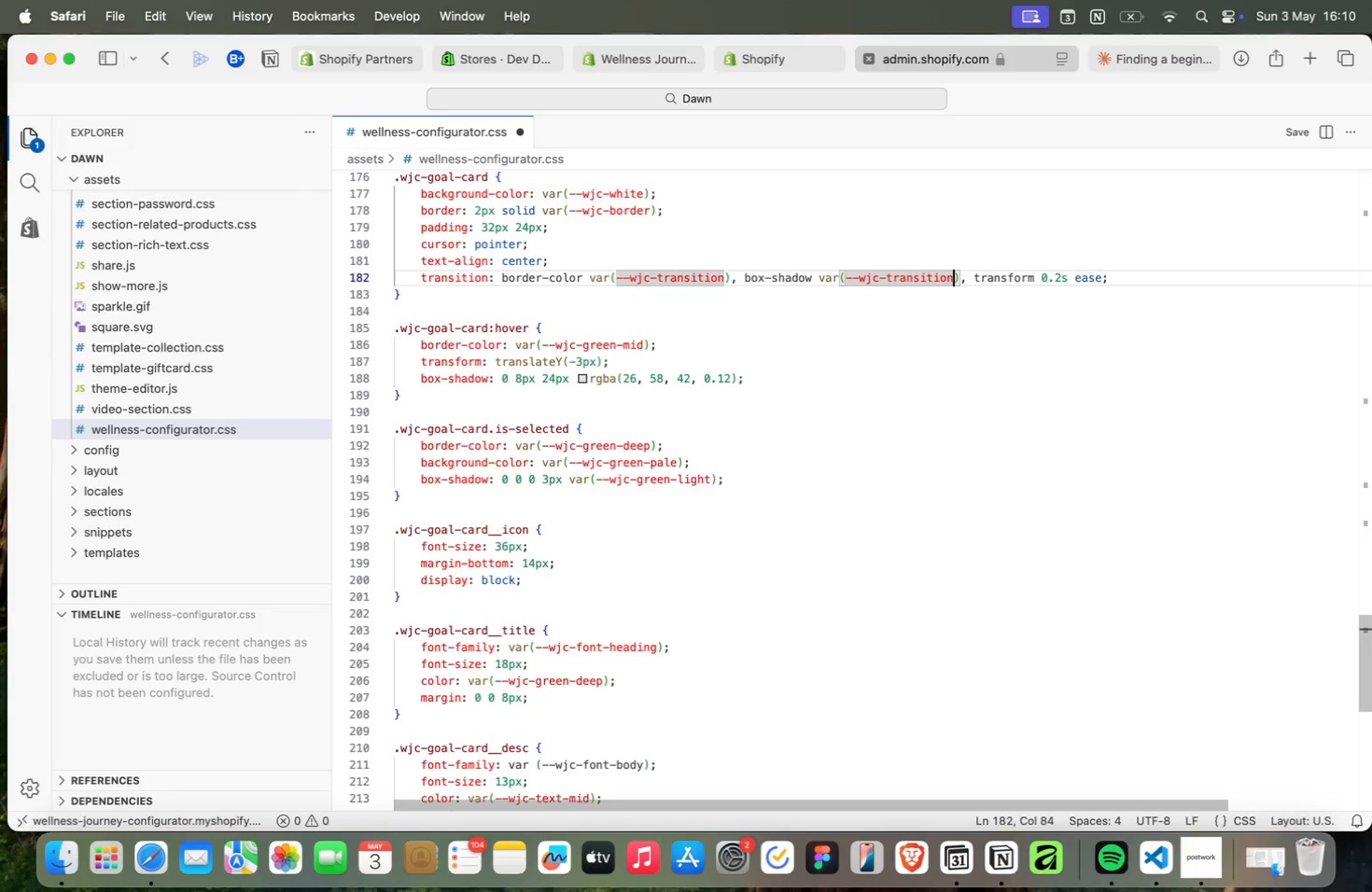 
key(Alt+ArrowLeft)
 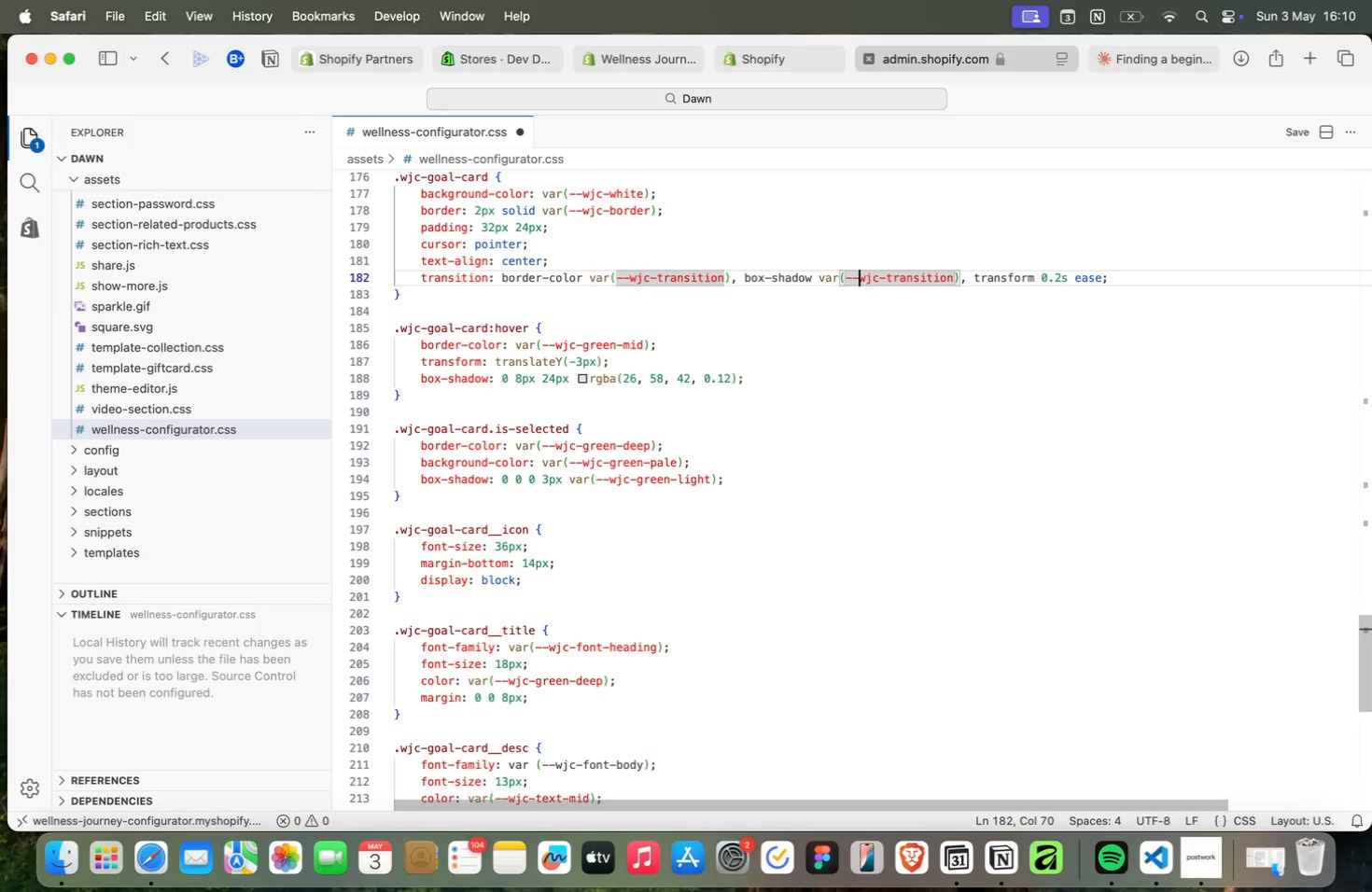 
key(Alt+ArrowLeft)
 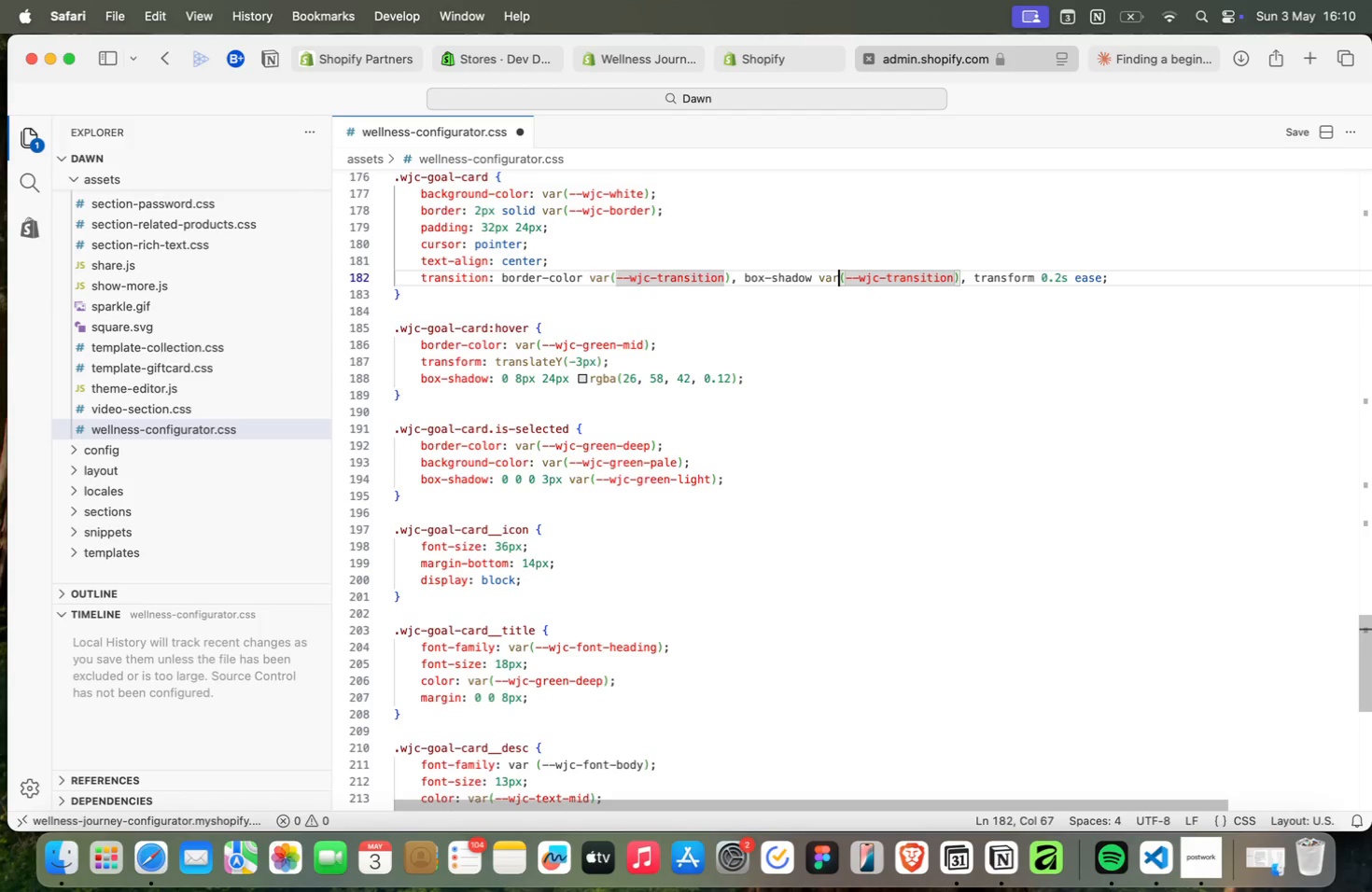 
key(Alt+ArrowLeft)
 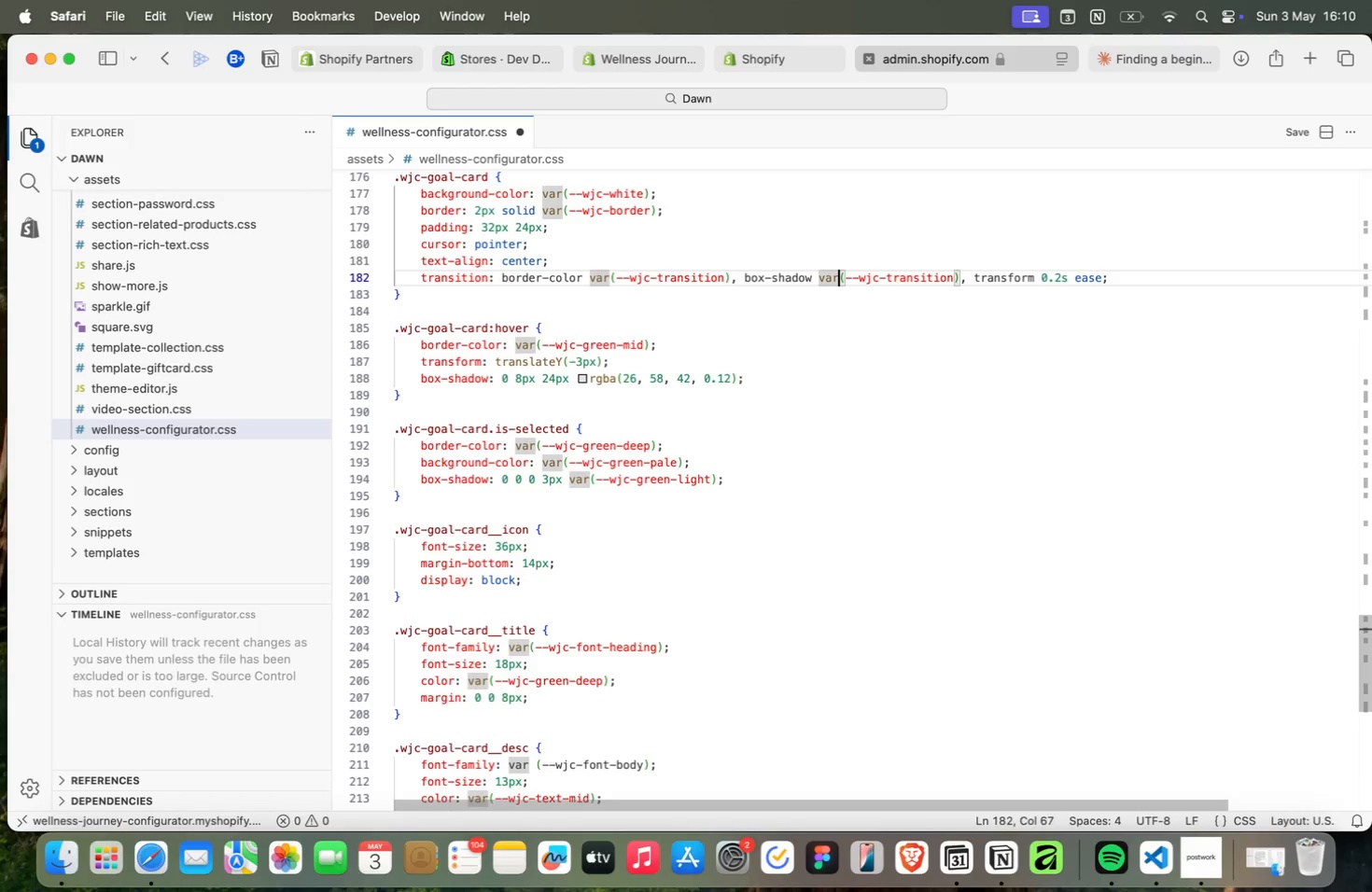 
key(Alt+ArrowLeft)
 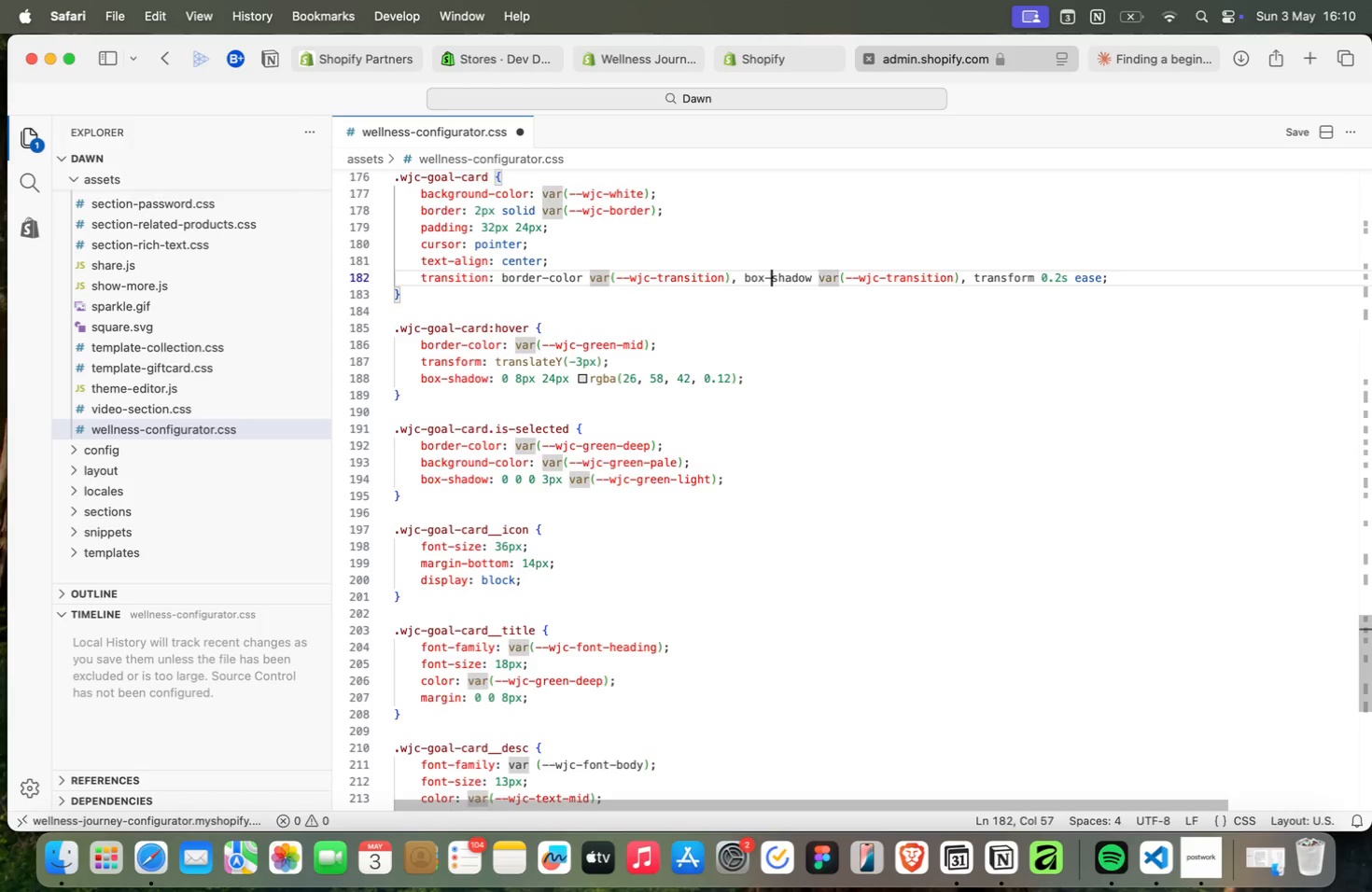 
key(Alt+ArrowLeft)
 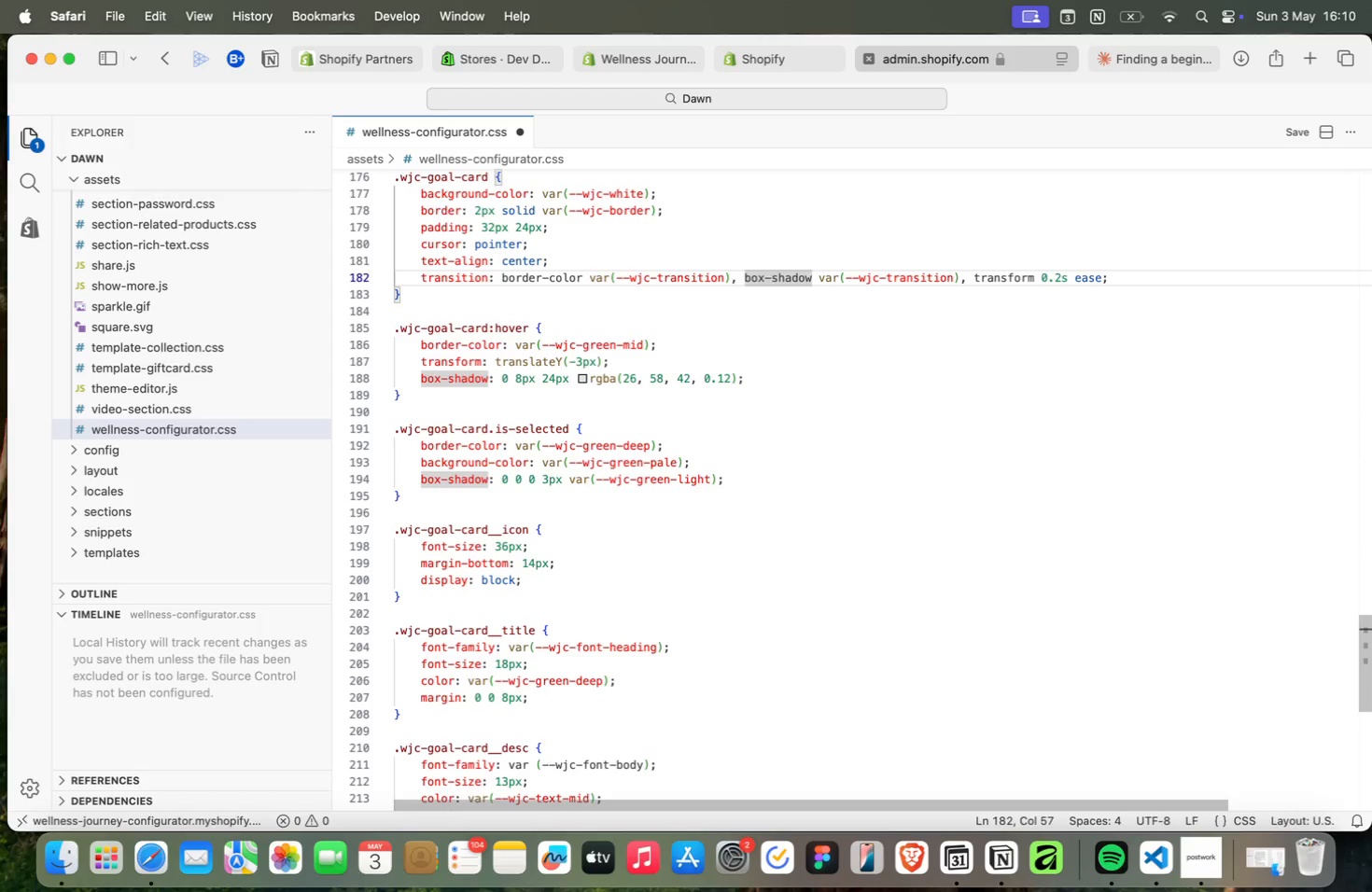 
key(Alt+ArrowLeft)
 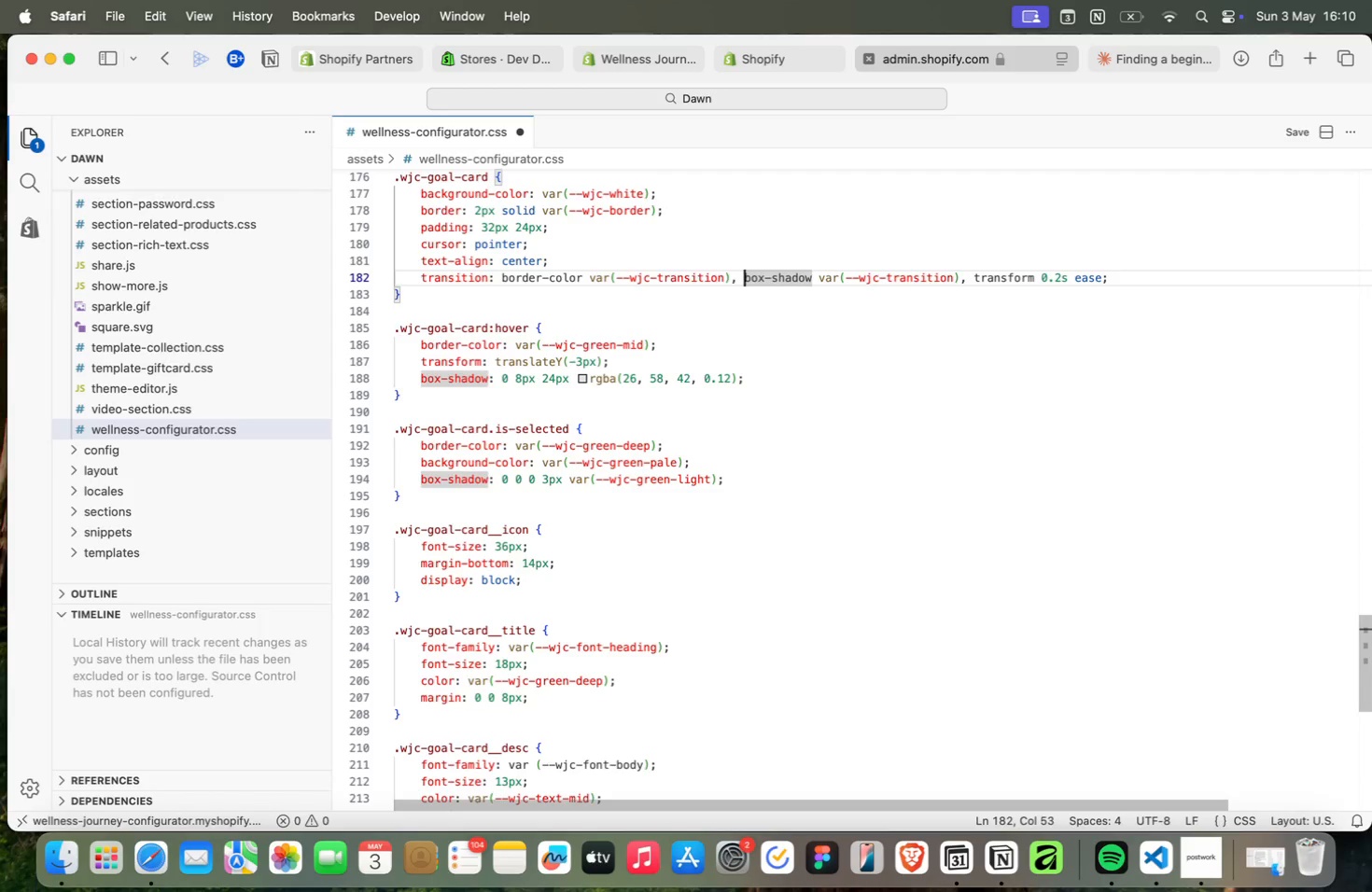 
key(Alt+ArrowLeft)
 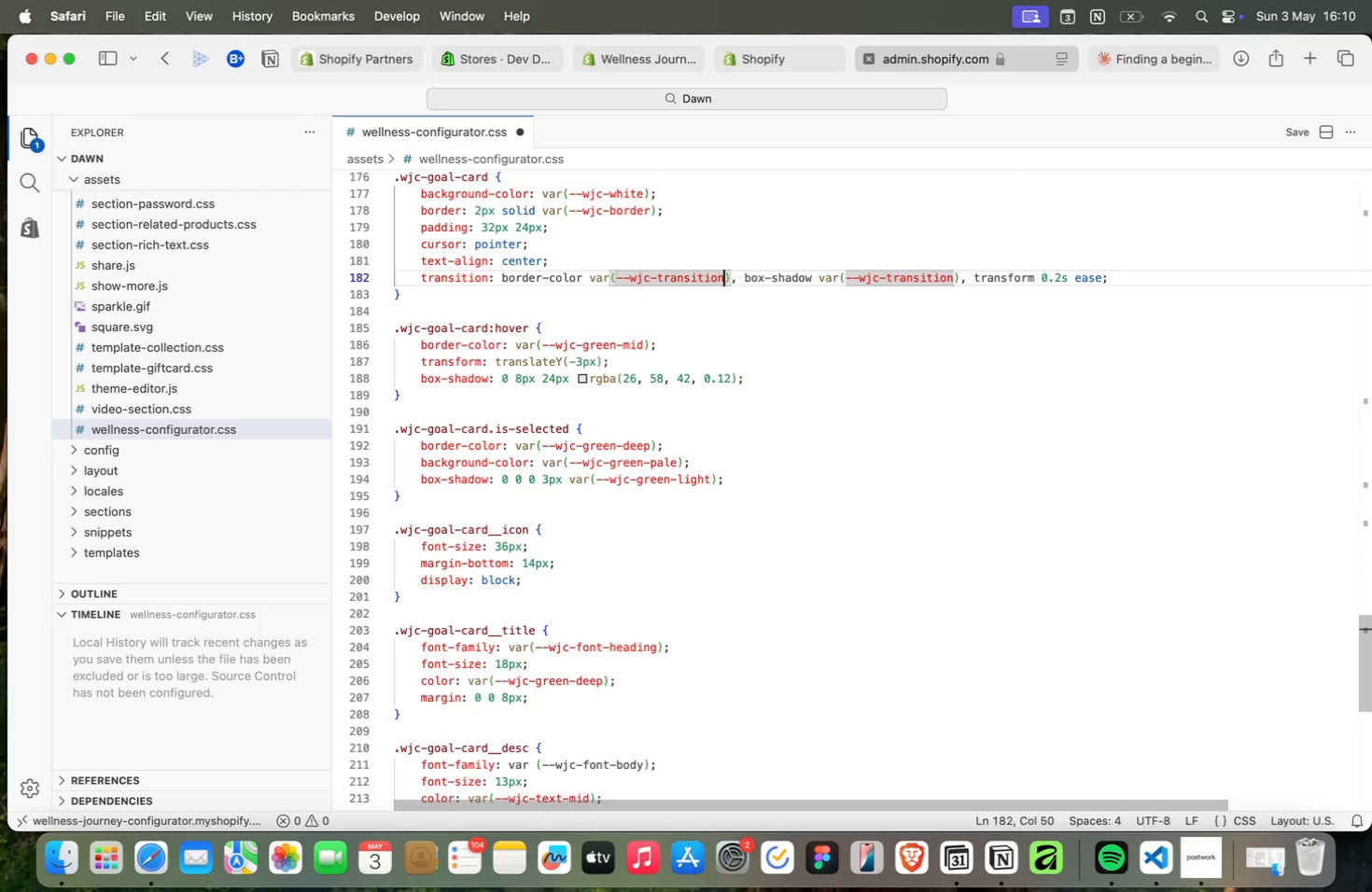 
key(Alt+ArrowLeft)
 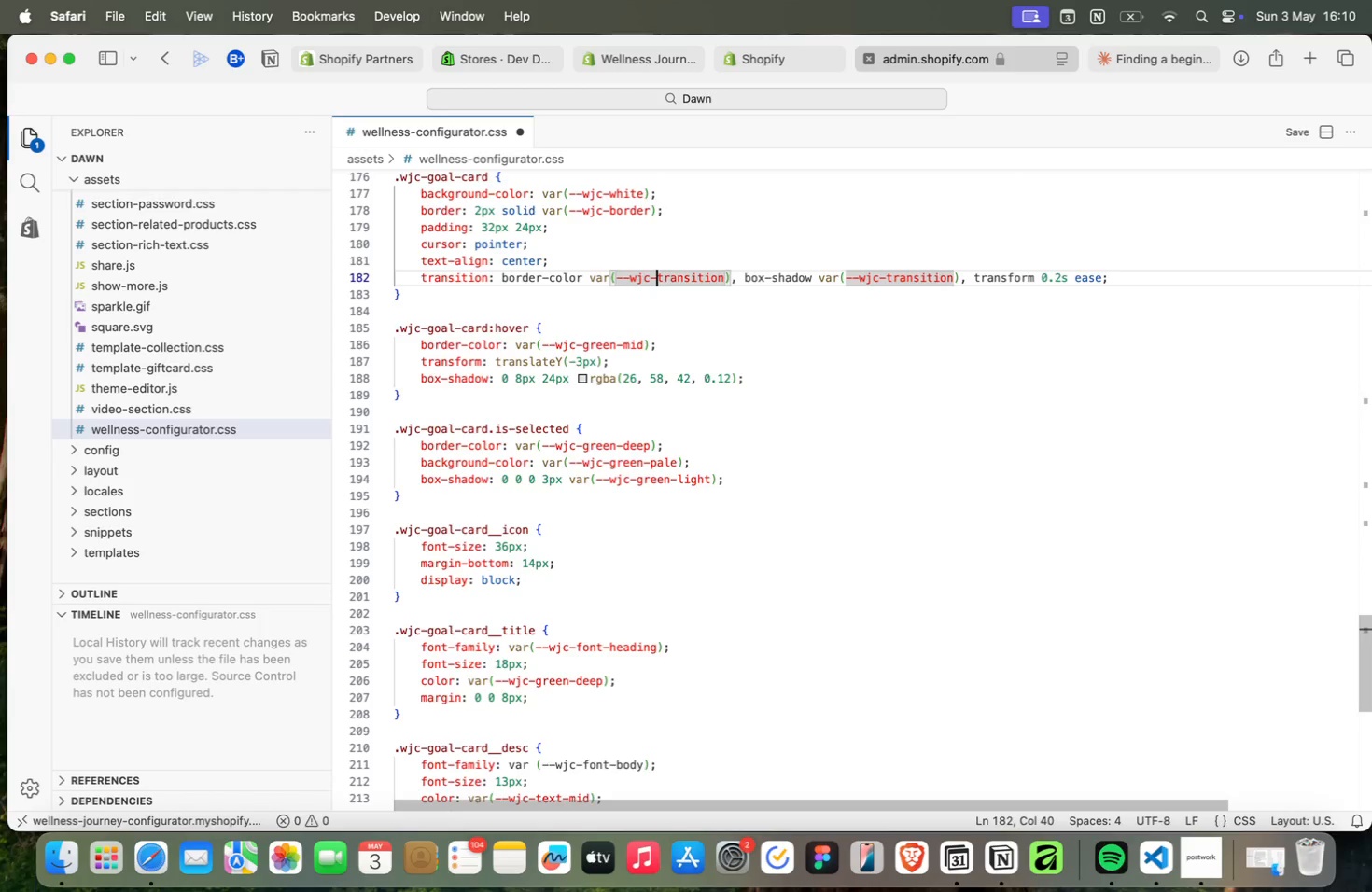 
key(Alt+ArrowLeft)
 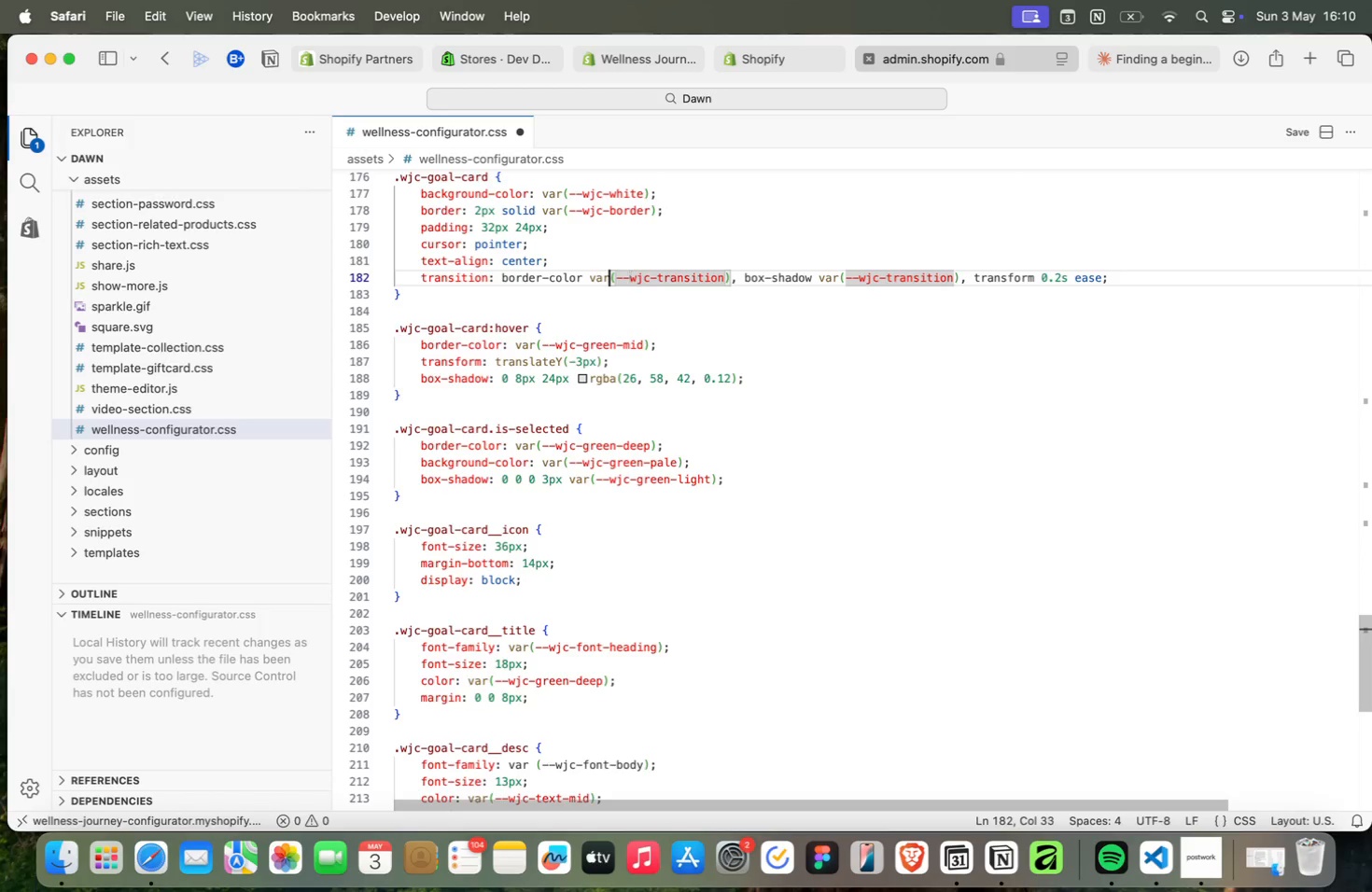 
key(Alt+ArrowLeft)
 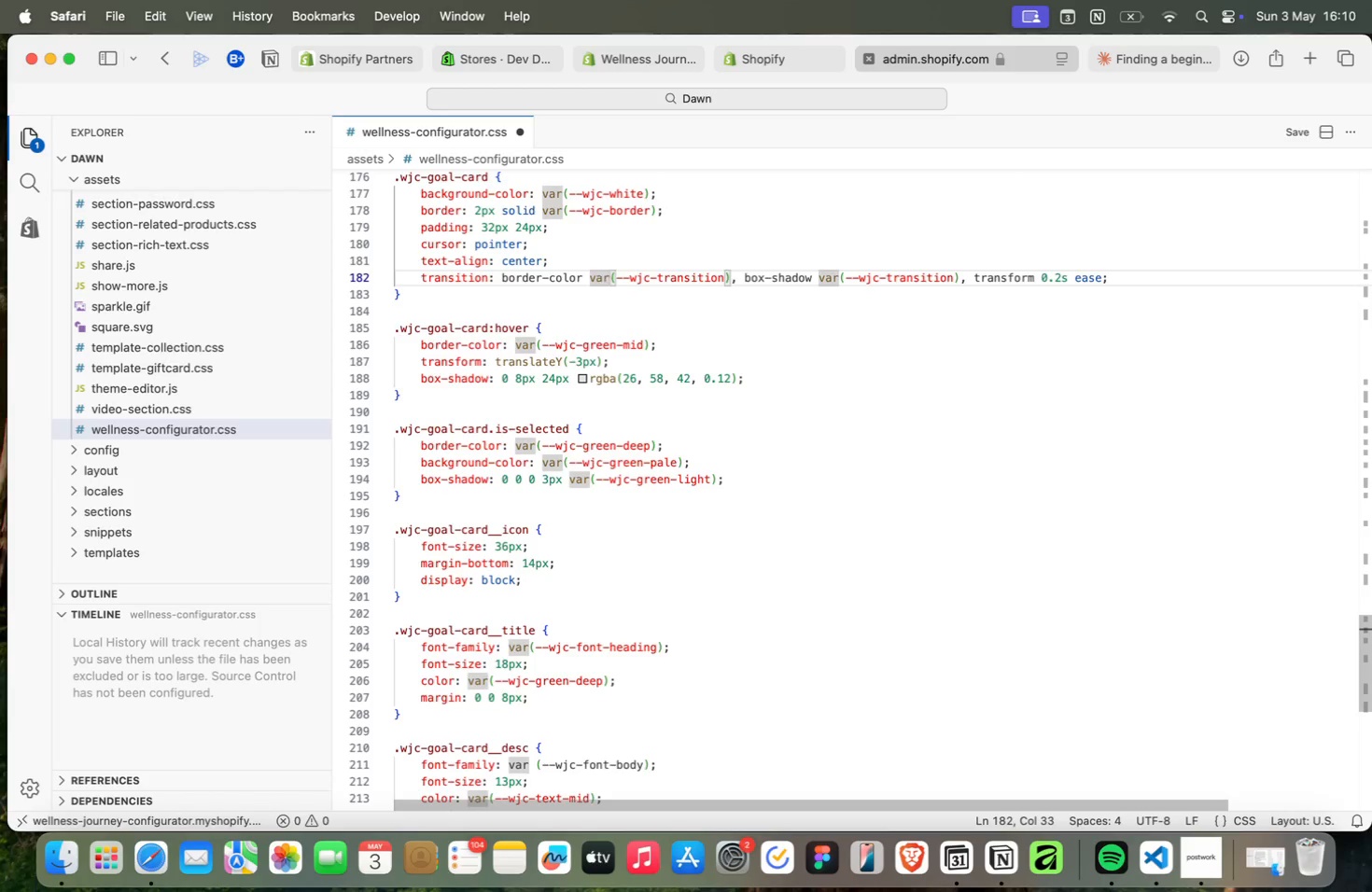 
key(Alt+ArrowLeft)
 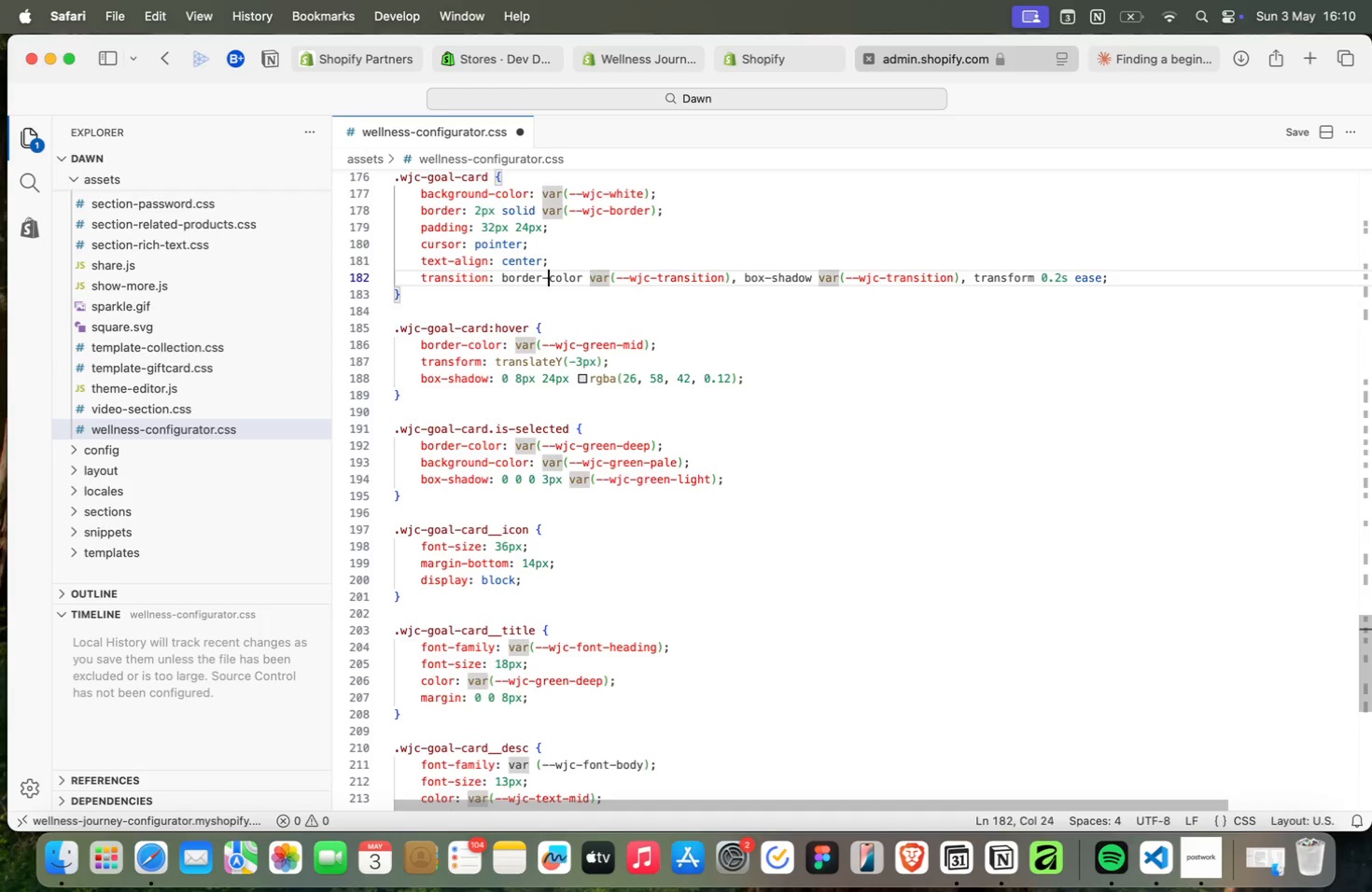 
key(Alt+ArrowLeft)
 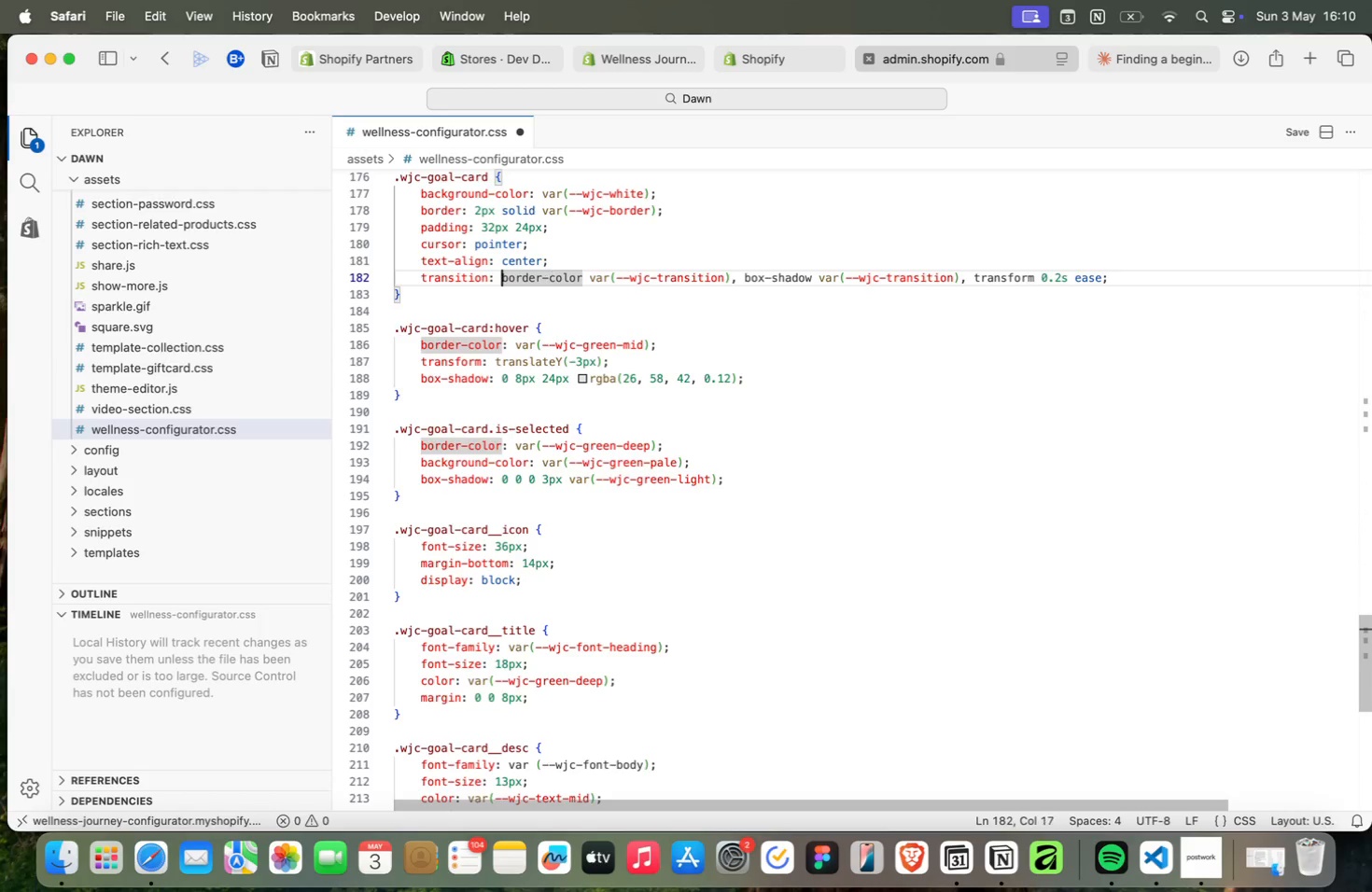 
key(Alt+ArrowLeft)
 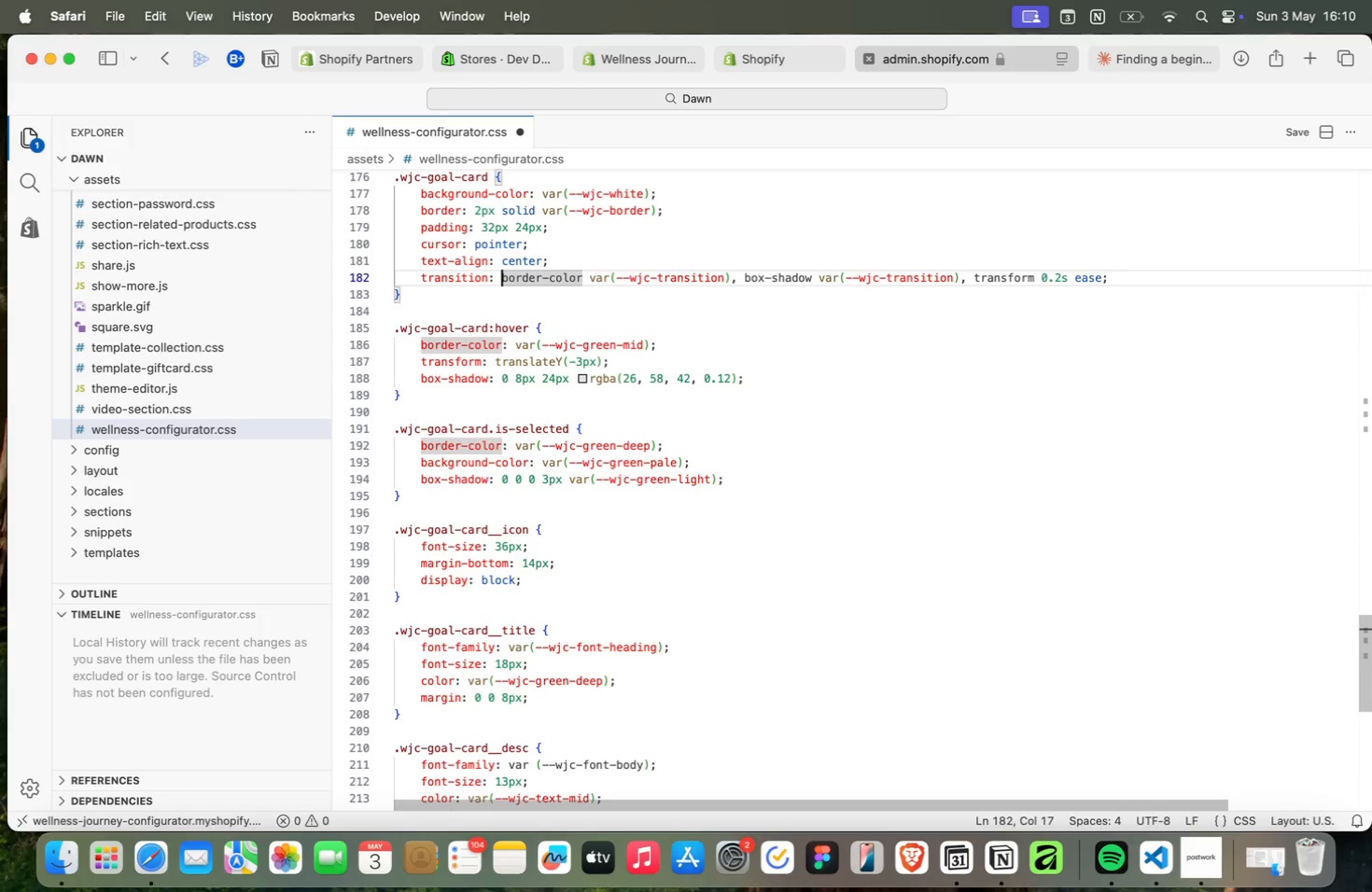 
key(ArrowLeft)
 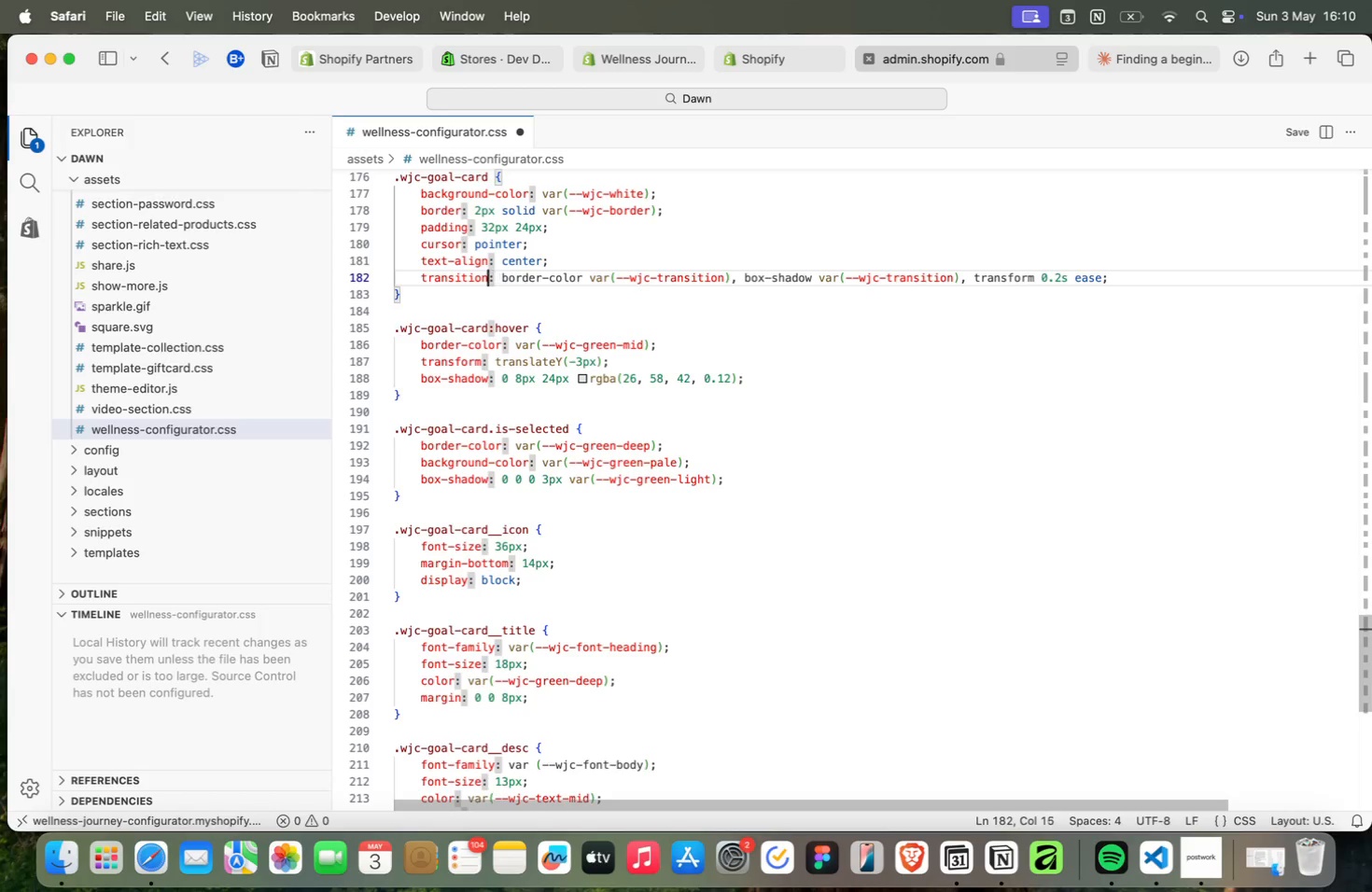 
key(ArrowLeft)
 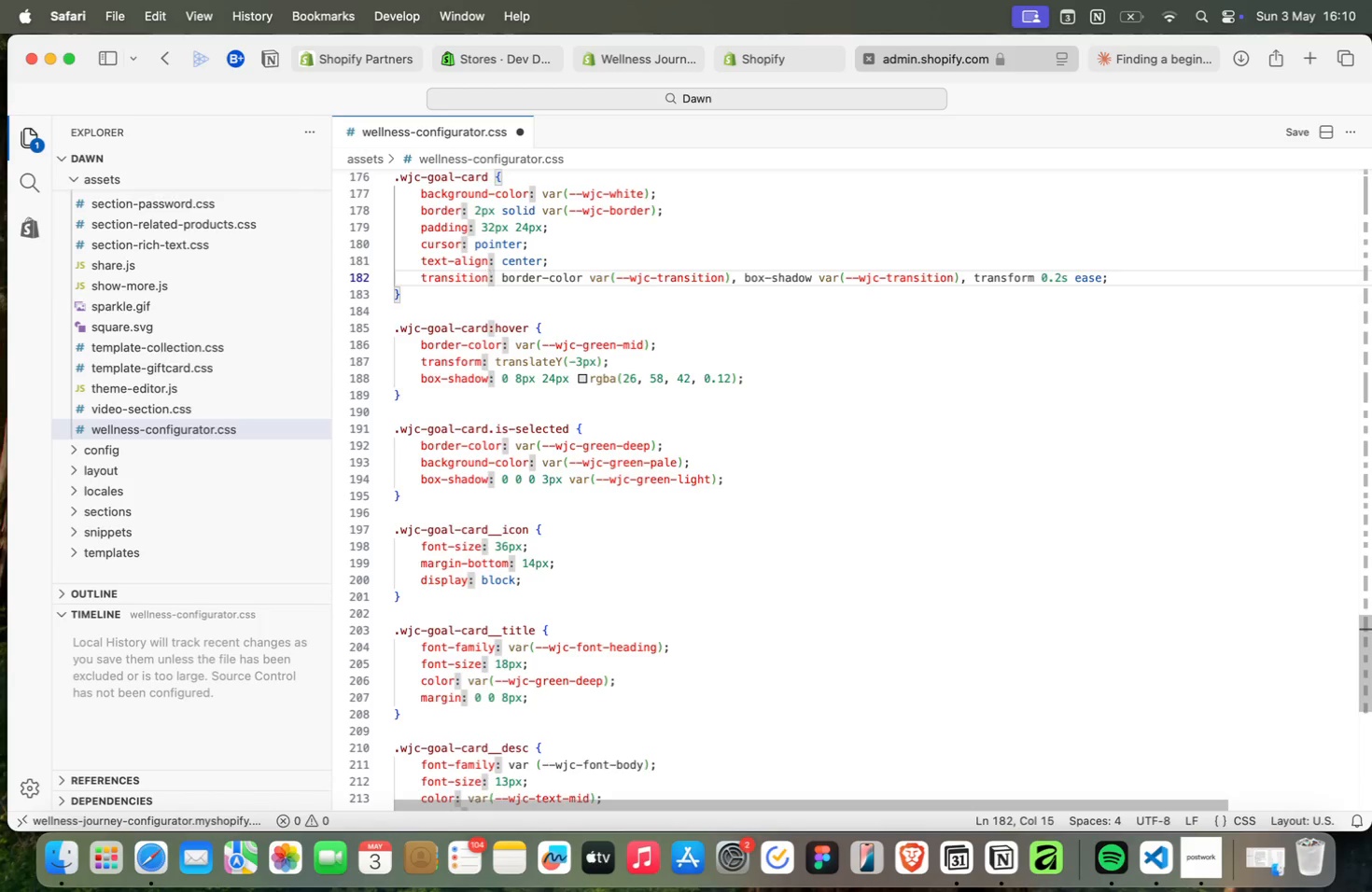 
key(Alt+ArrowLeft)
 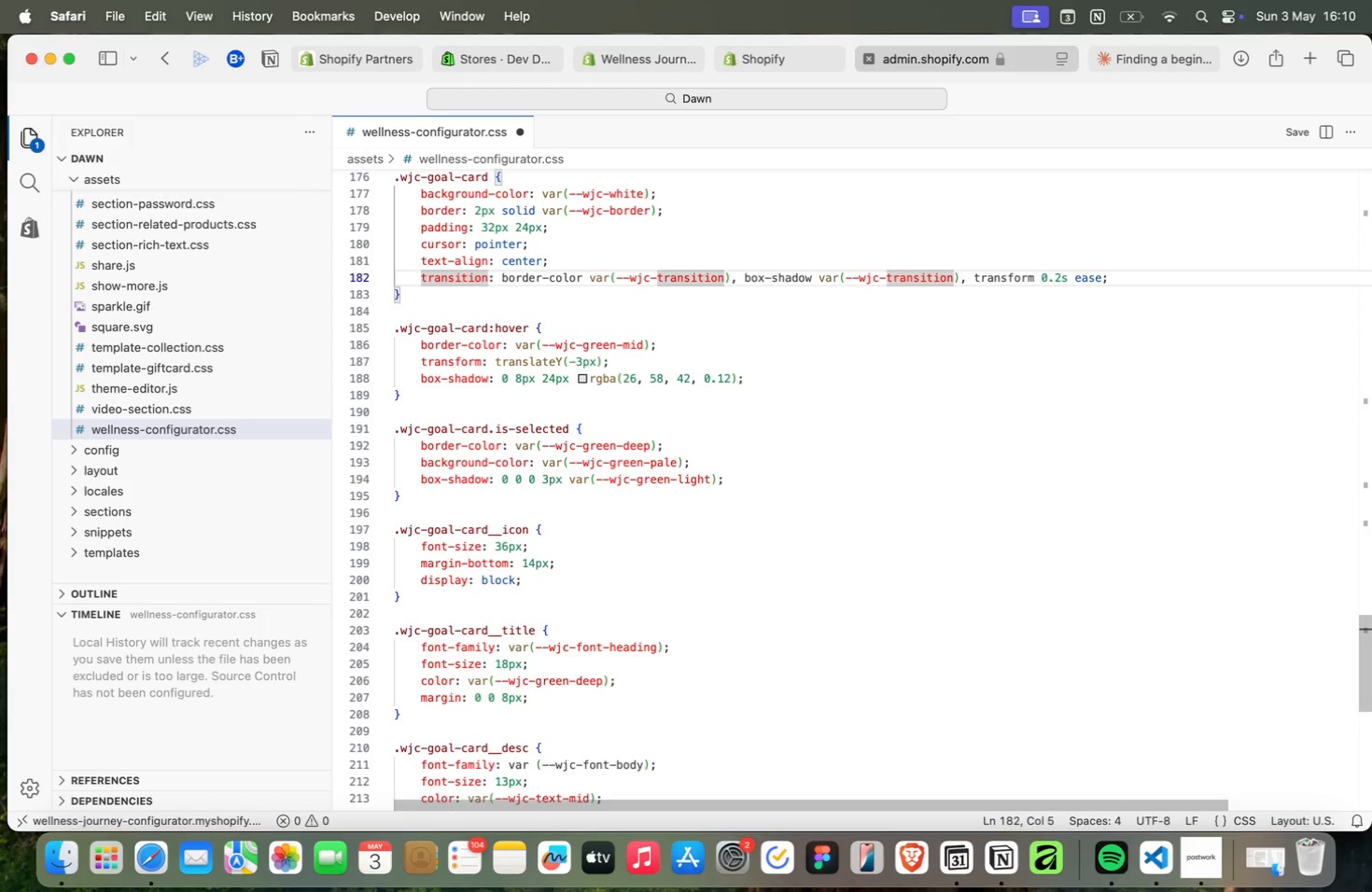 
key(ArrowUp)
 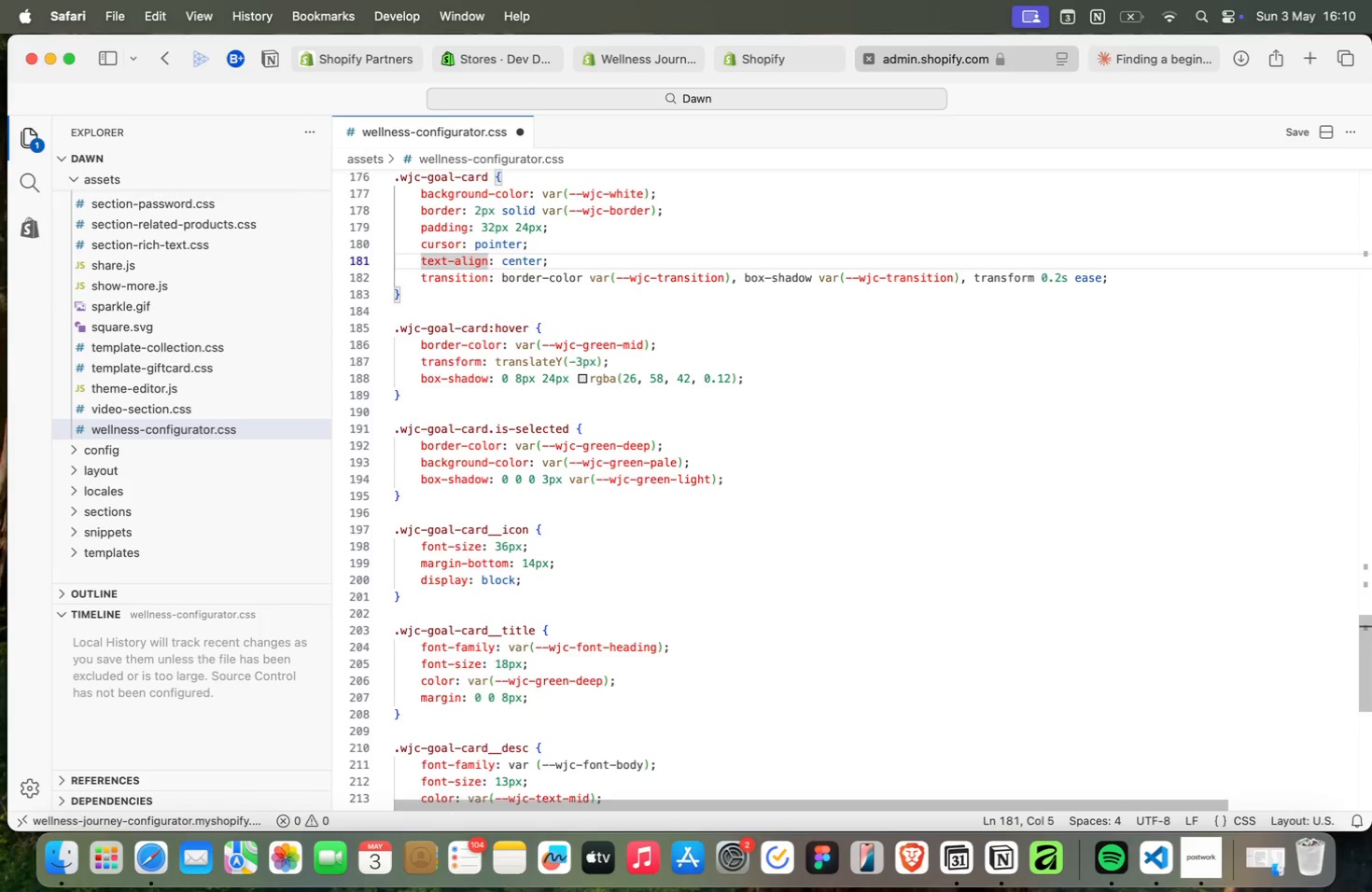 
key(Alt+ArrowRight)
 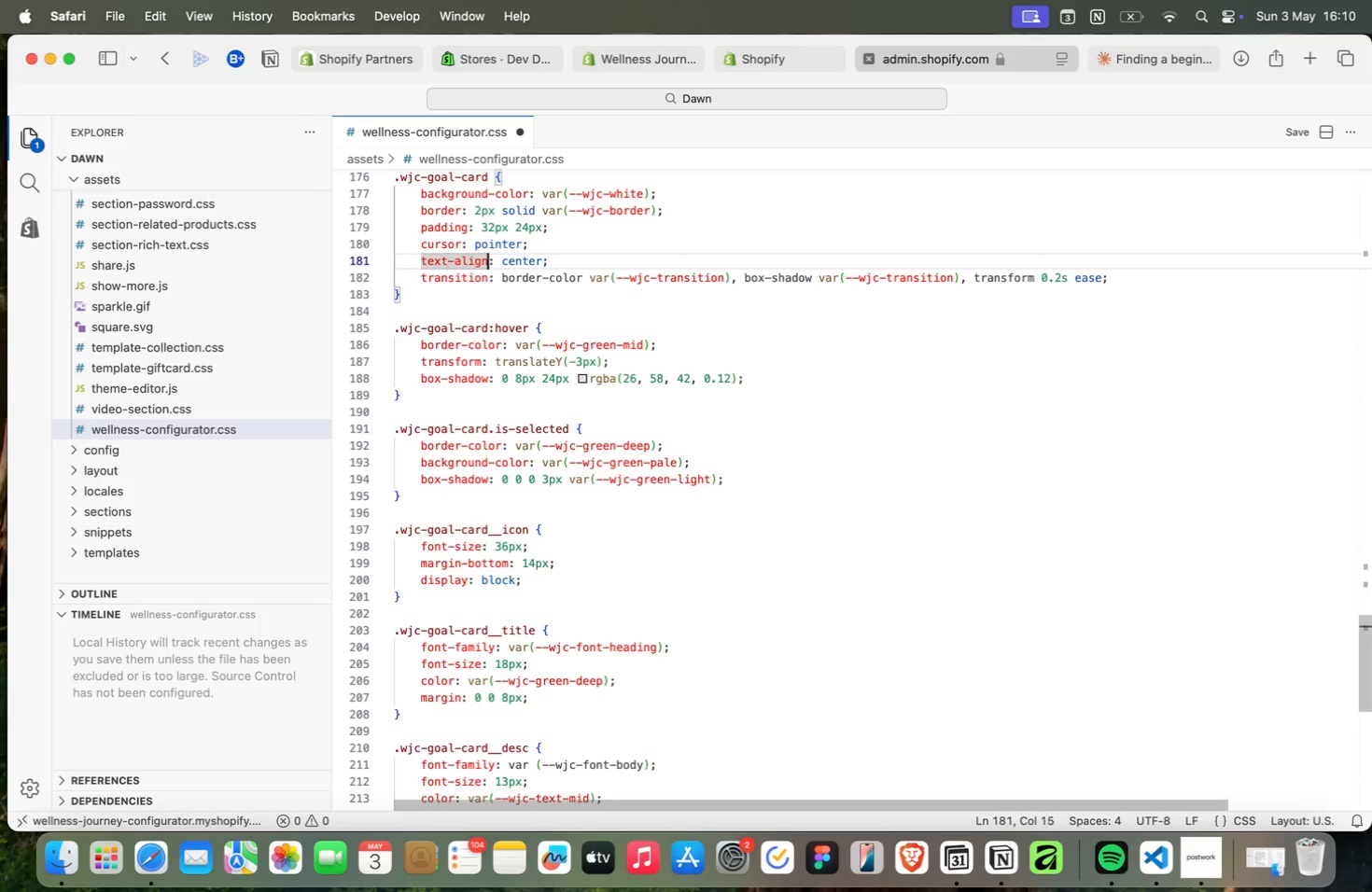 
key(Alt+ArrowRight)
 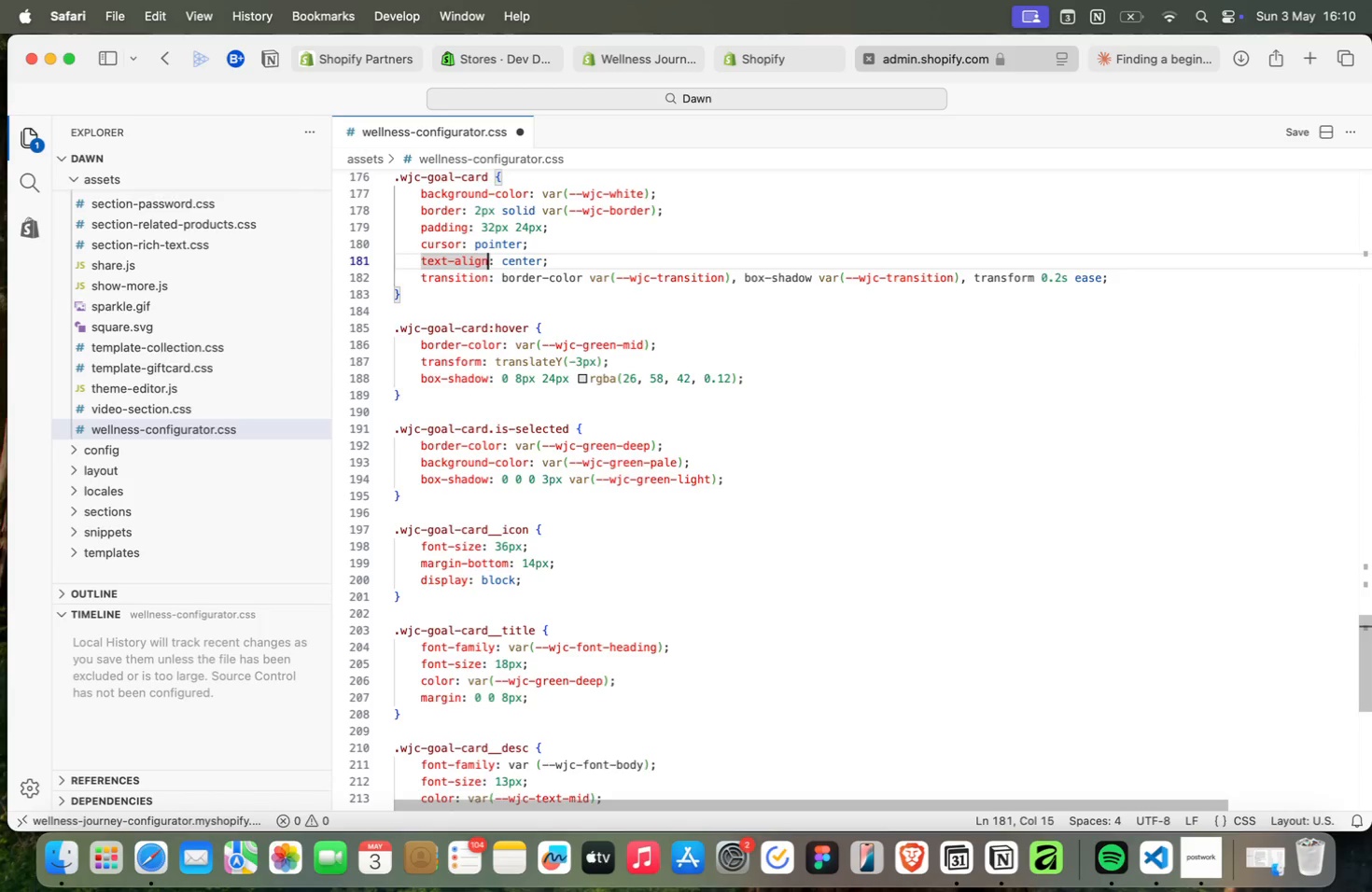 
key(Alt+ArrowRight)
 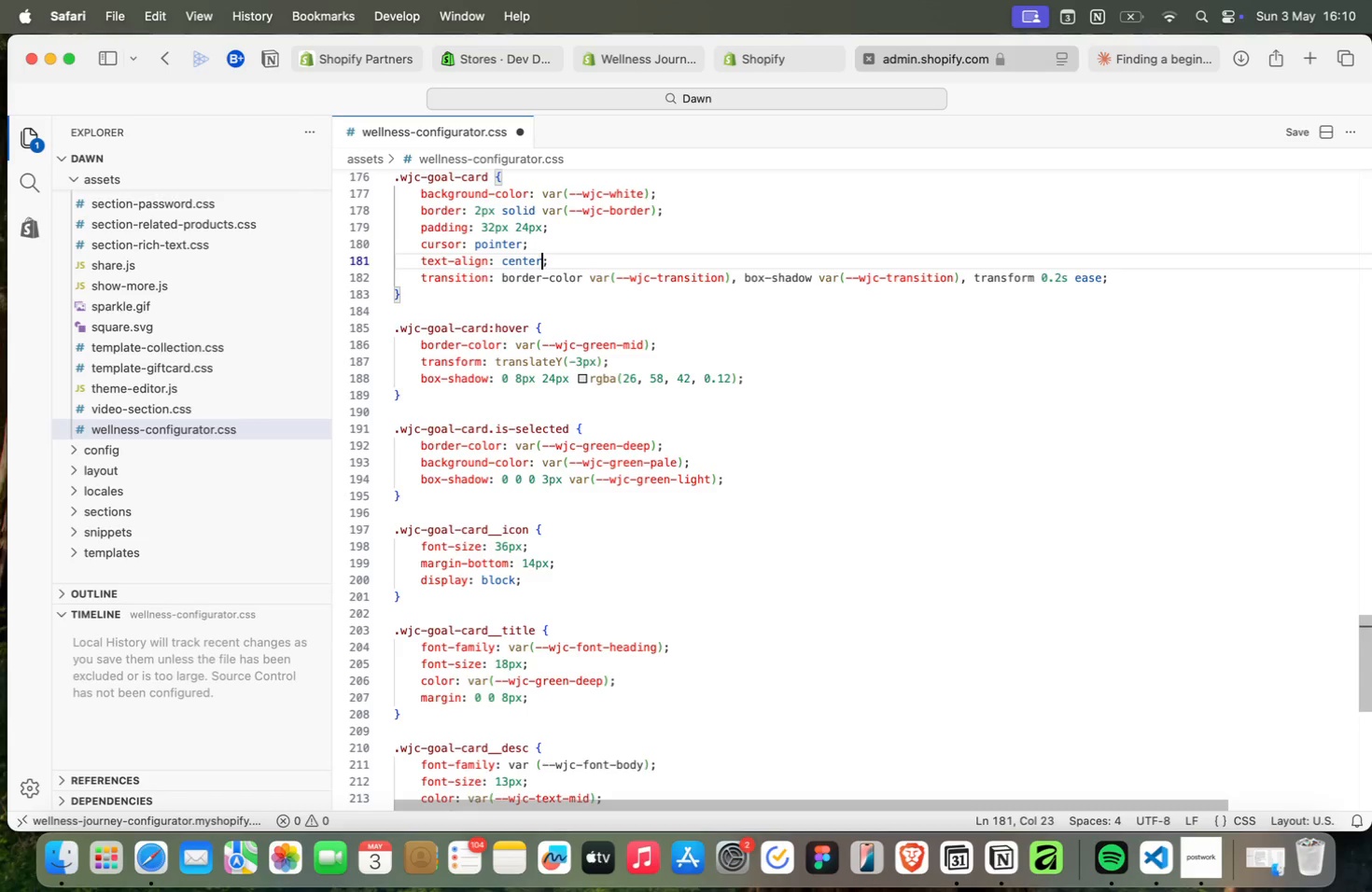 
key(Alt+ArrowRight)
 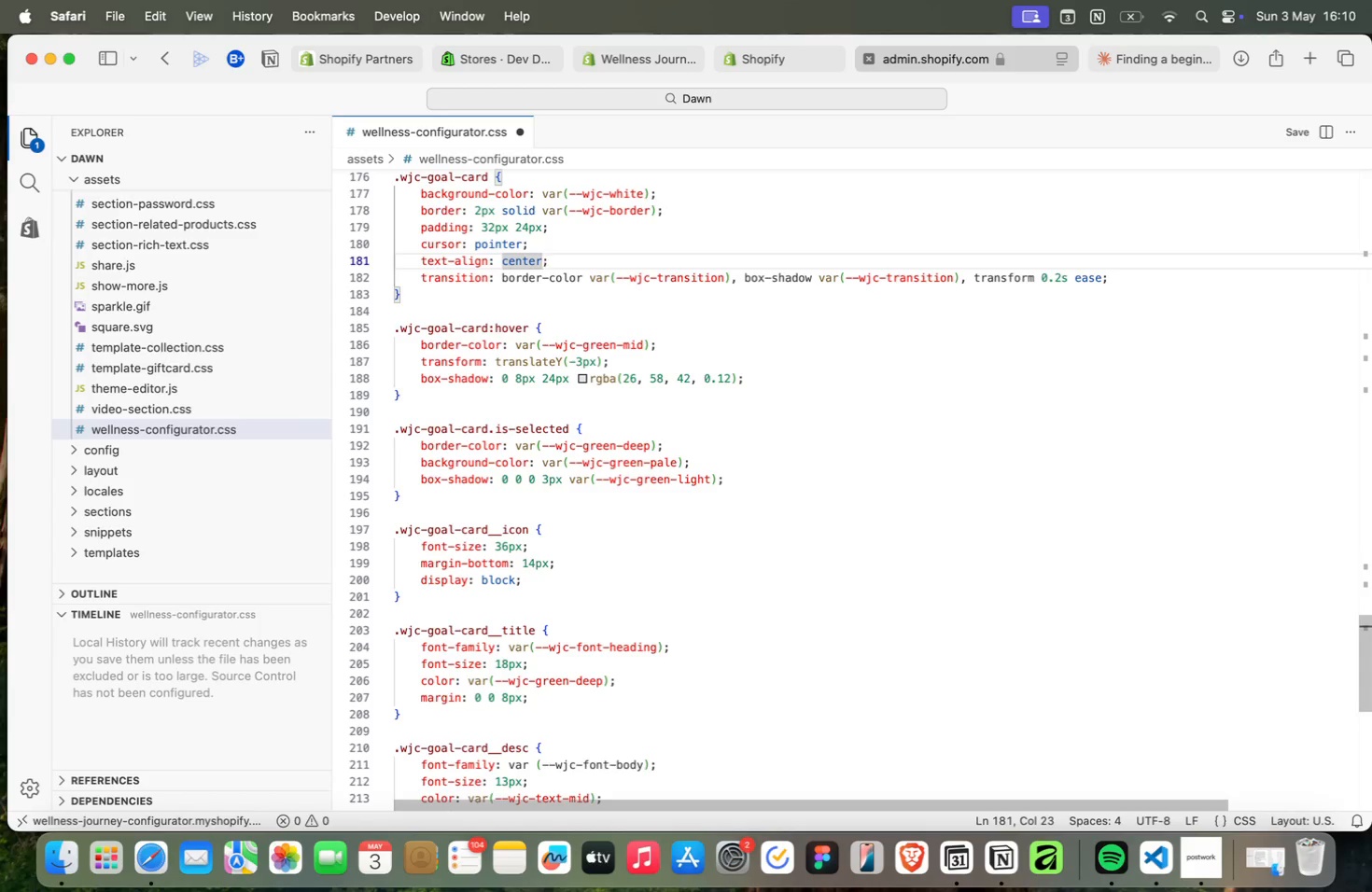 
key(ArrowRight)
 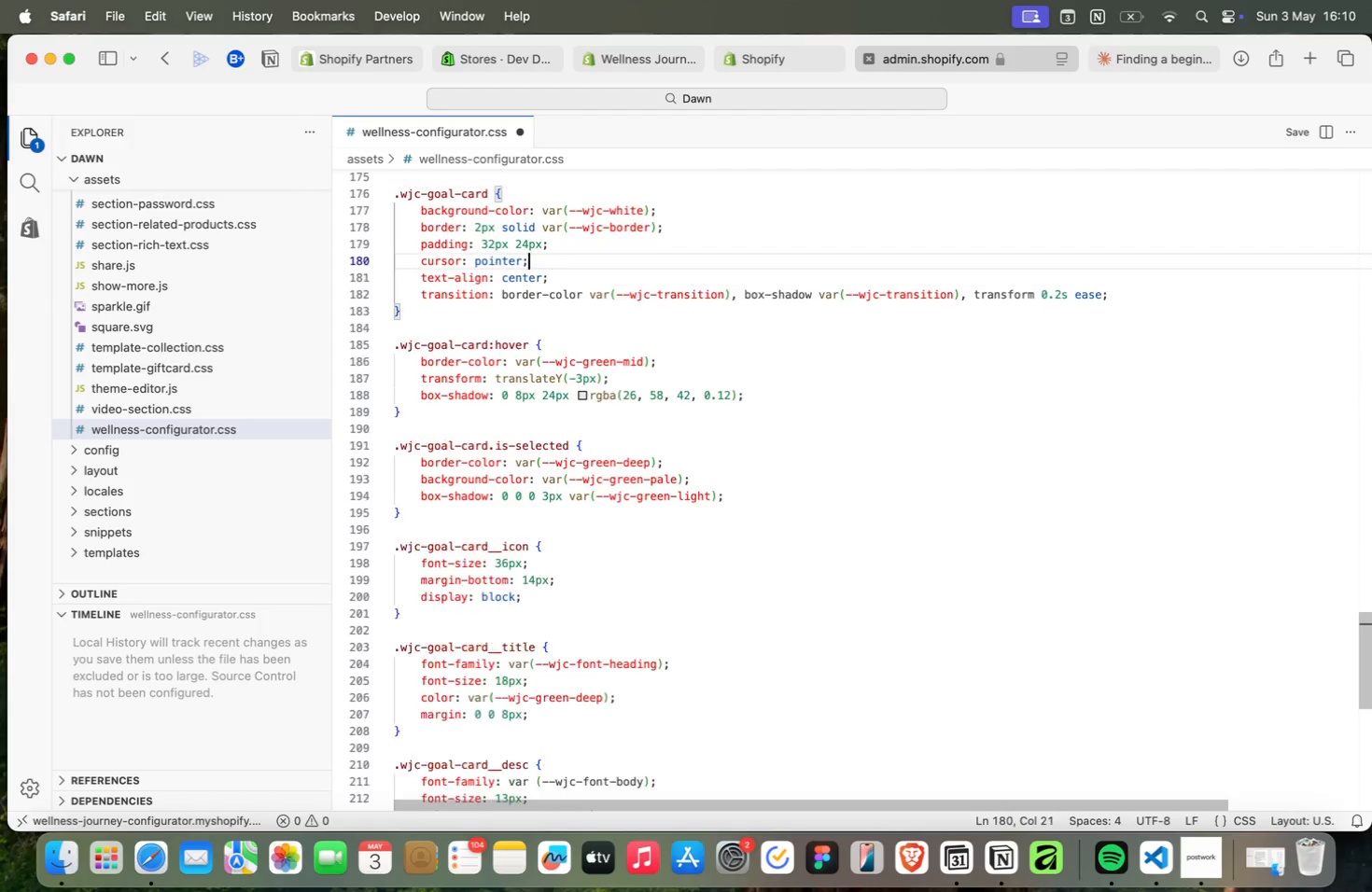 
key(ArrowUp)
 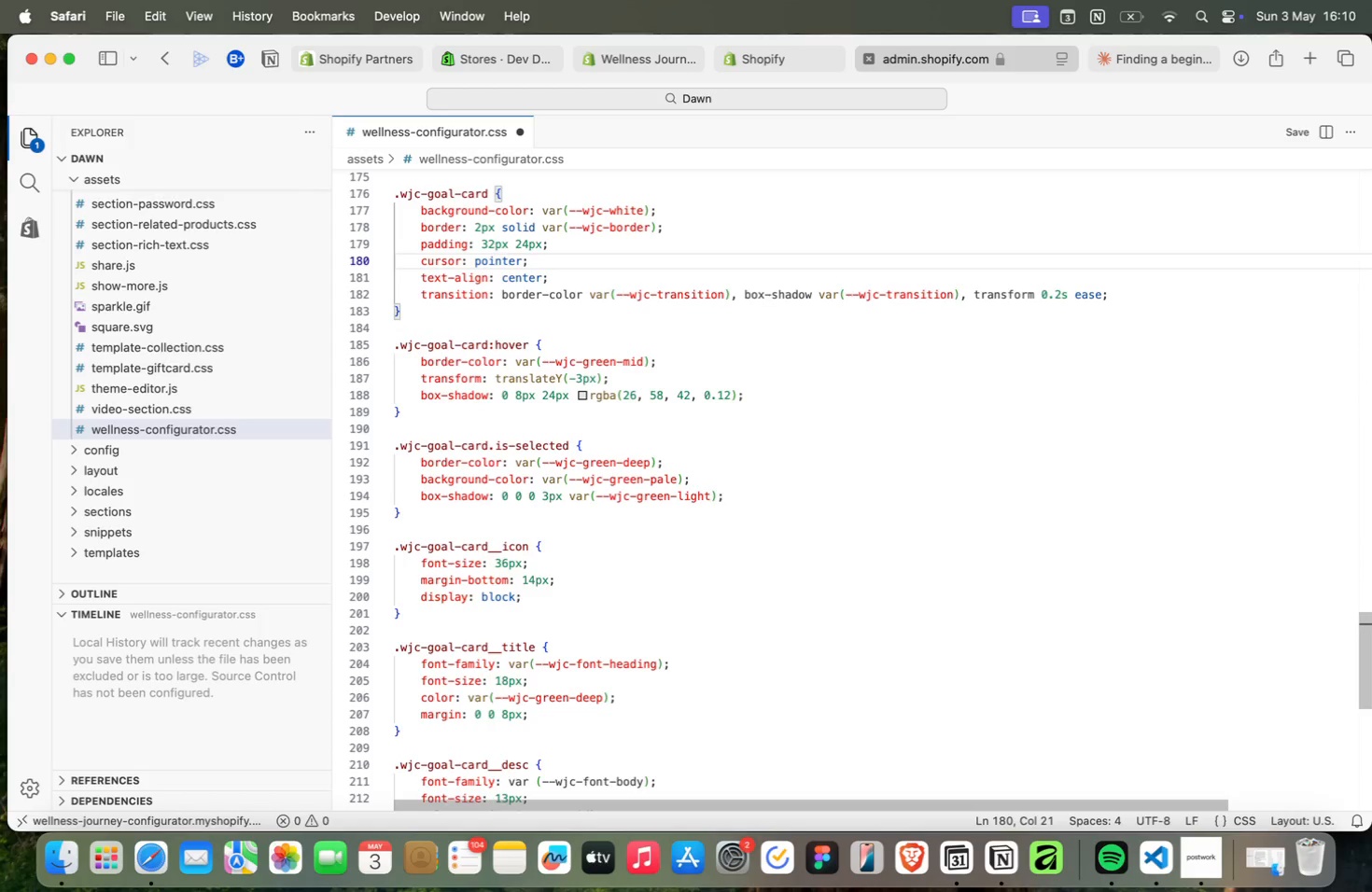 
key(ArrowLeft)
 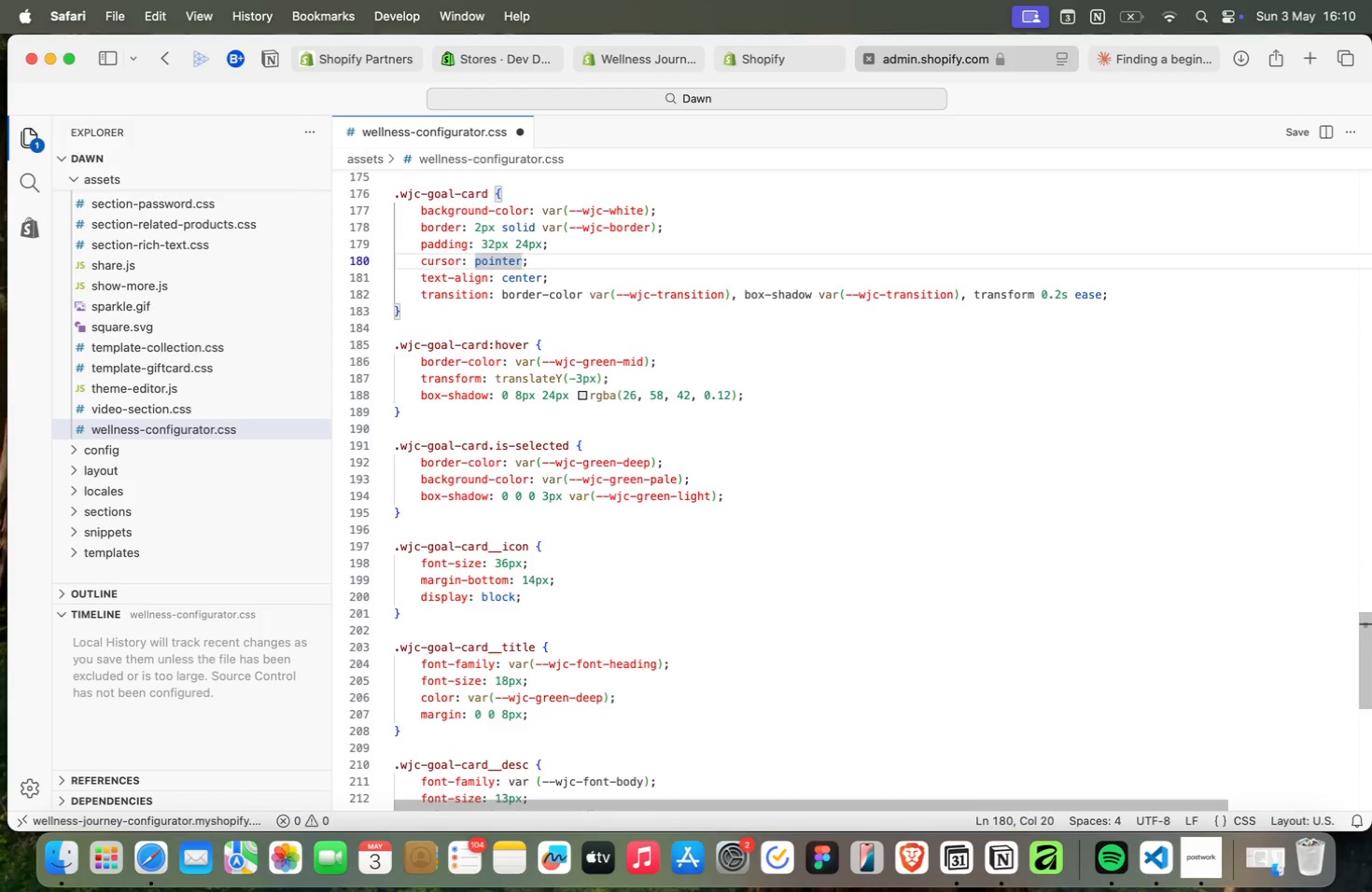 
key(Alt+ArrowLeft)
 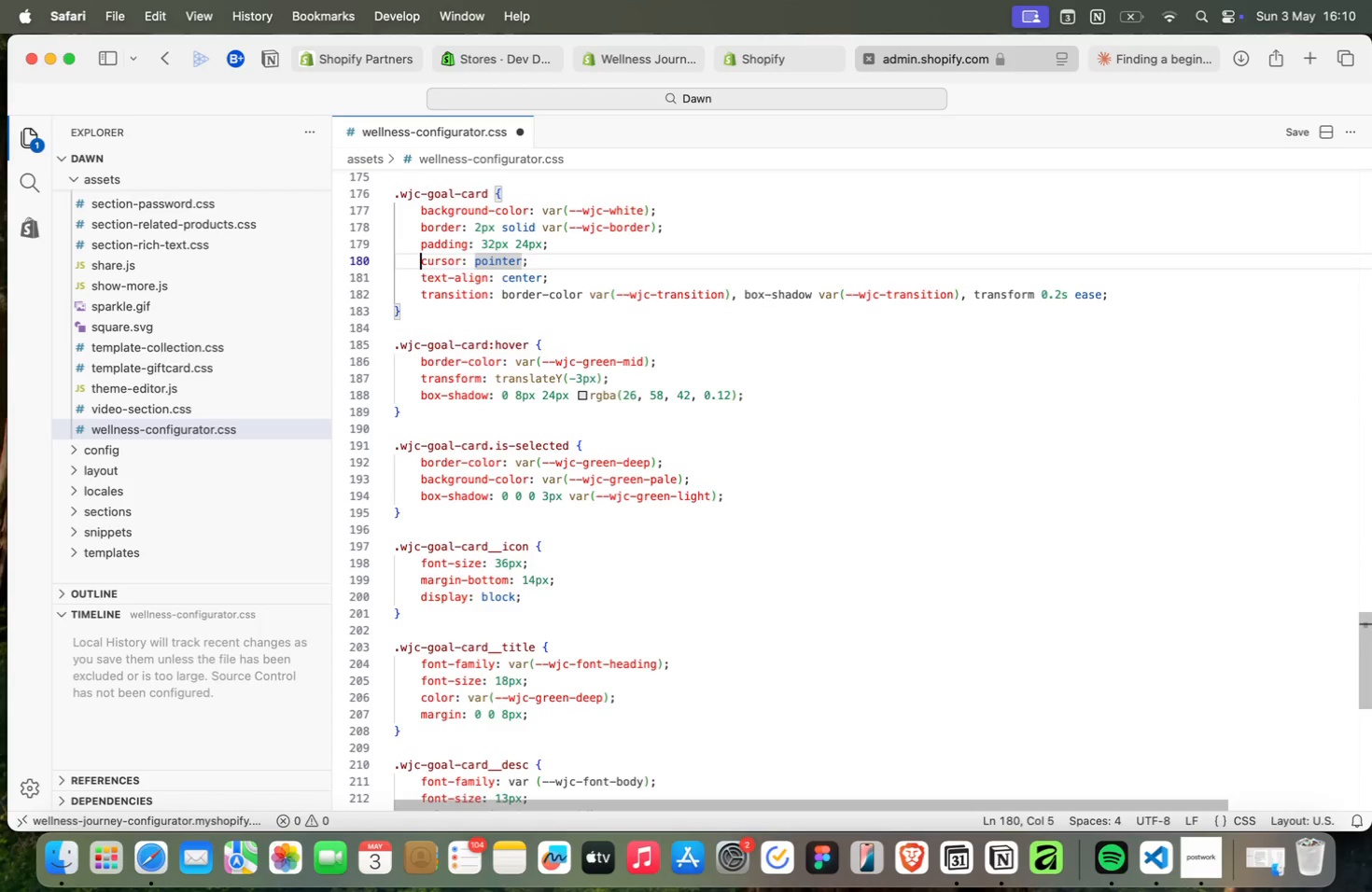 
key(Alt+ArrowLeft)
 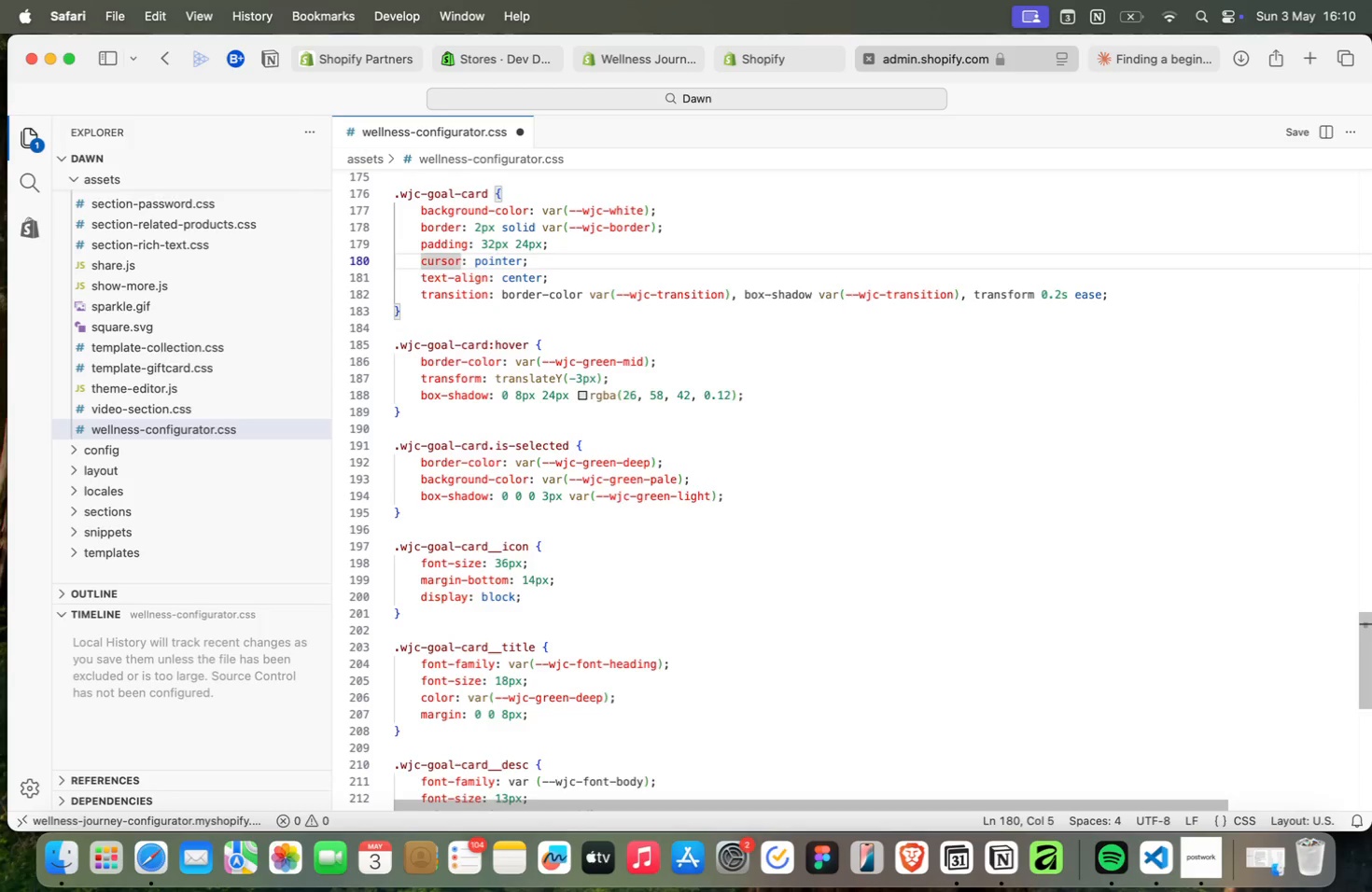 
key(ArrowUp)
 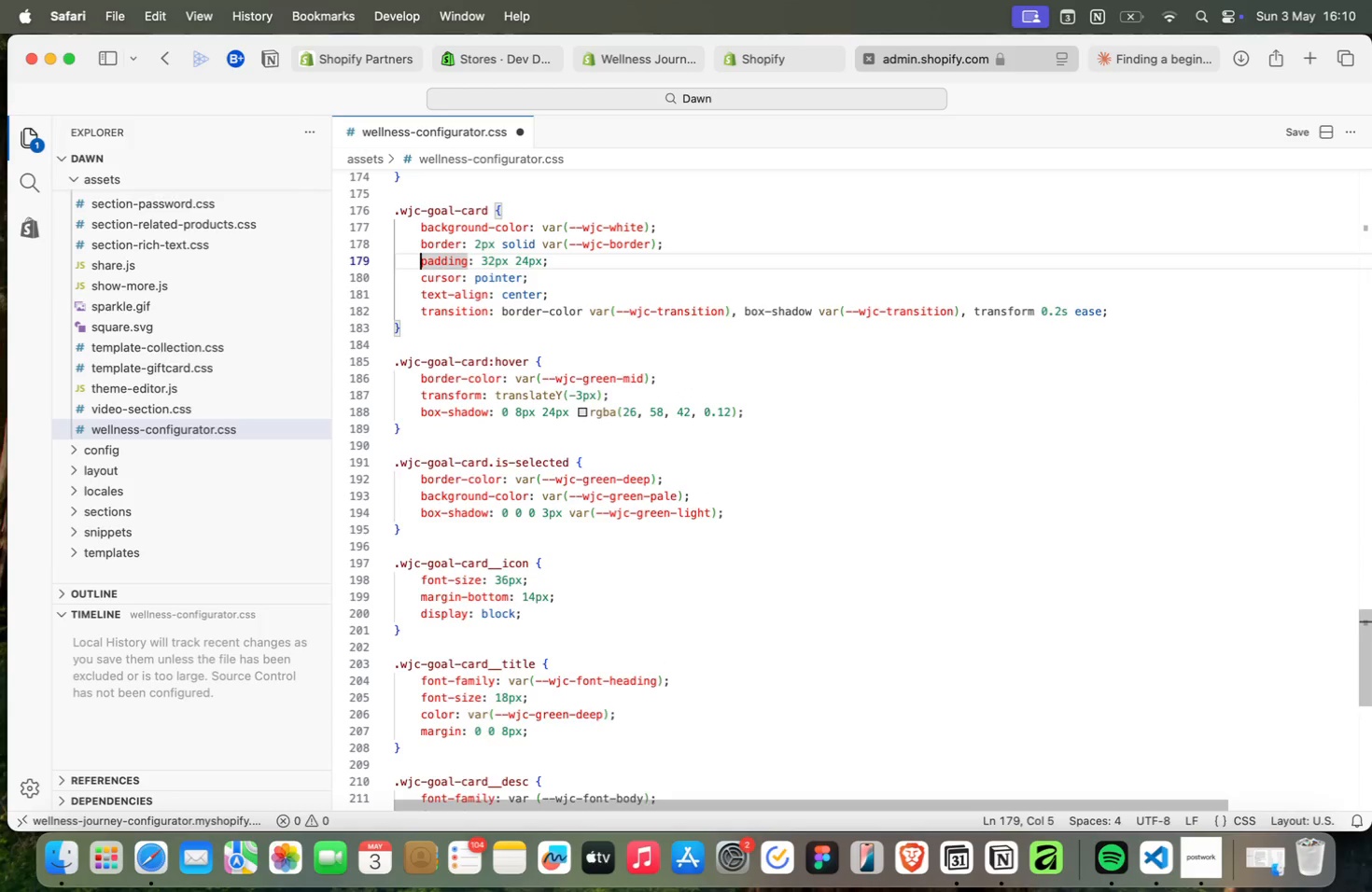 
key(Alt+ArrowRight)
 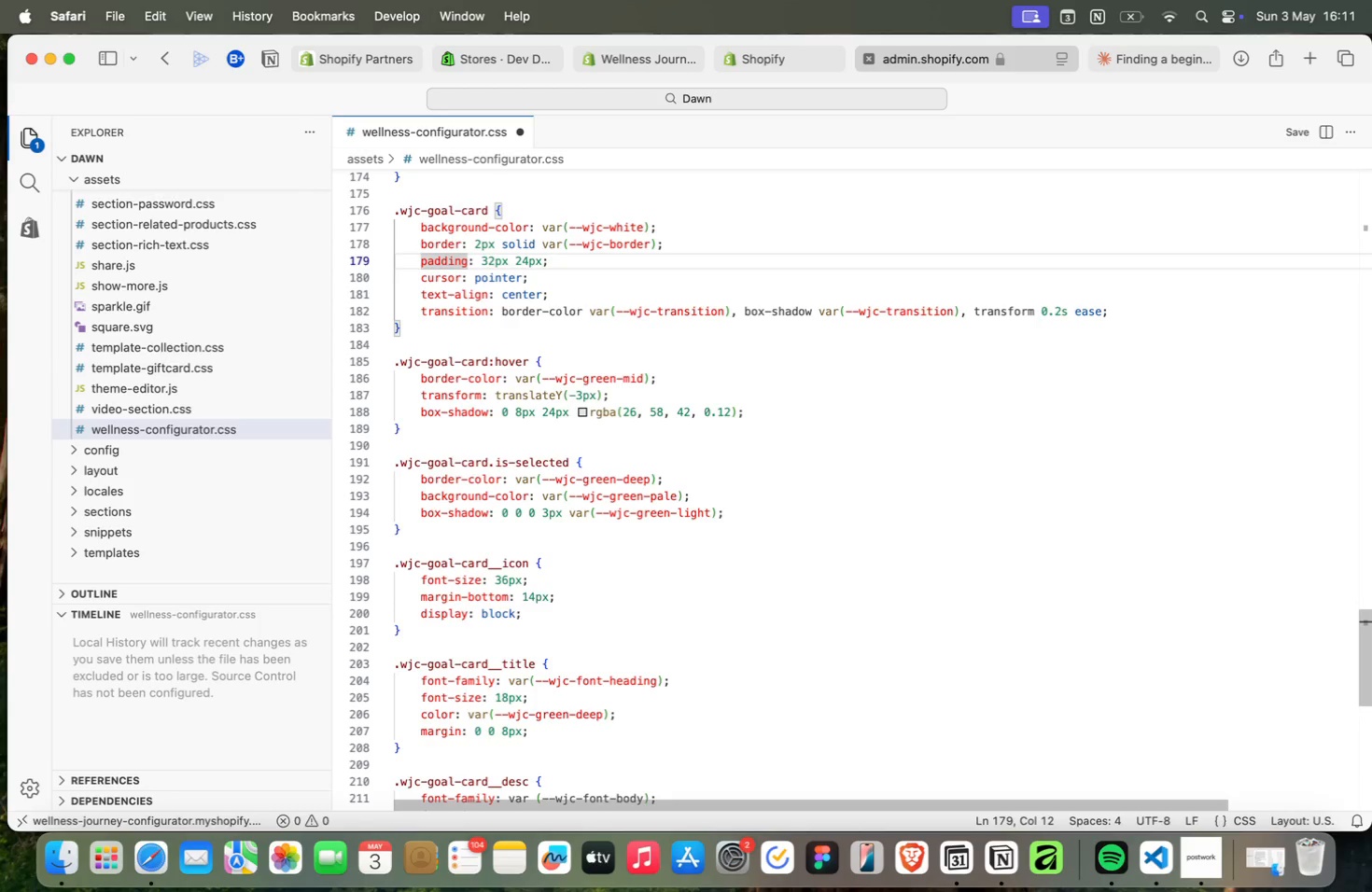 
wait(23.83)
 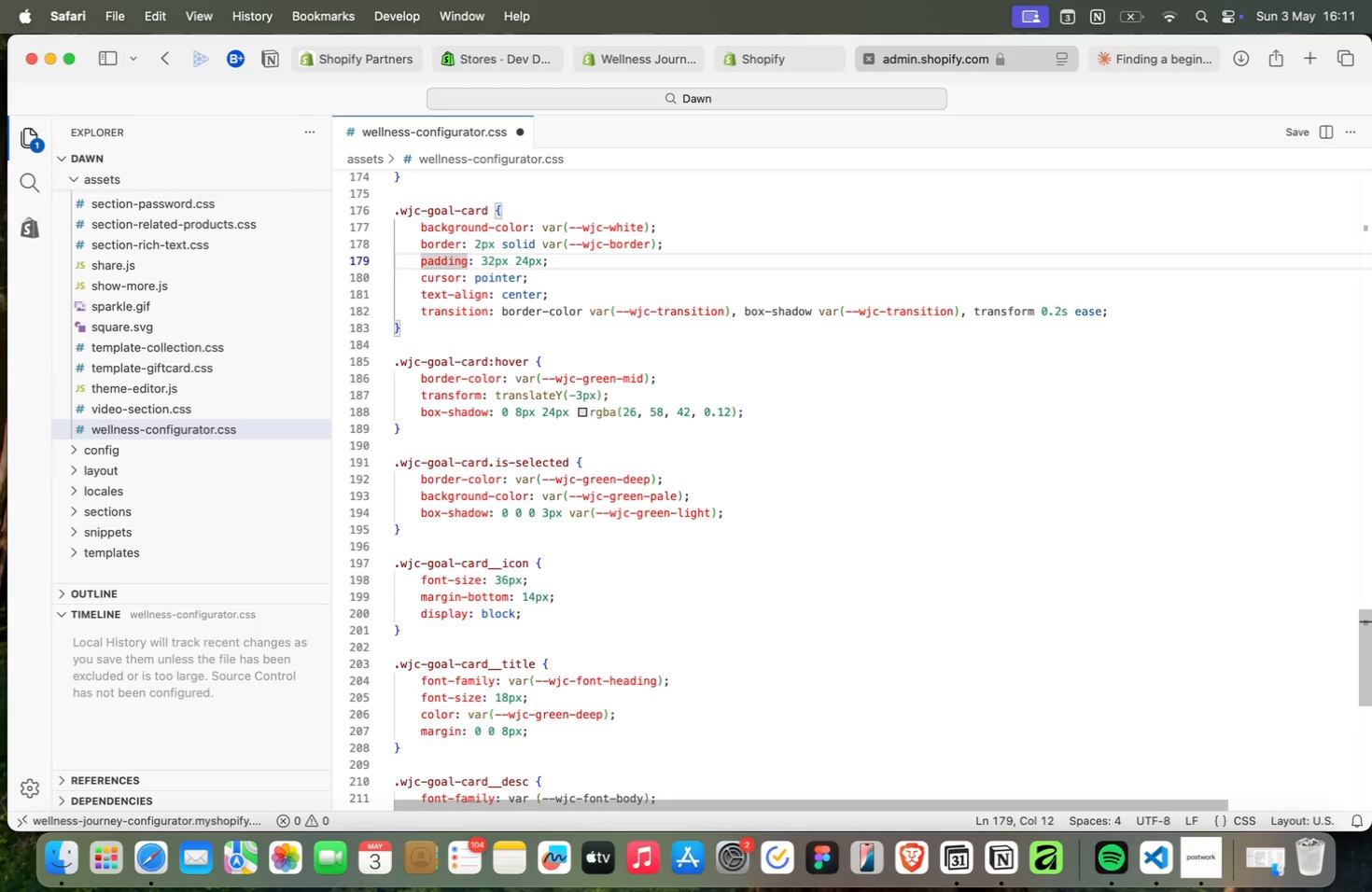 
key(ArrowDown)
 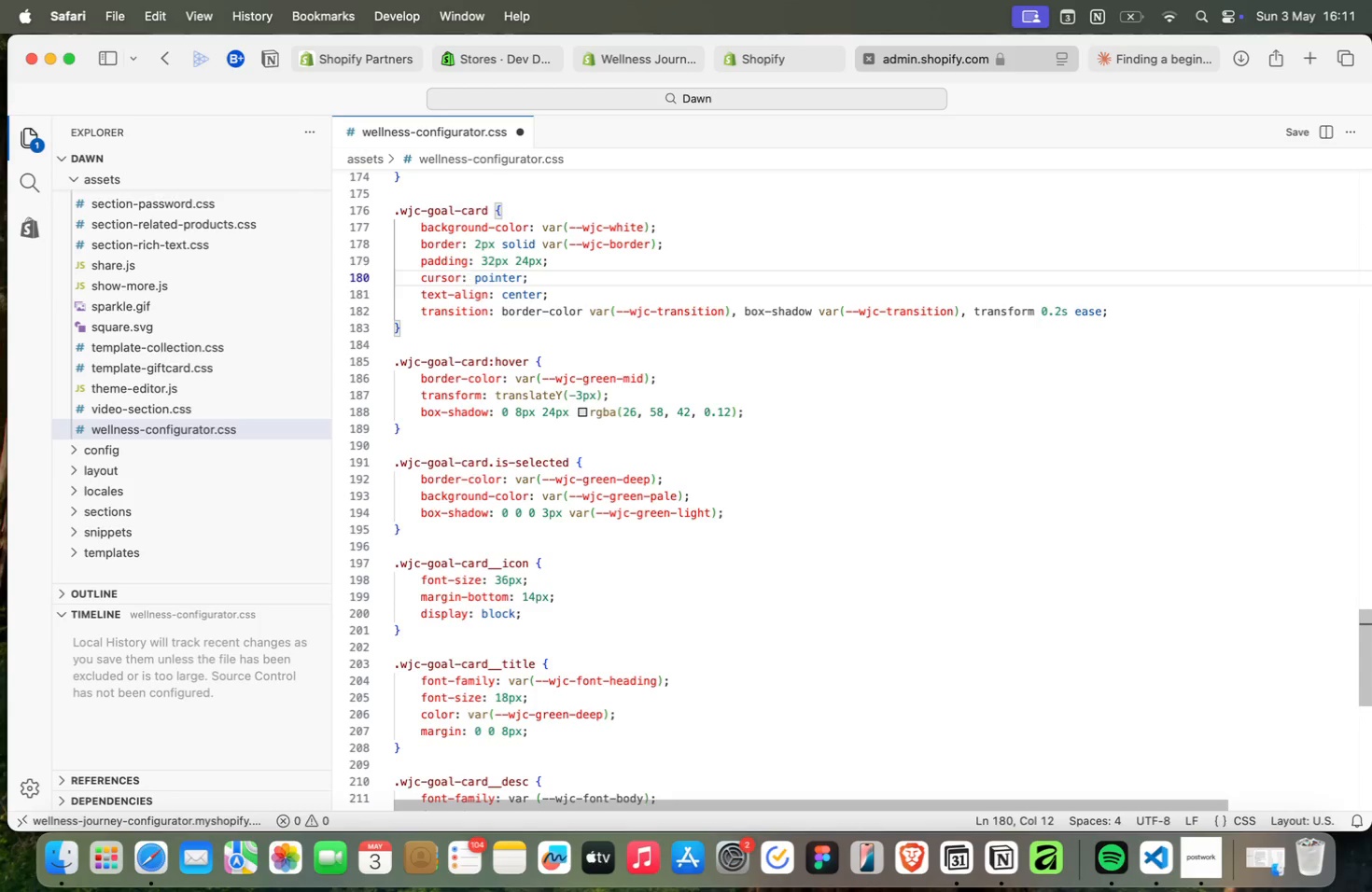 
key(ArrowUp)
 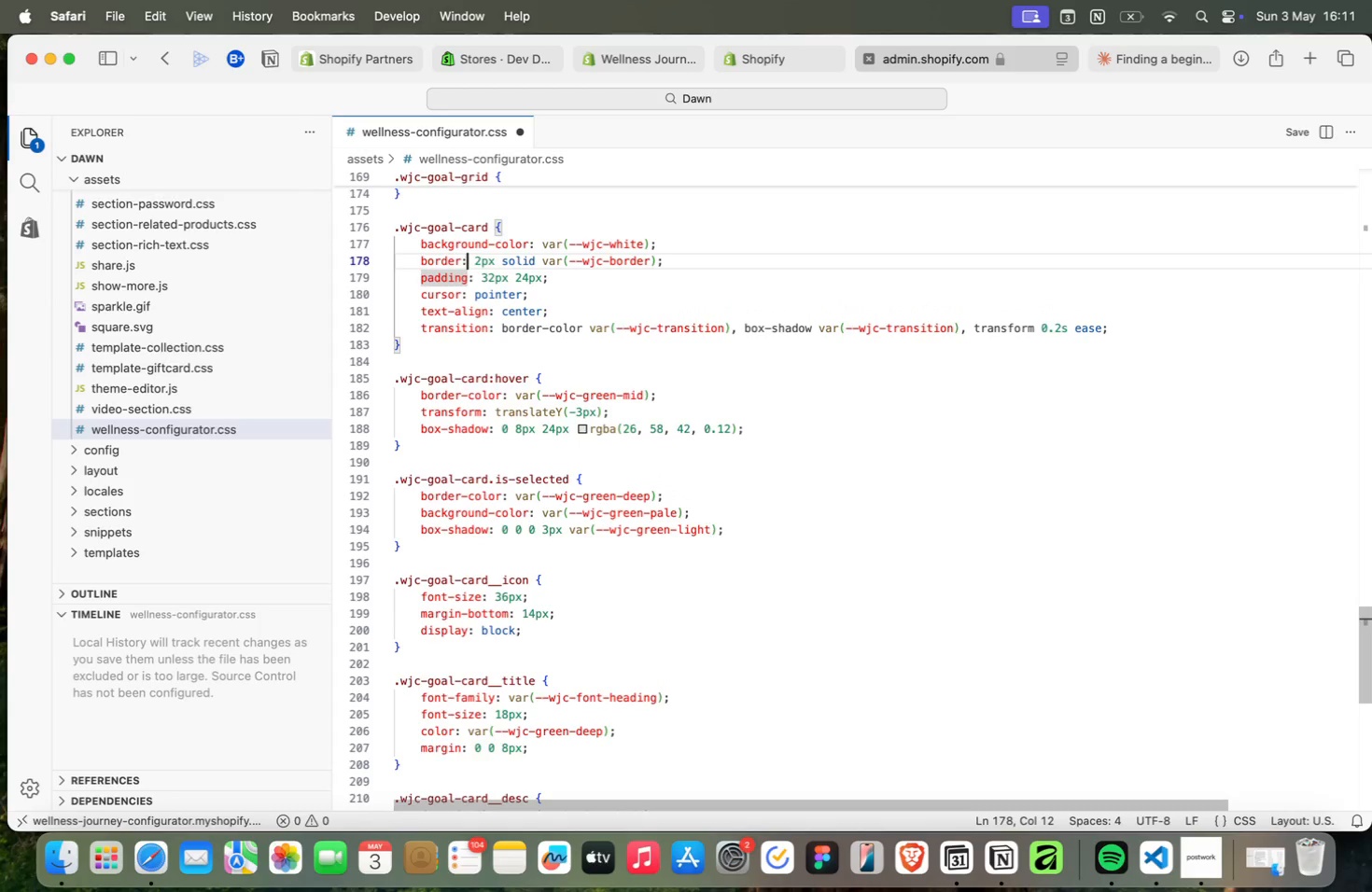 
key(ArrowUp)
 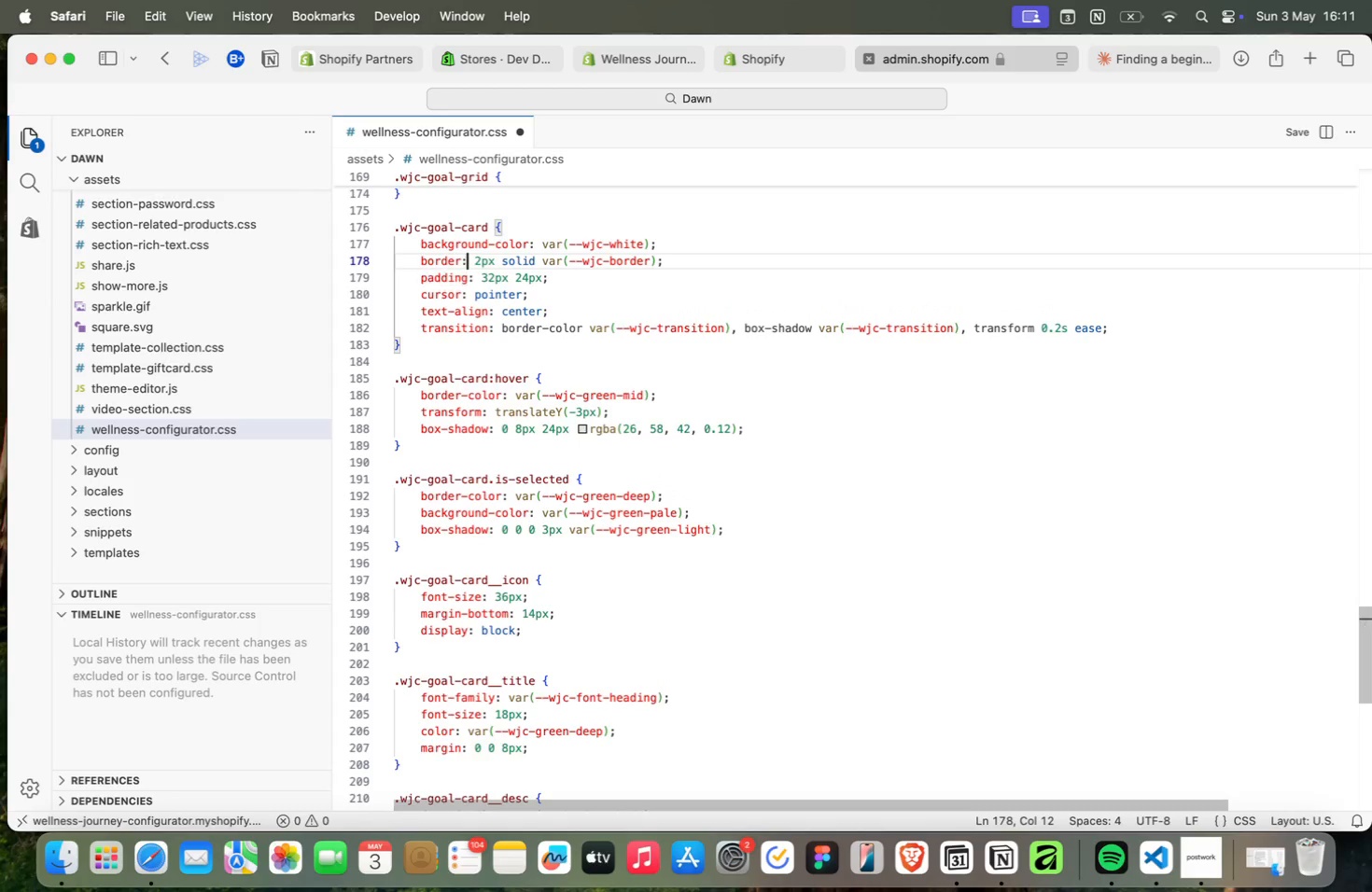 
key(ArrowUp)
 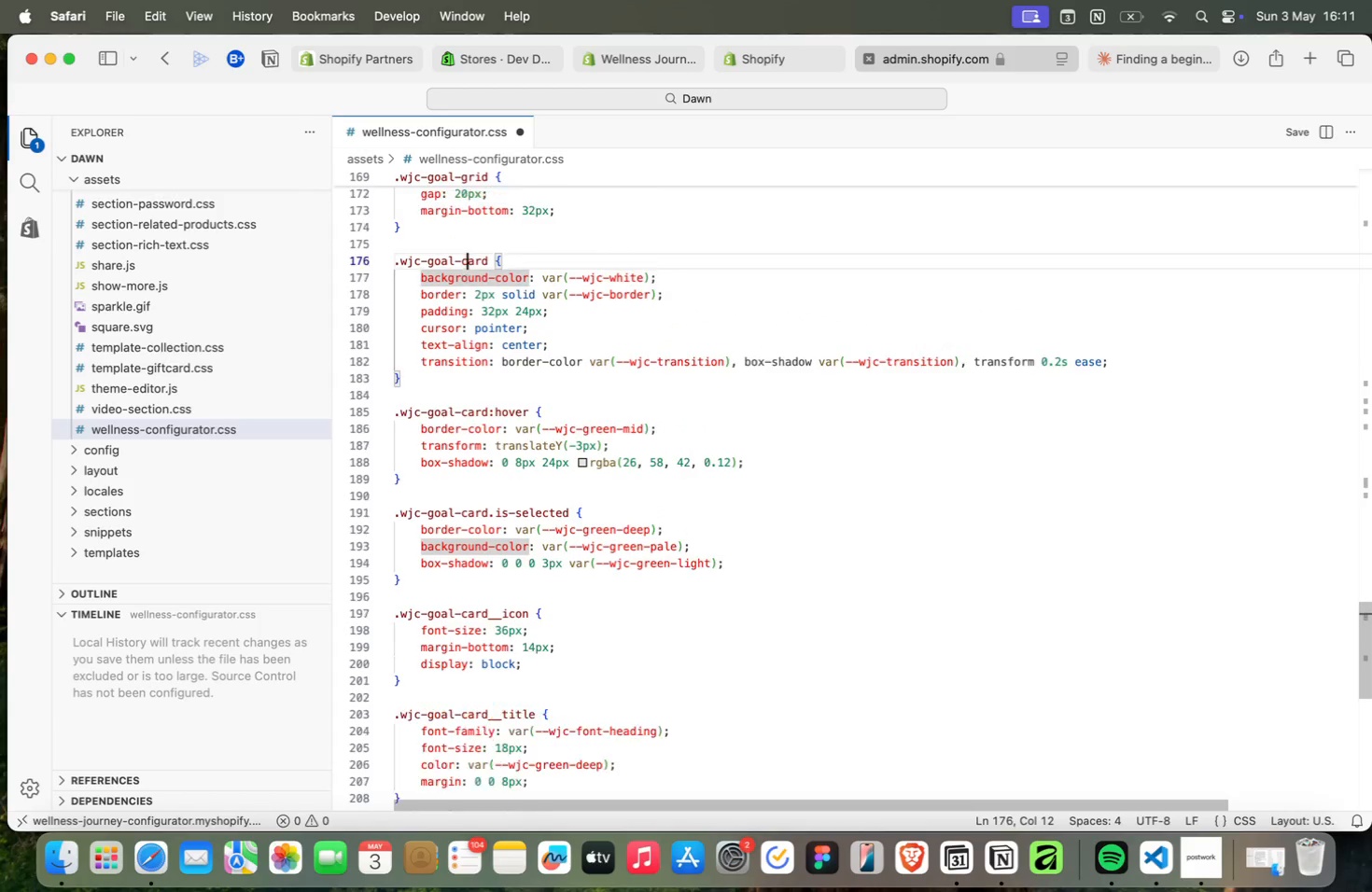 
key(ArrowUp)
 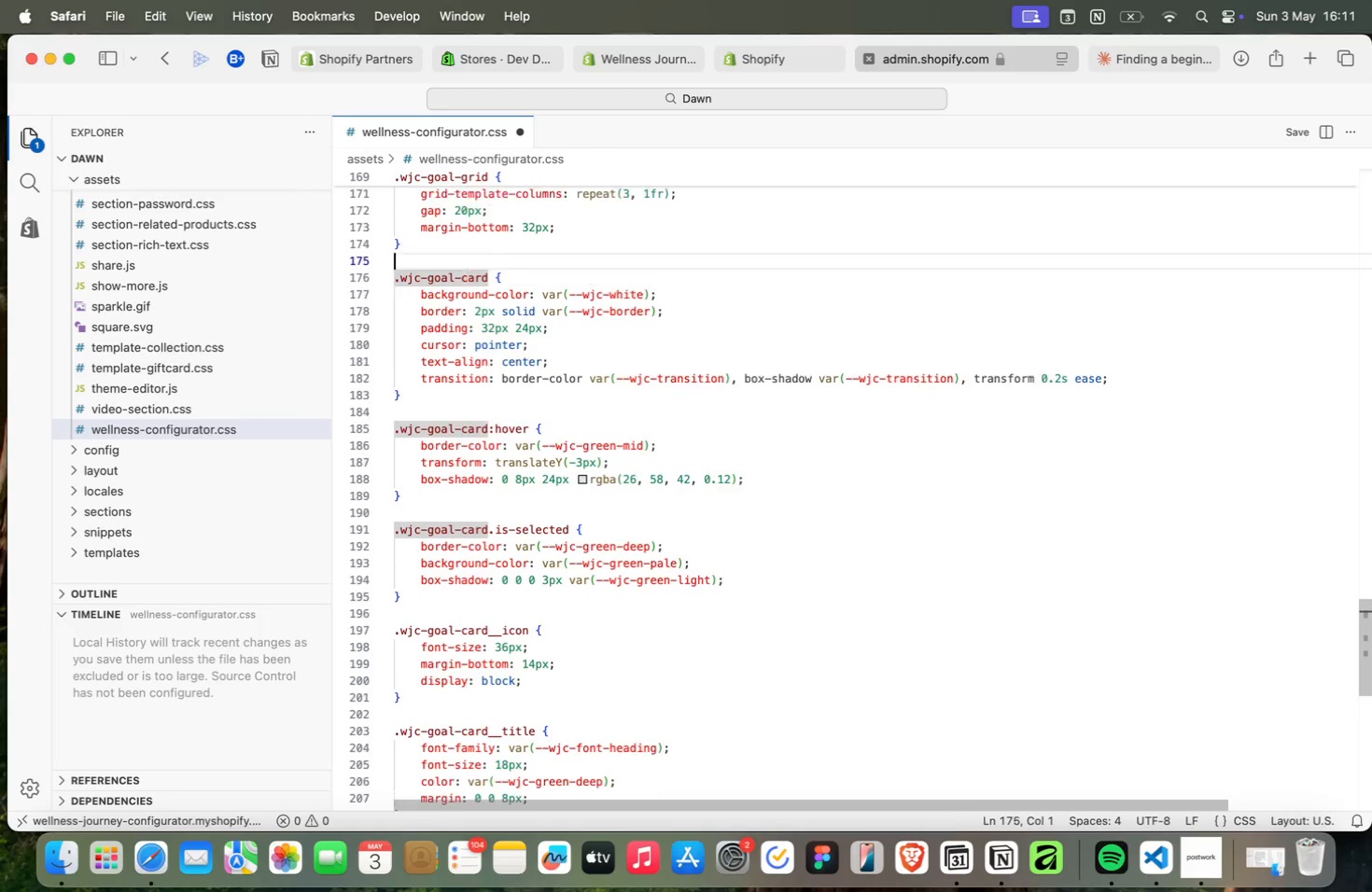 
key(ArrowUp)
 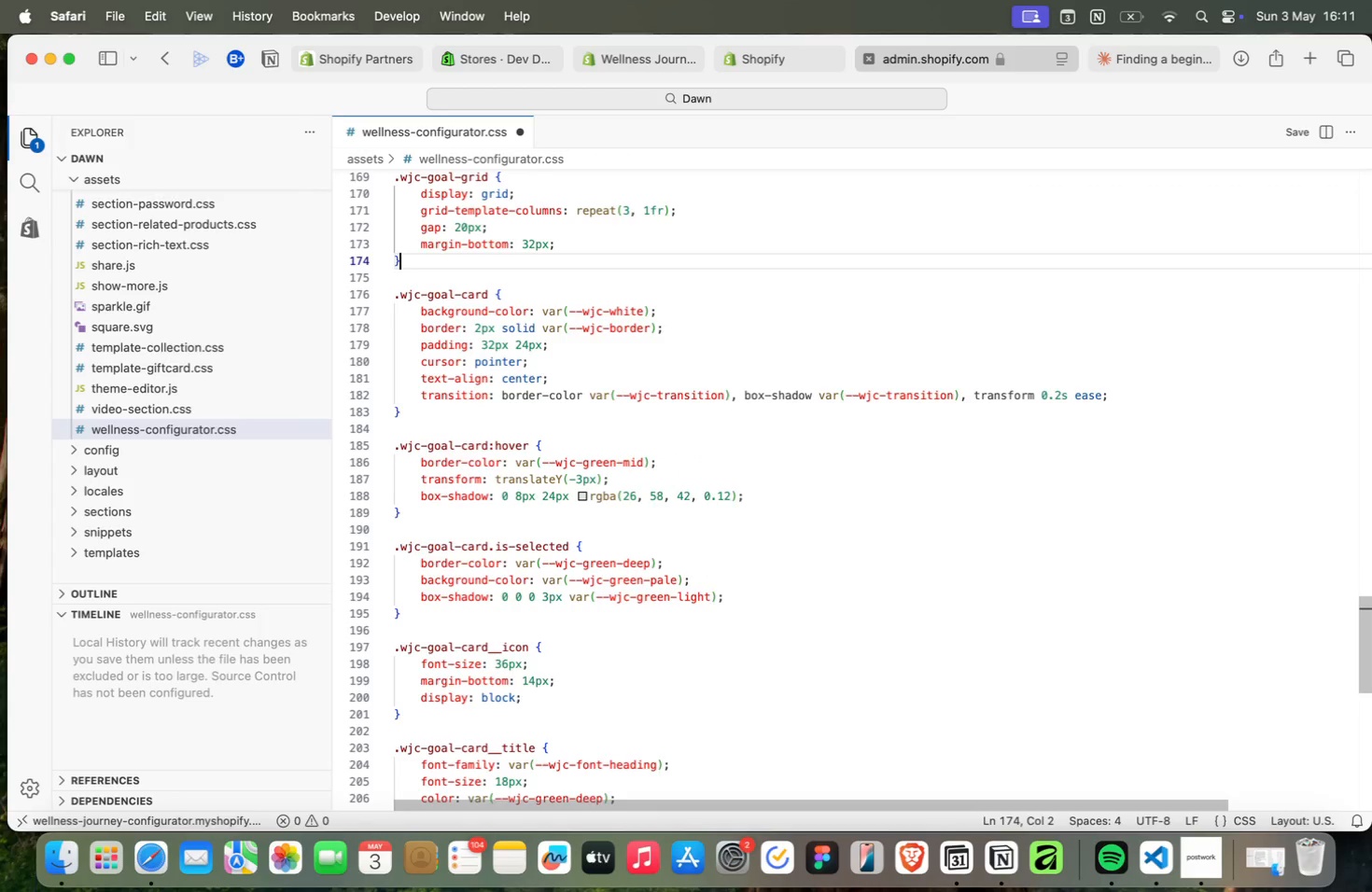 
key(ArrowUp)
 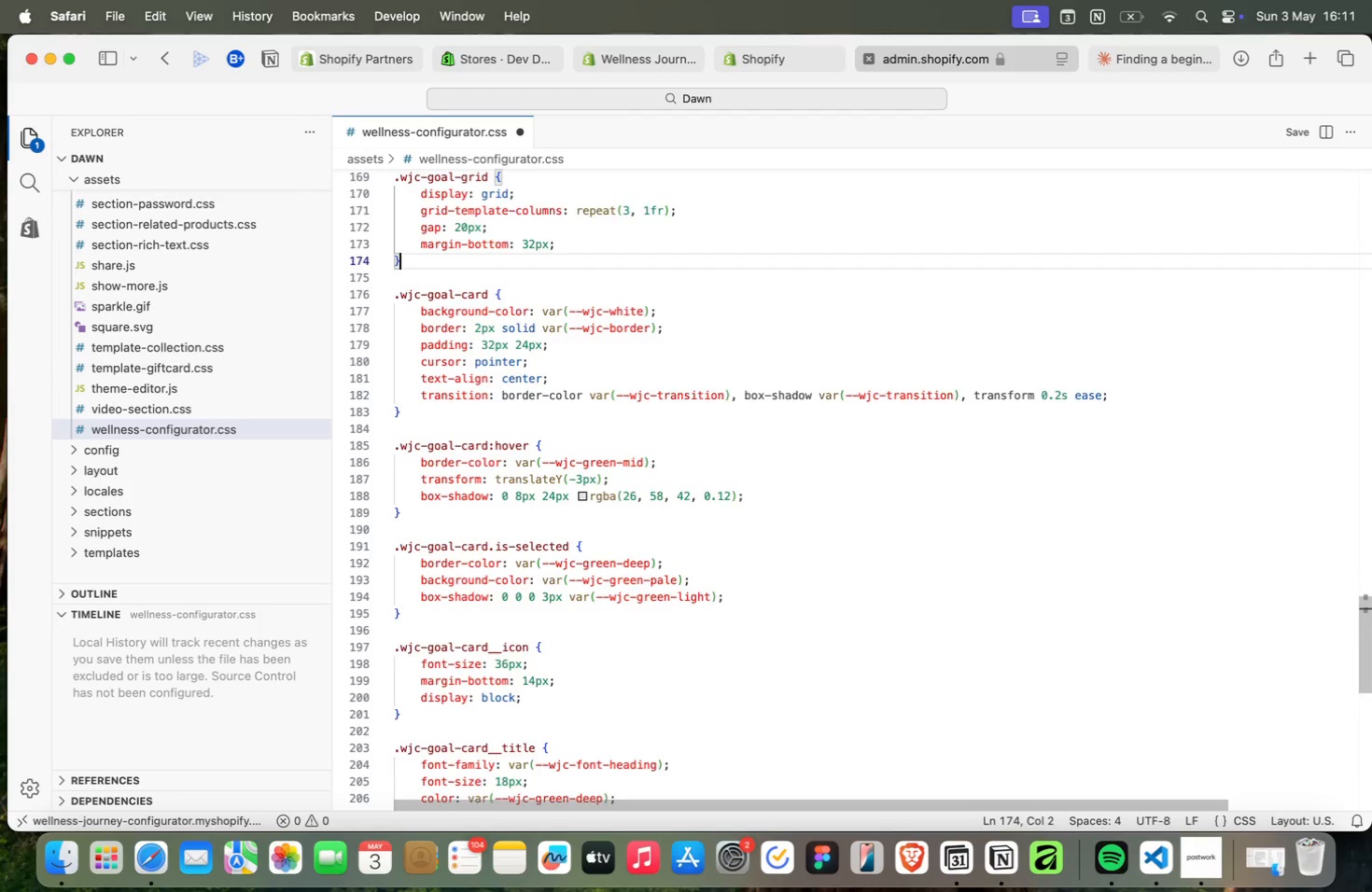 
key(ArrowUp)
 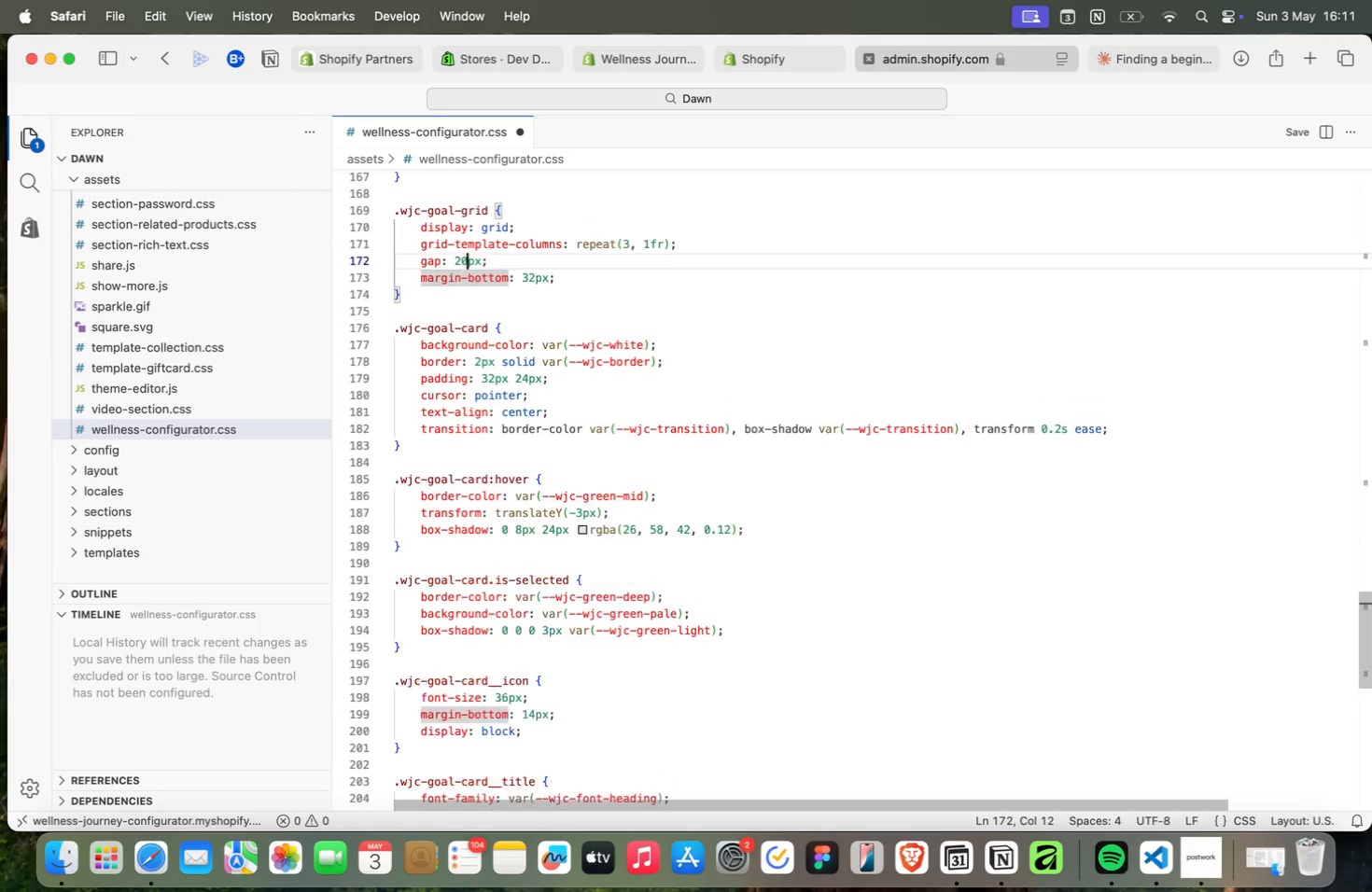 
key(ArrowUp)
 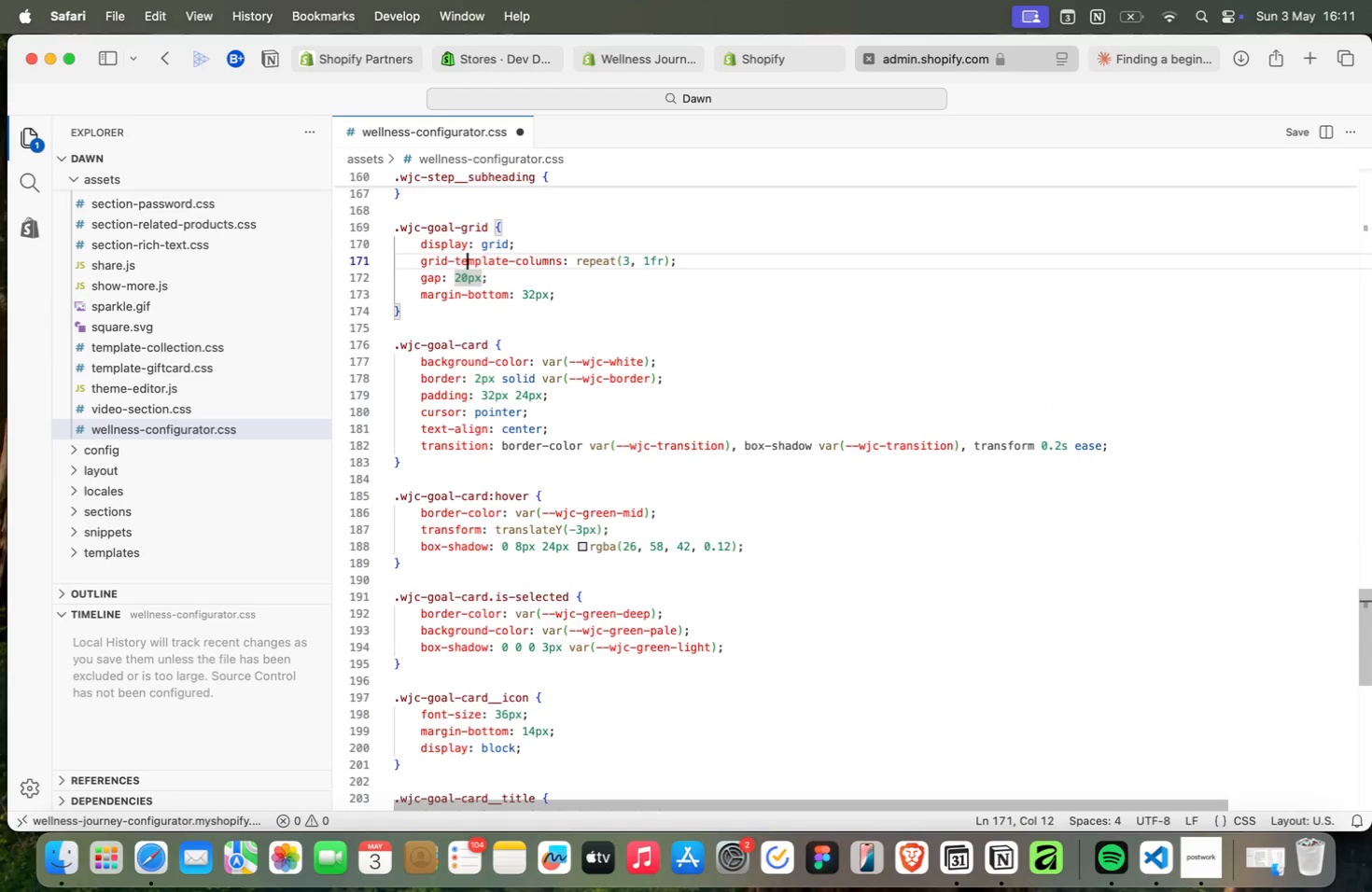 
key(ArrowUp)
 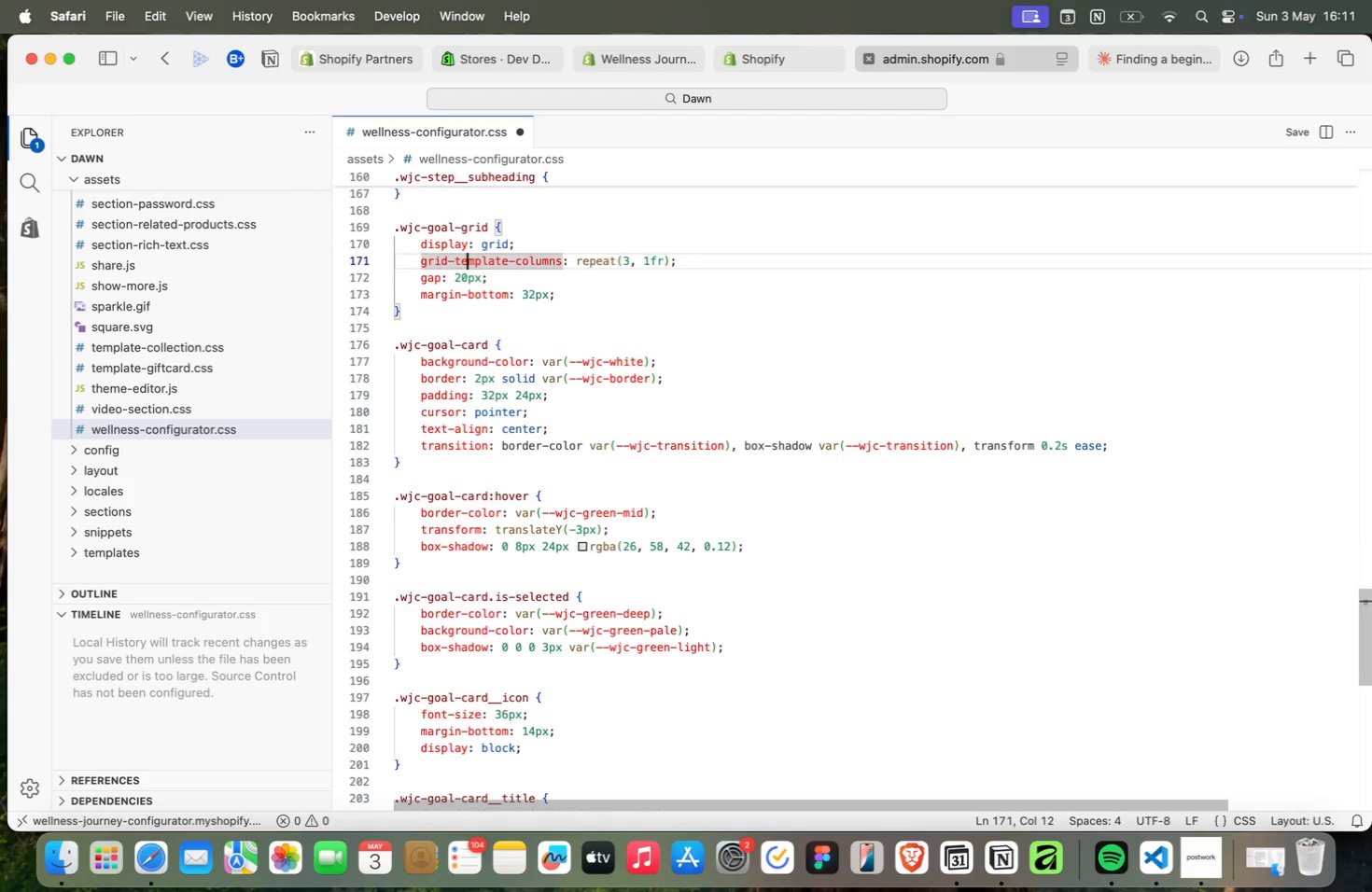 
key(ArrowUp)
 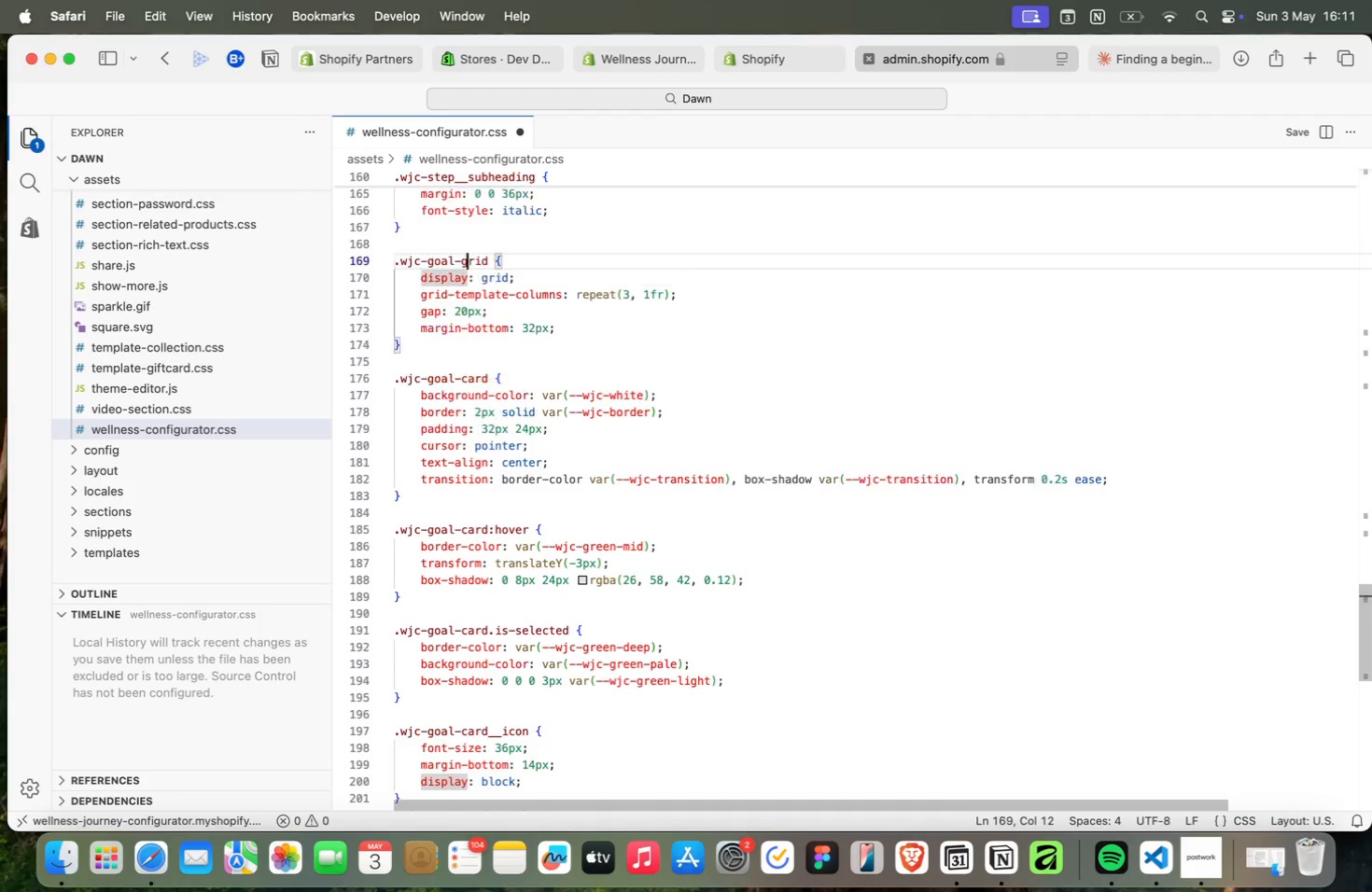 
key(ArrowUp)
 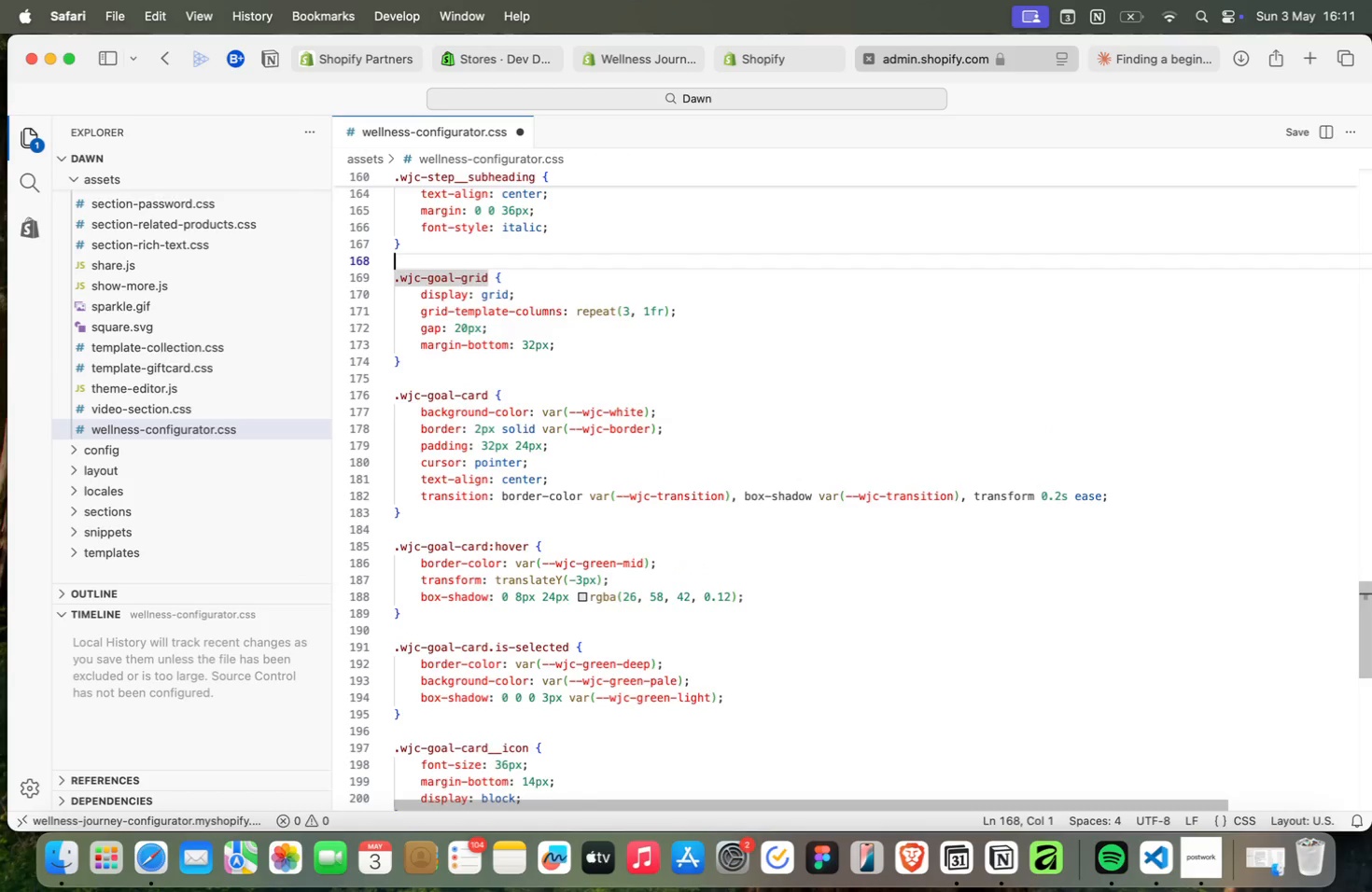 
key(ArrowUp)
 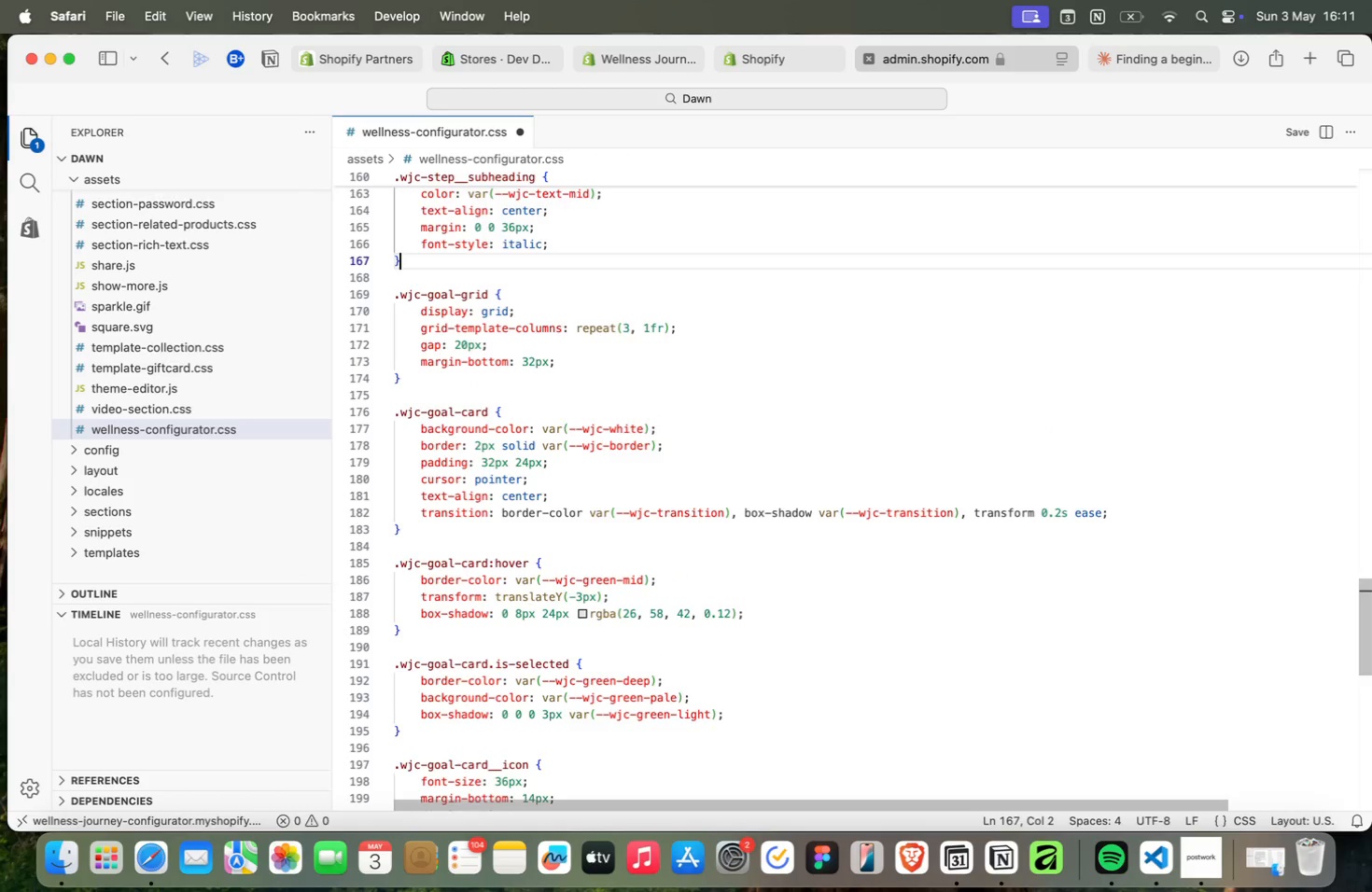 
key(ArrowUp)
 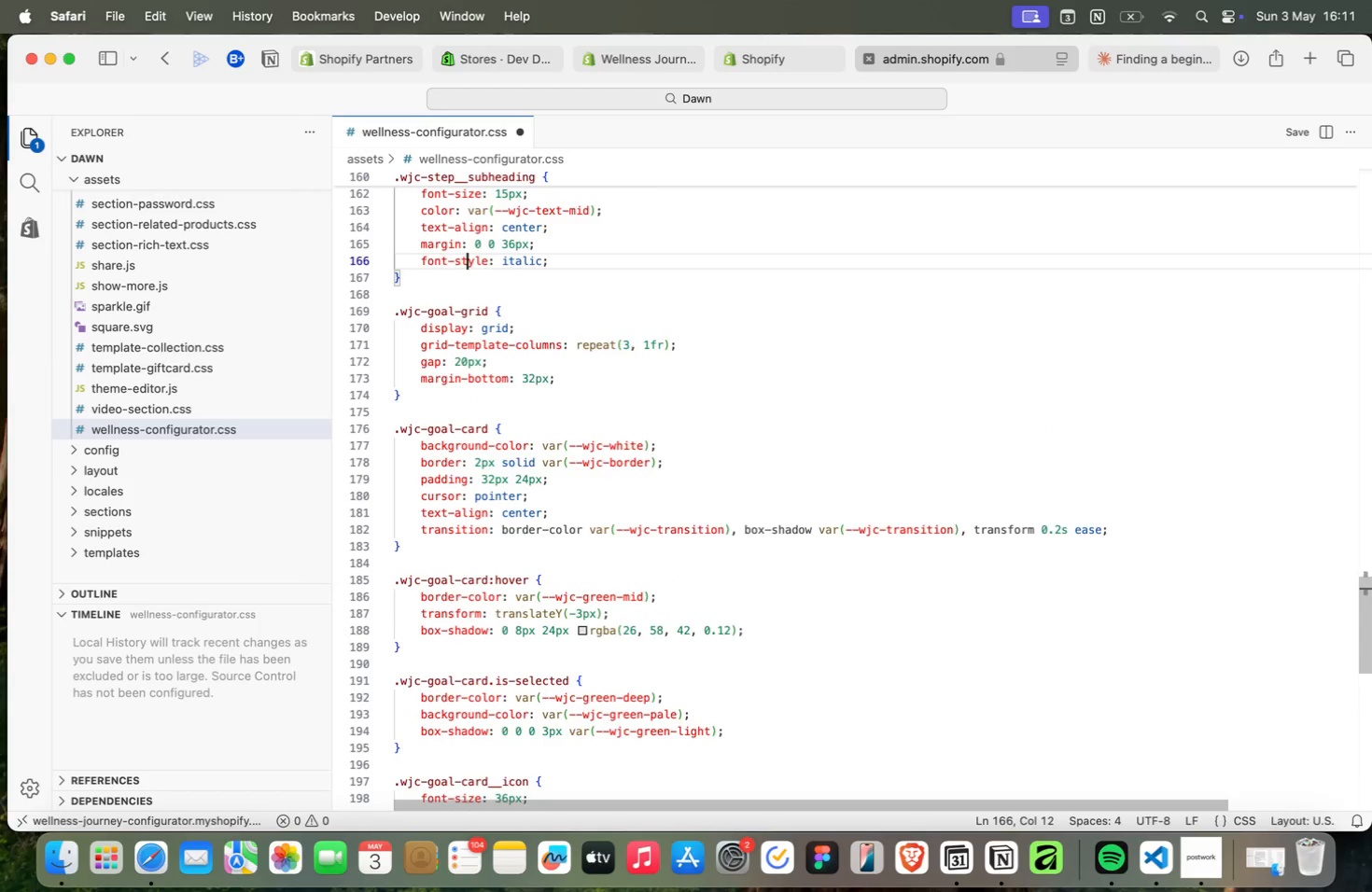 
key(ArrowUp)
 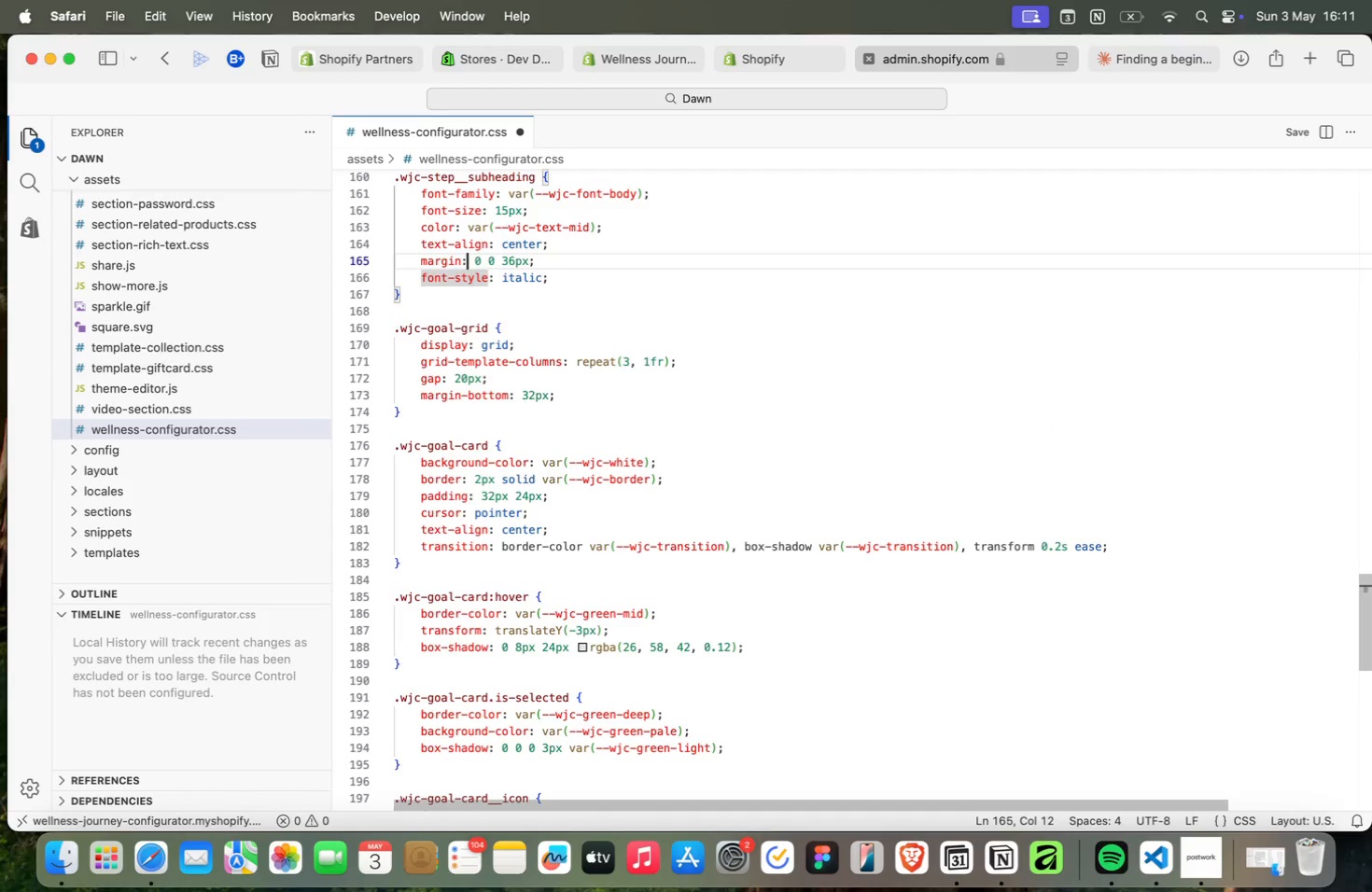 
key(ArrowUp)
 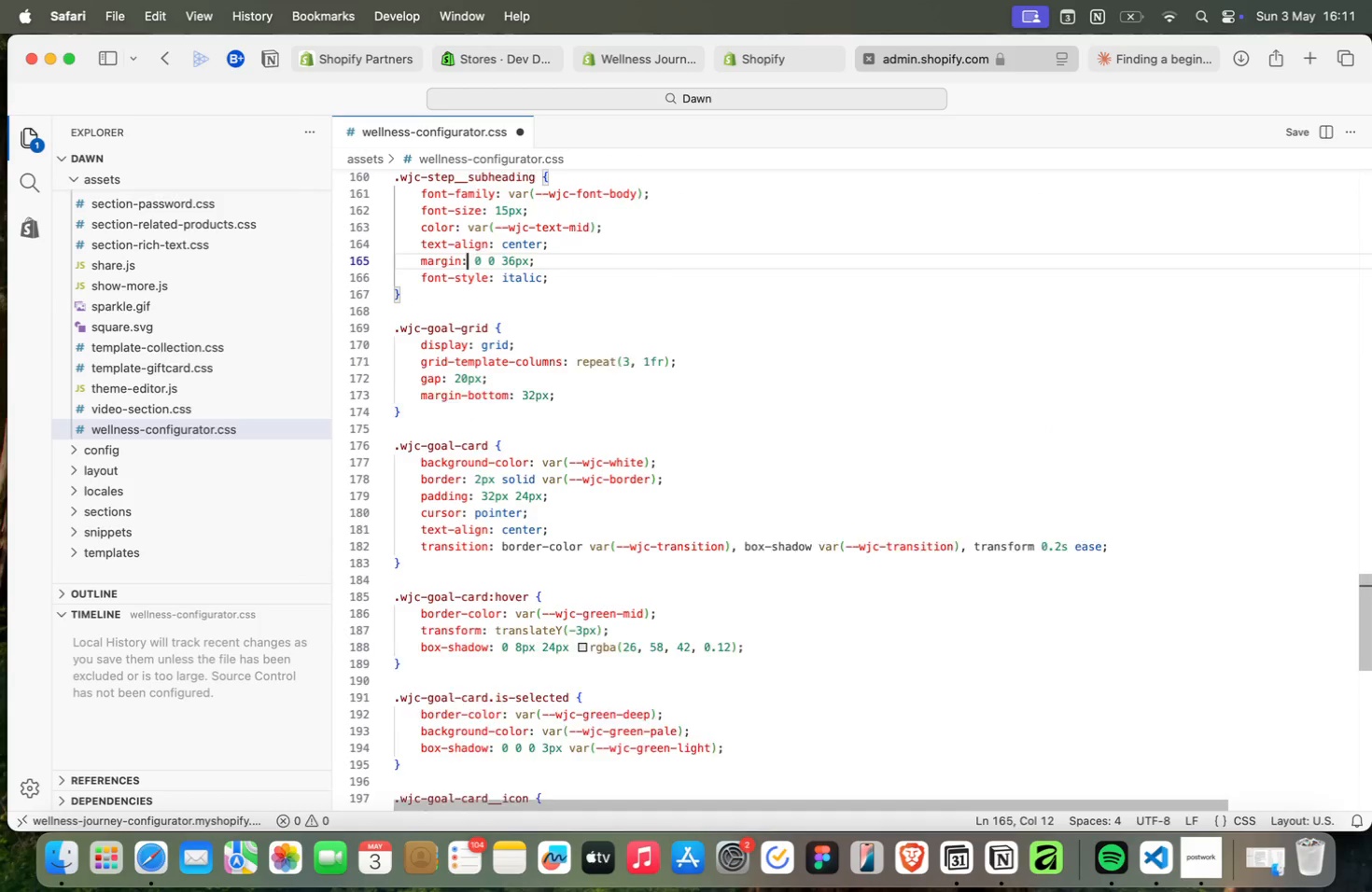 
key(ArrowUp)
 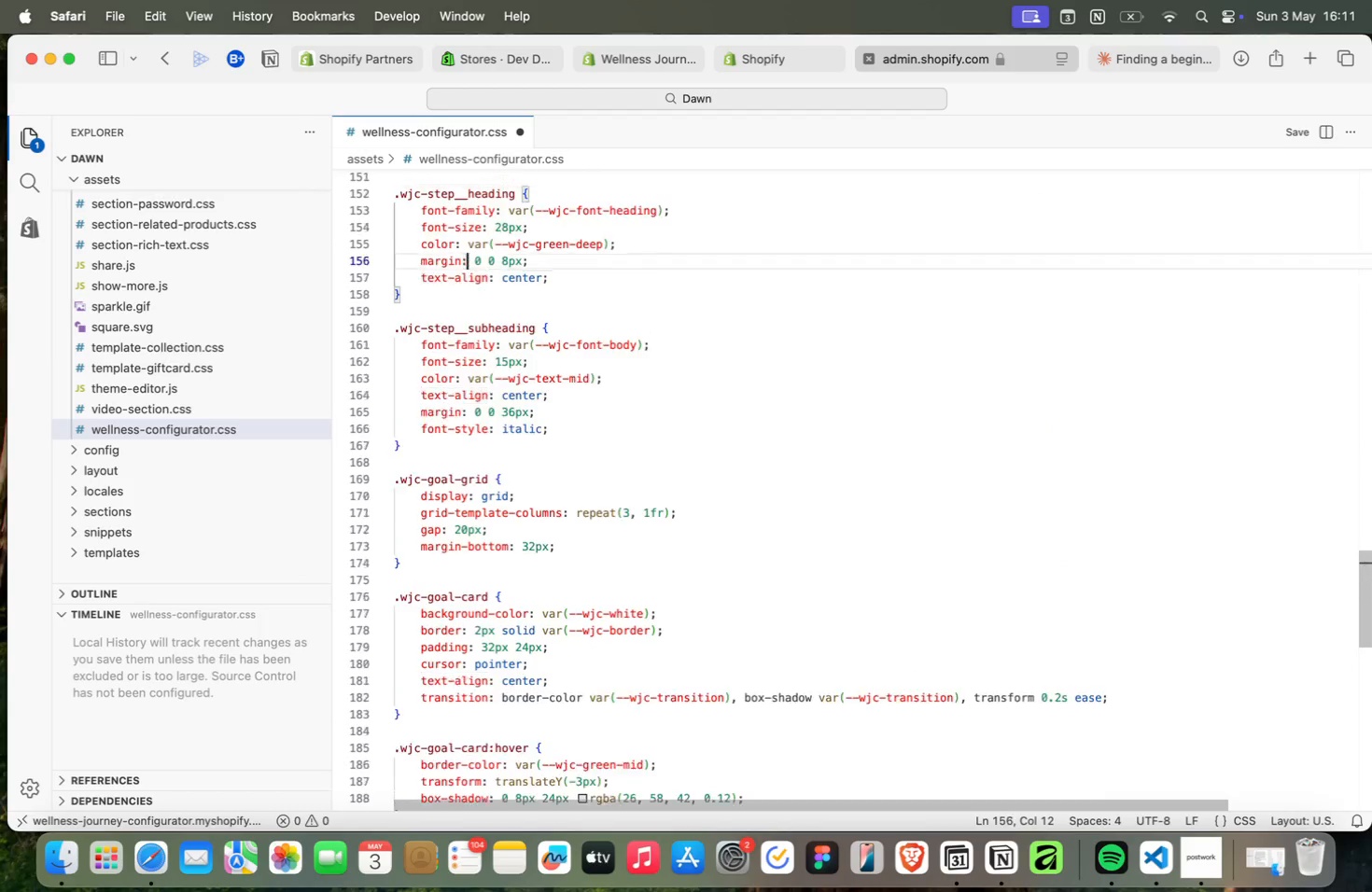 
hold_key(key=ArrowUp, duration=1.5)
 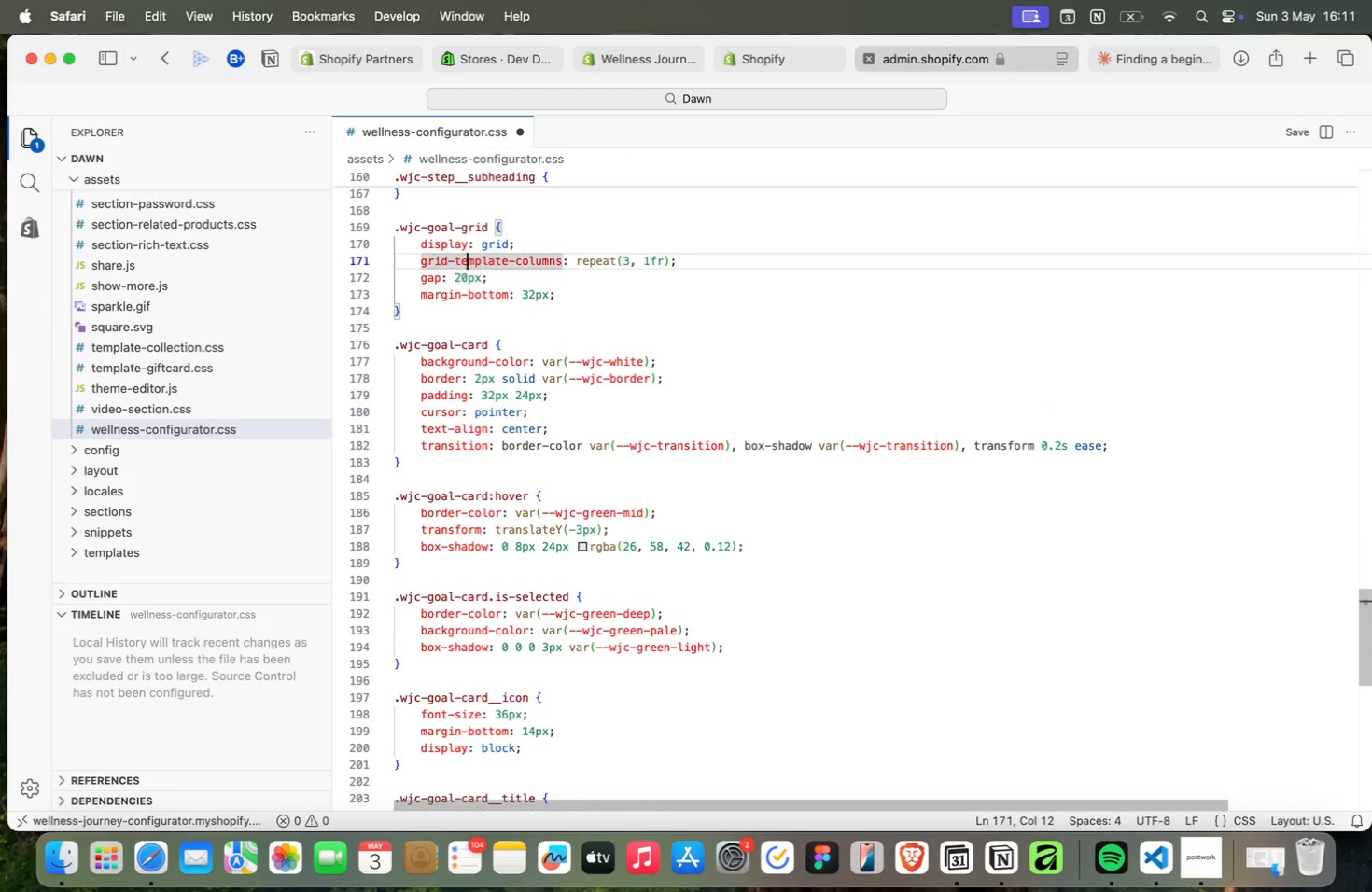 
key(ArrowUp)
 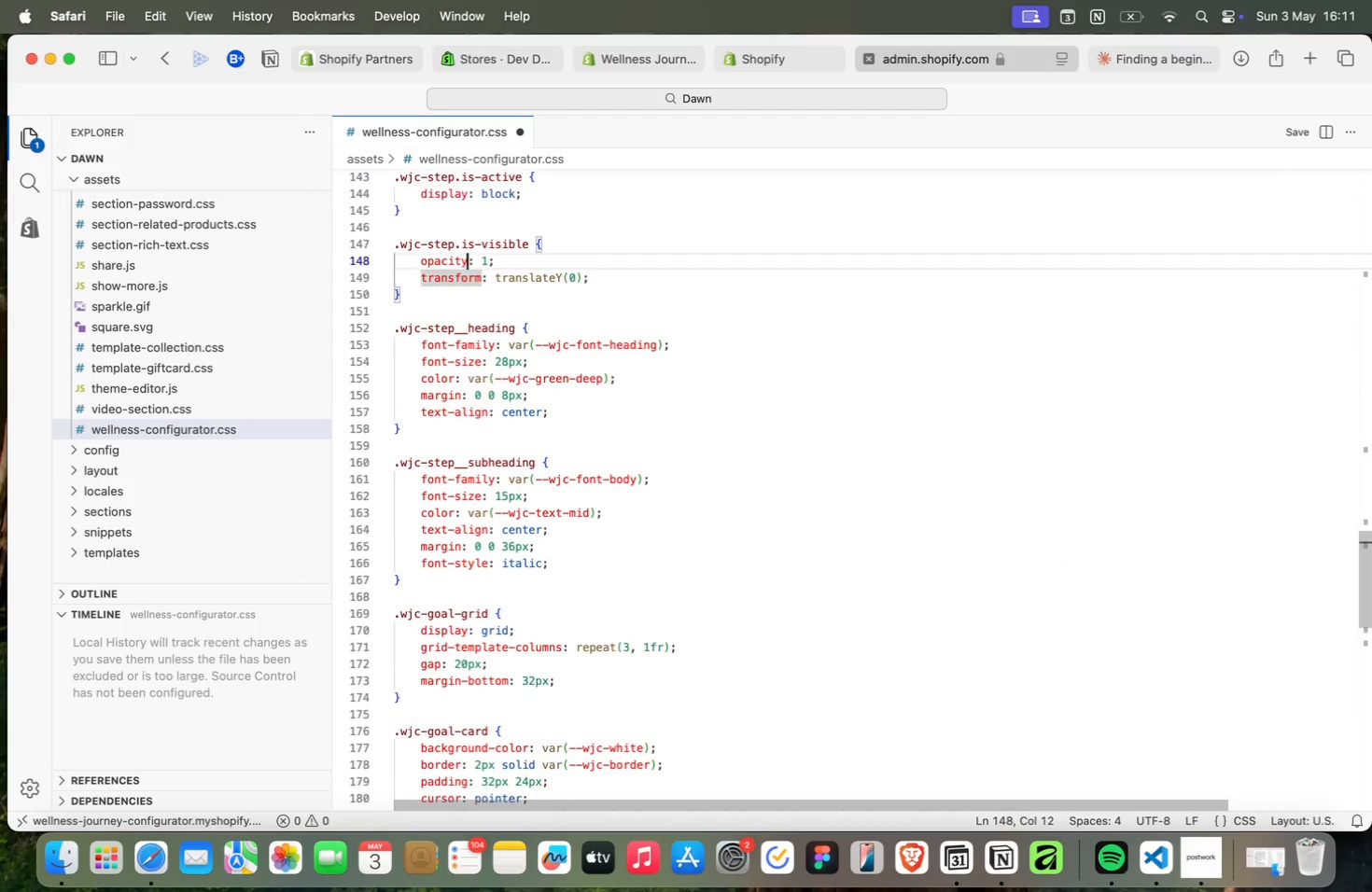 
key(ArrowUp)
 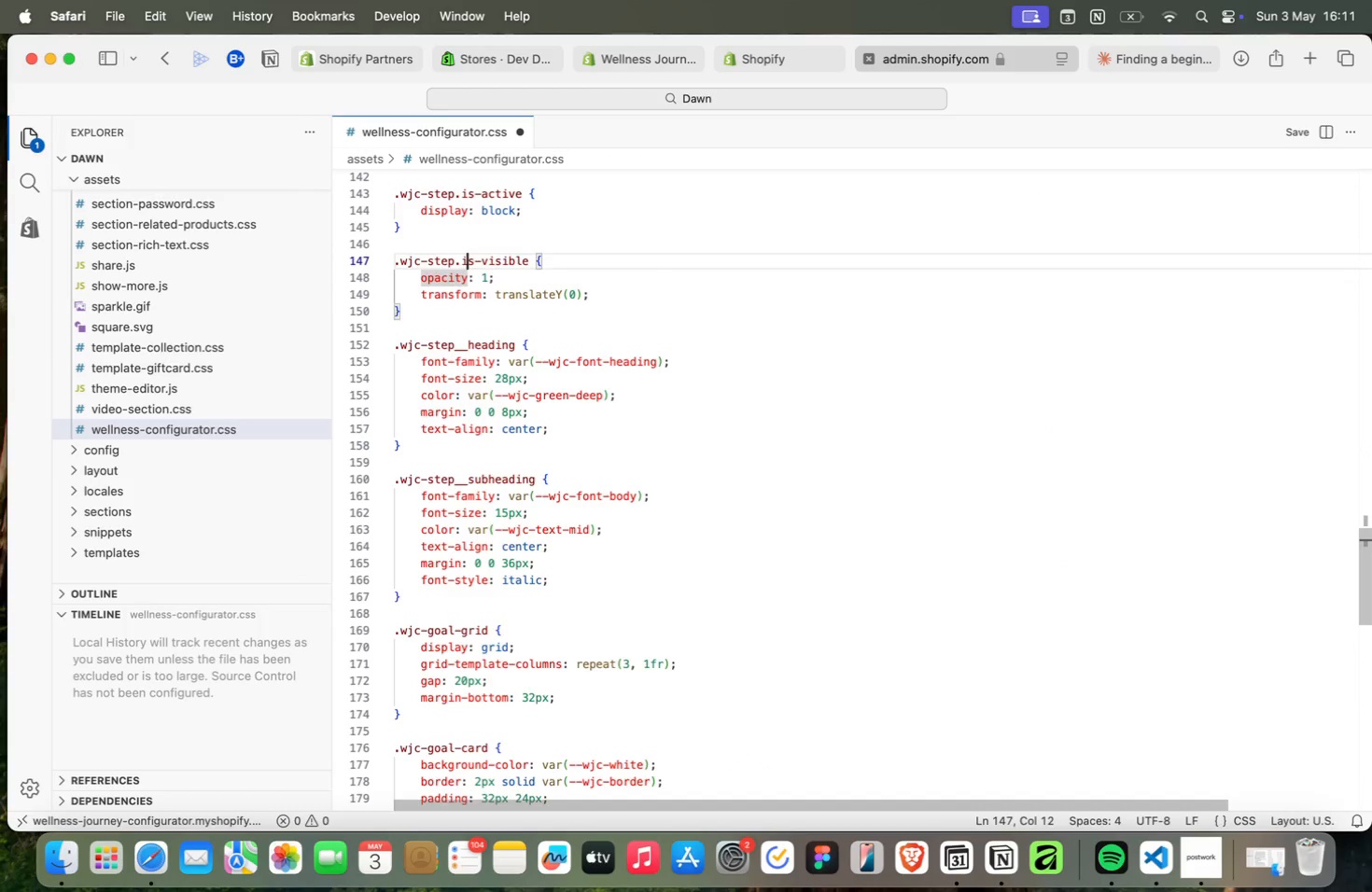 
key(ArrowUp)
 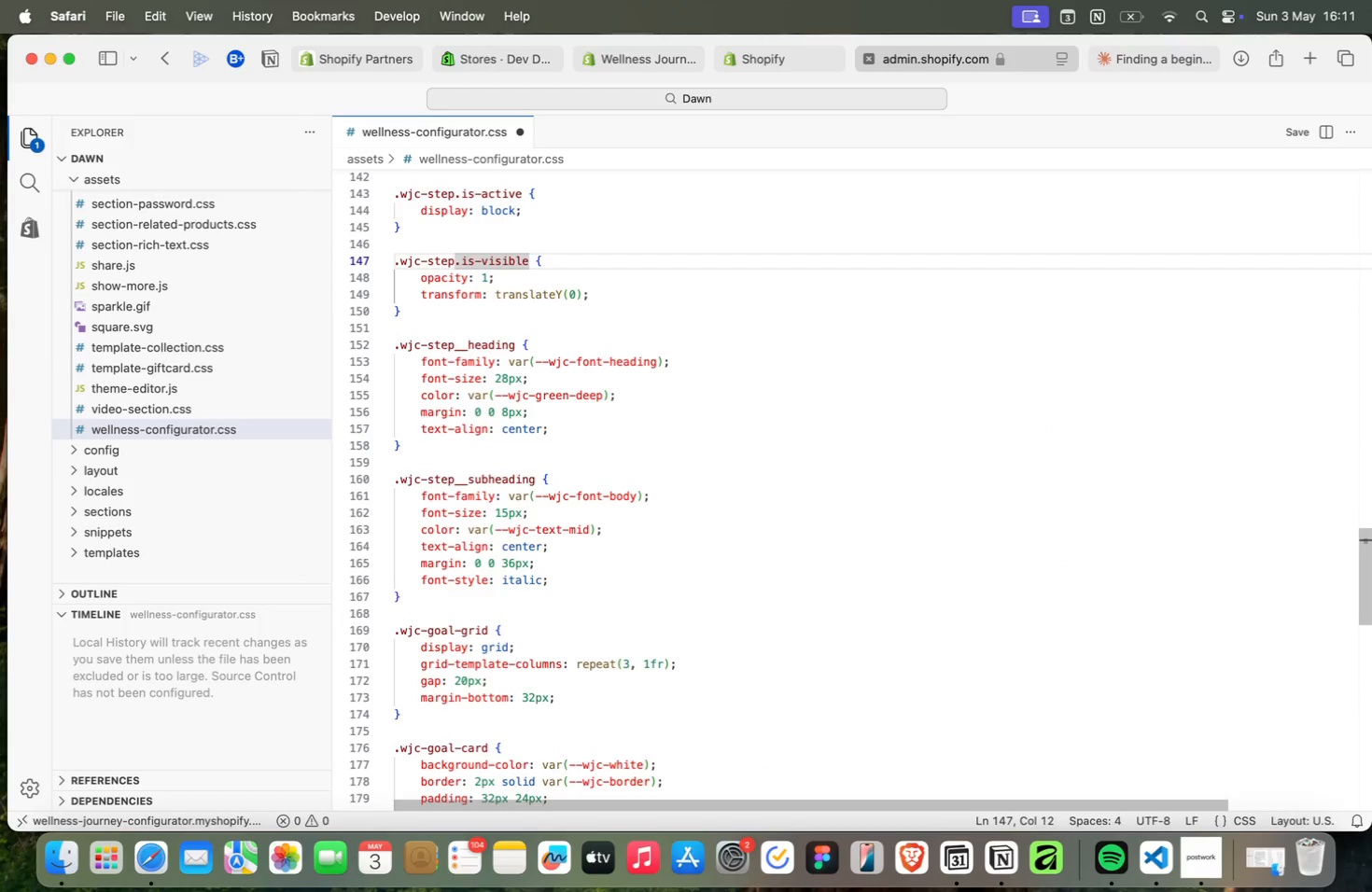 
key(ArrowRight)
 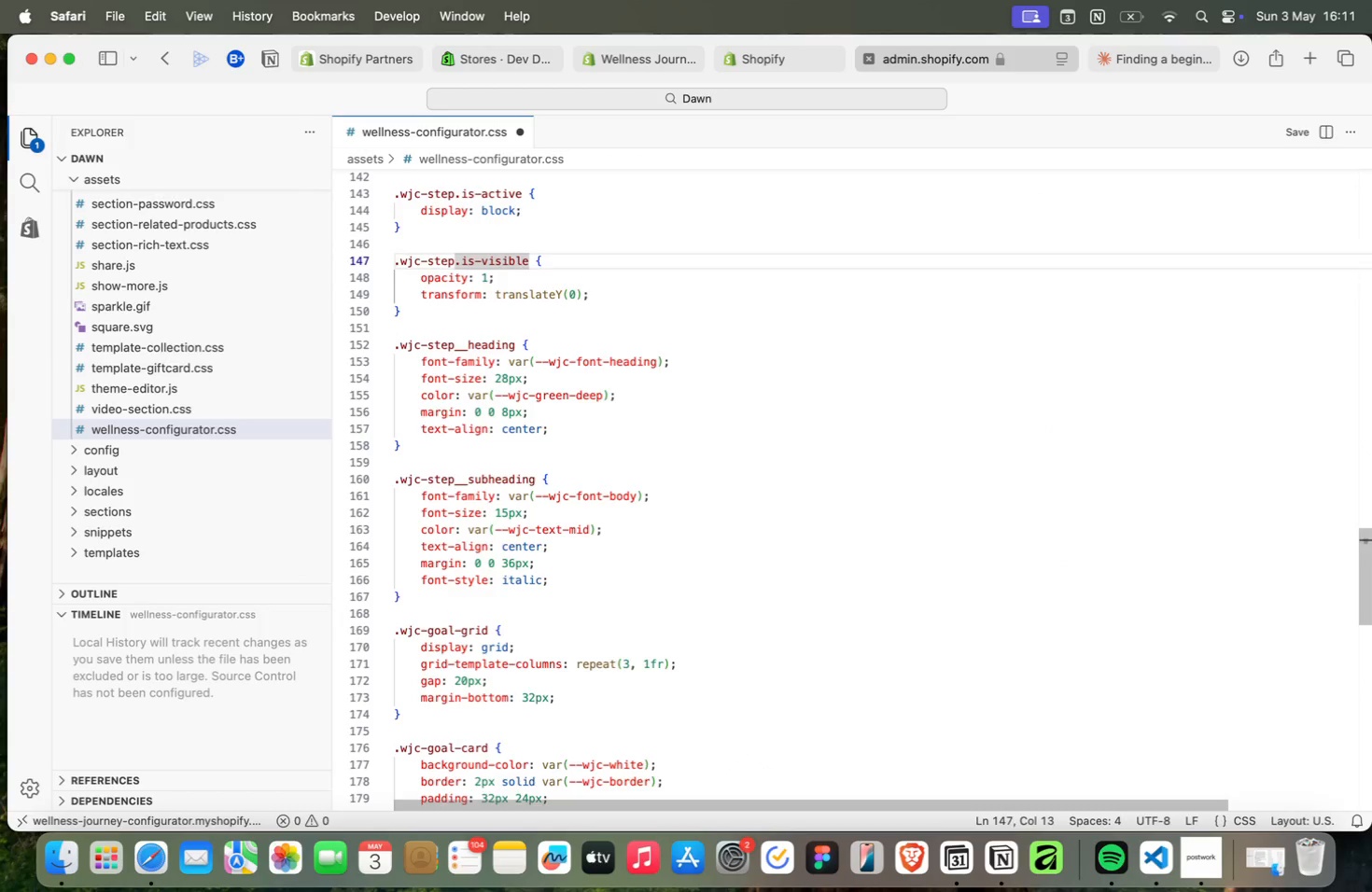 
key(ArrowDown)
 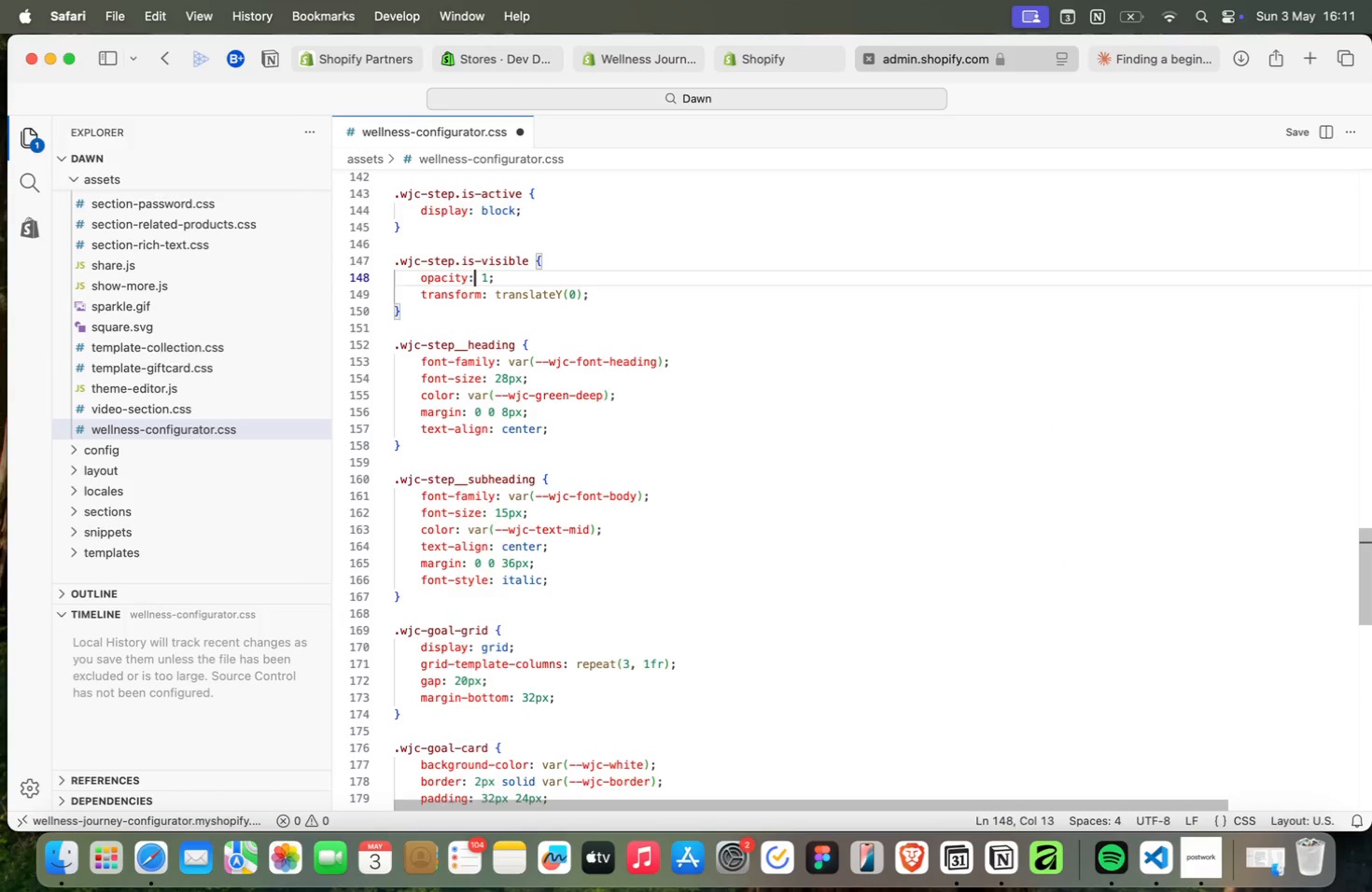 
key(ArrowDown)
 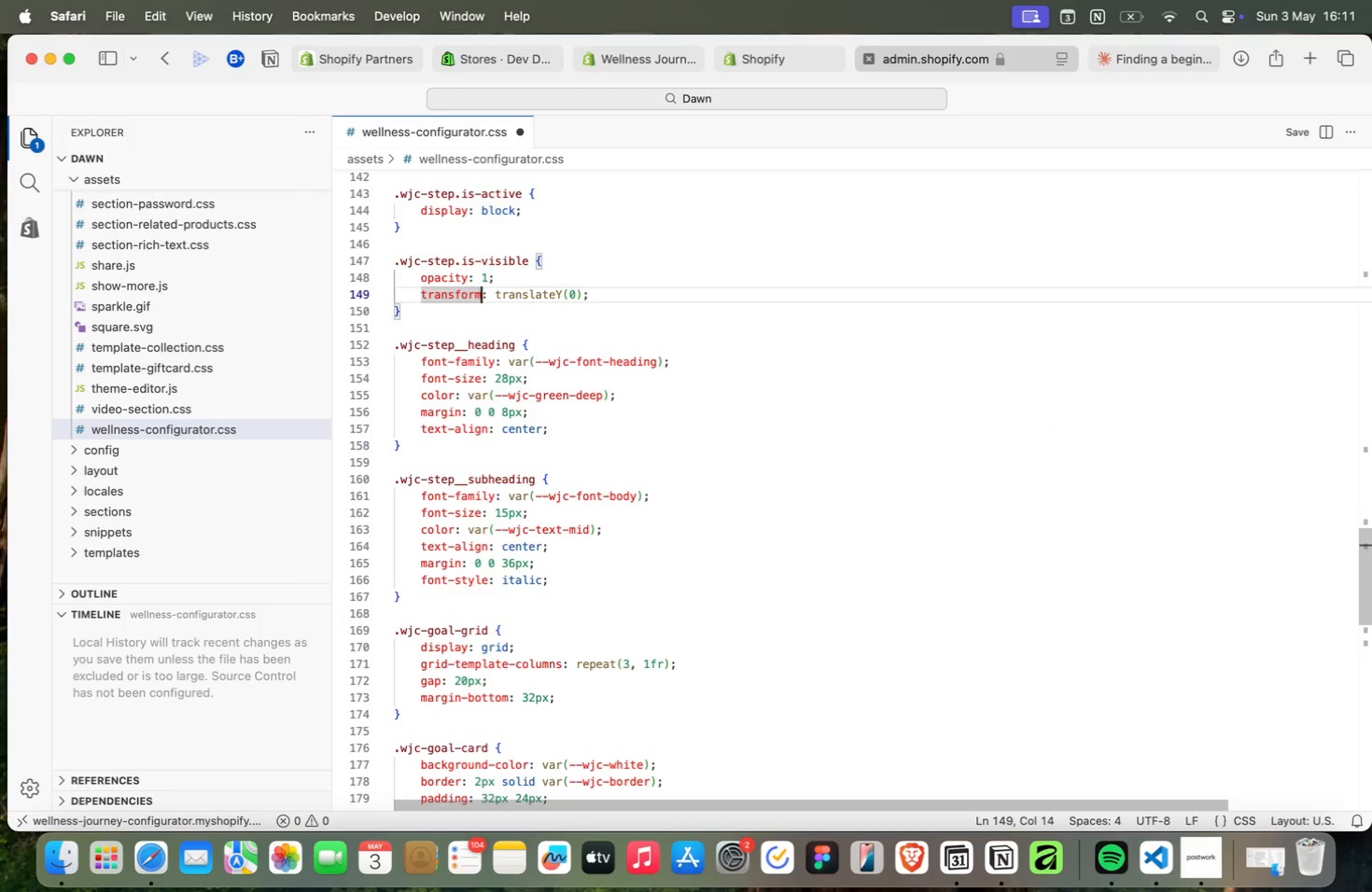 
key(ArrowRight)
 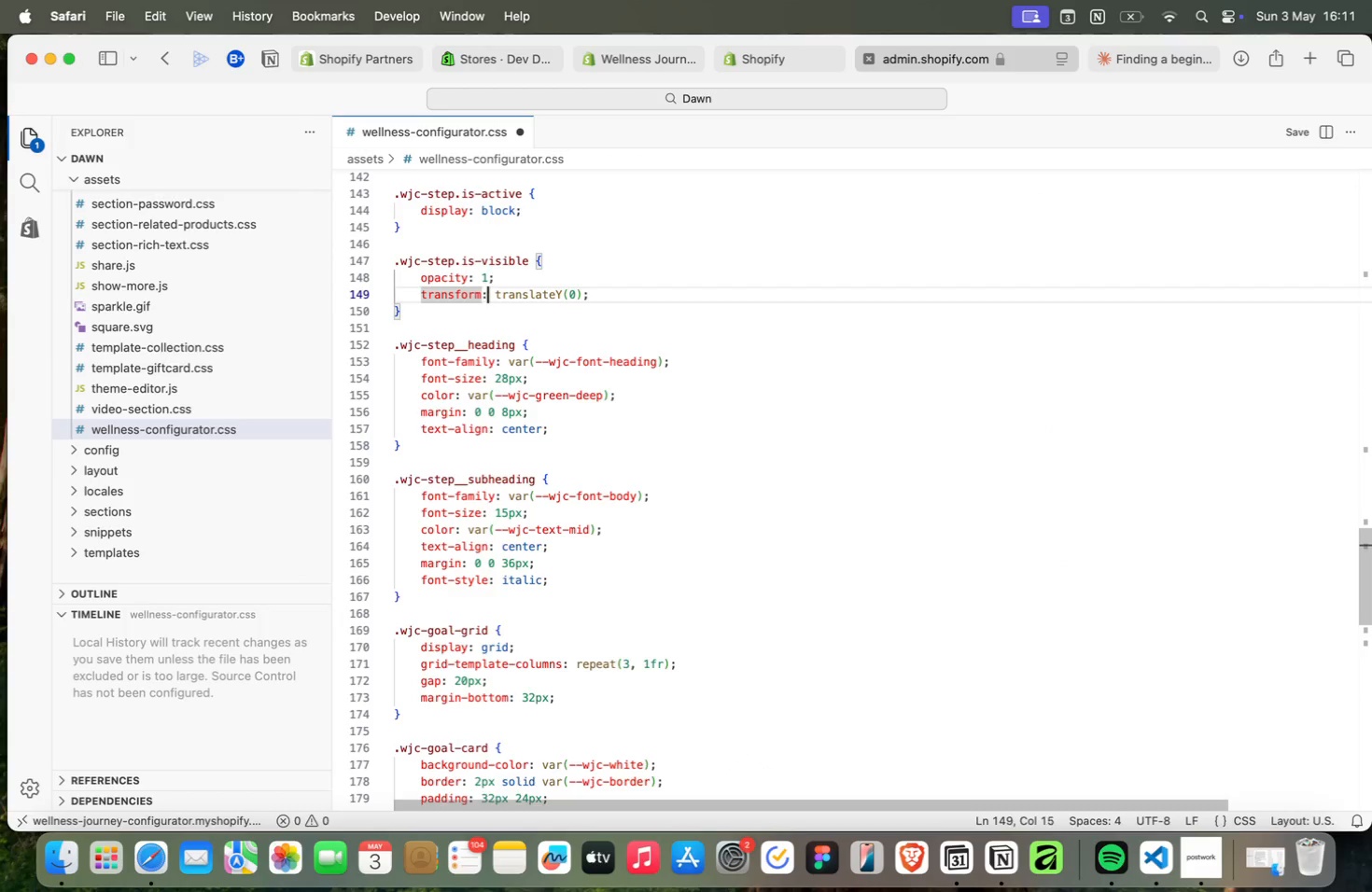 
key(ArrowRight)
 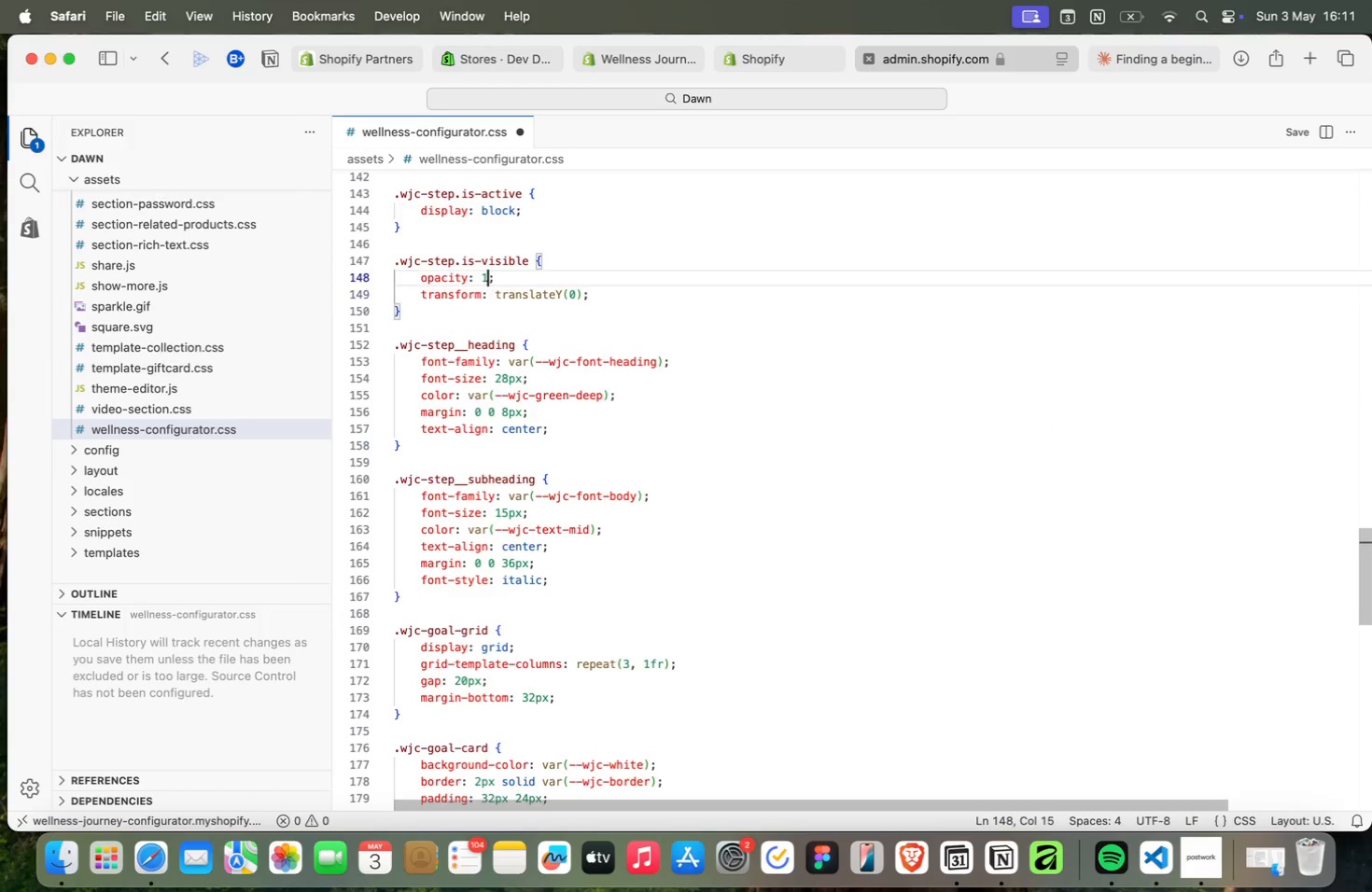 
key(ArrowUp)
 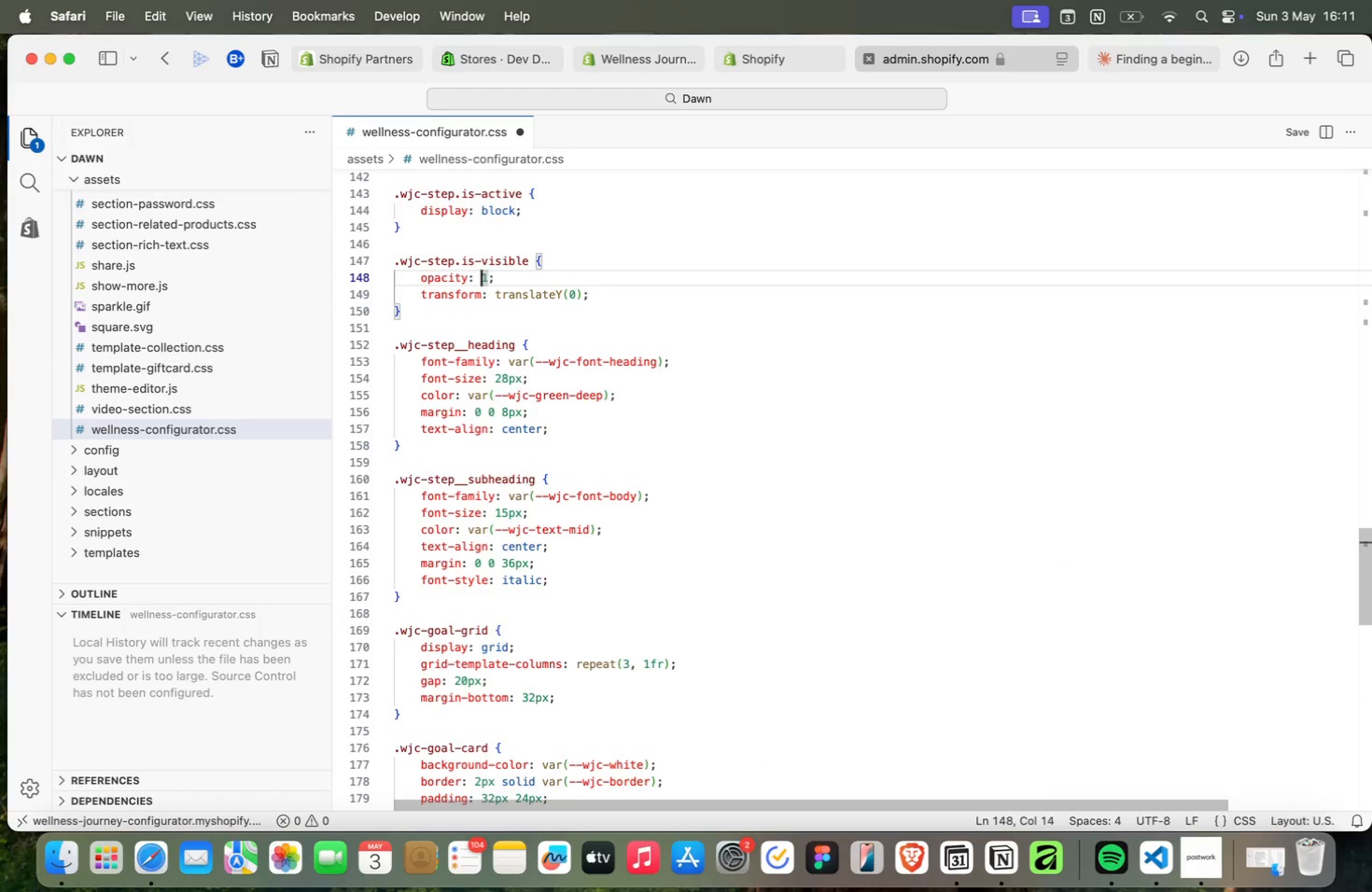 
key(ArrowLeft)
 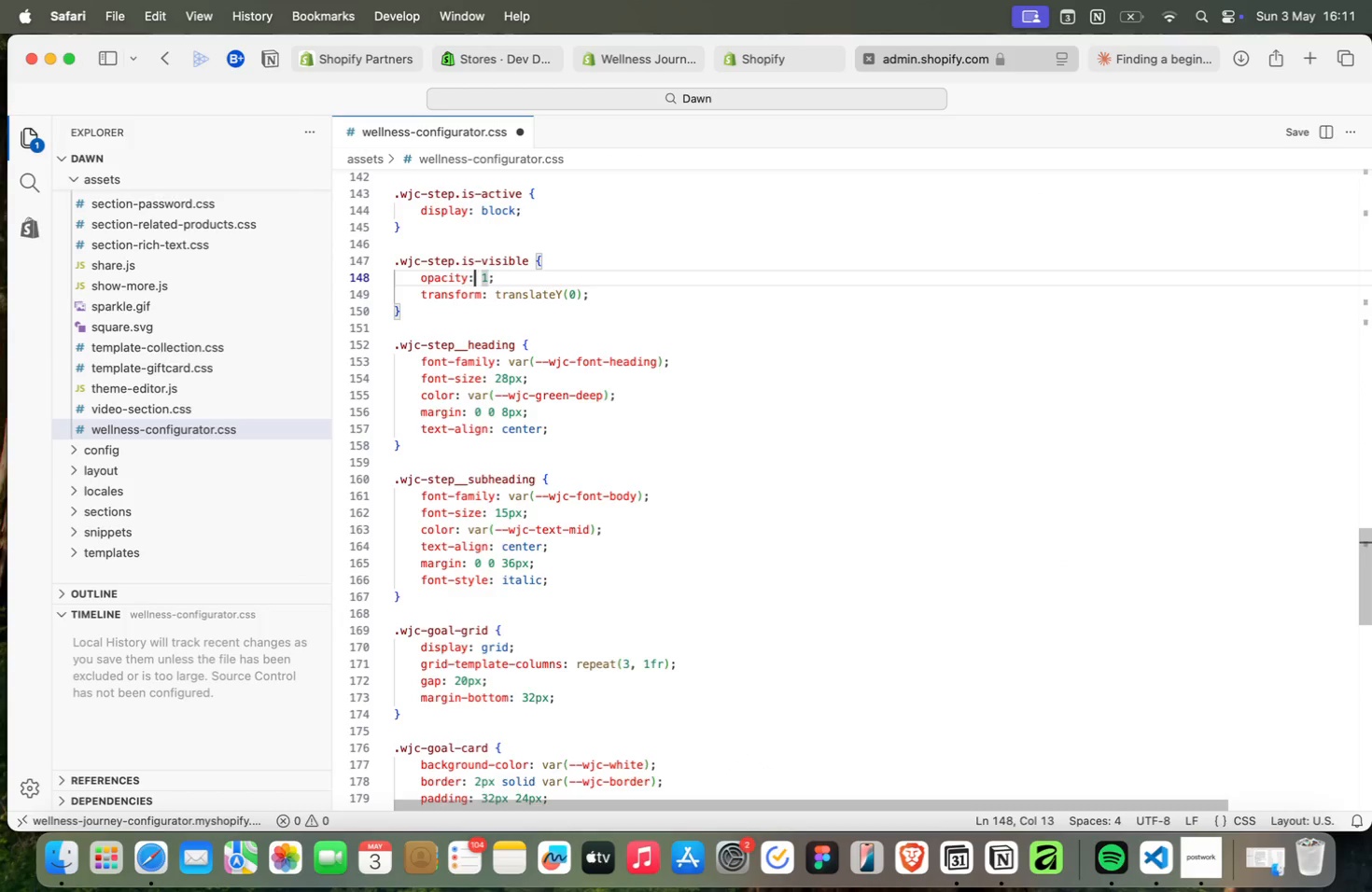 
key(ArrowLeft)
 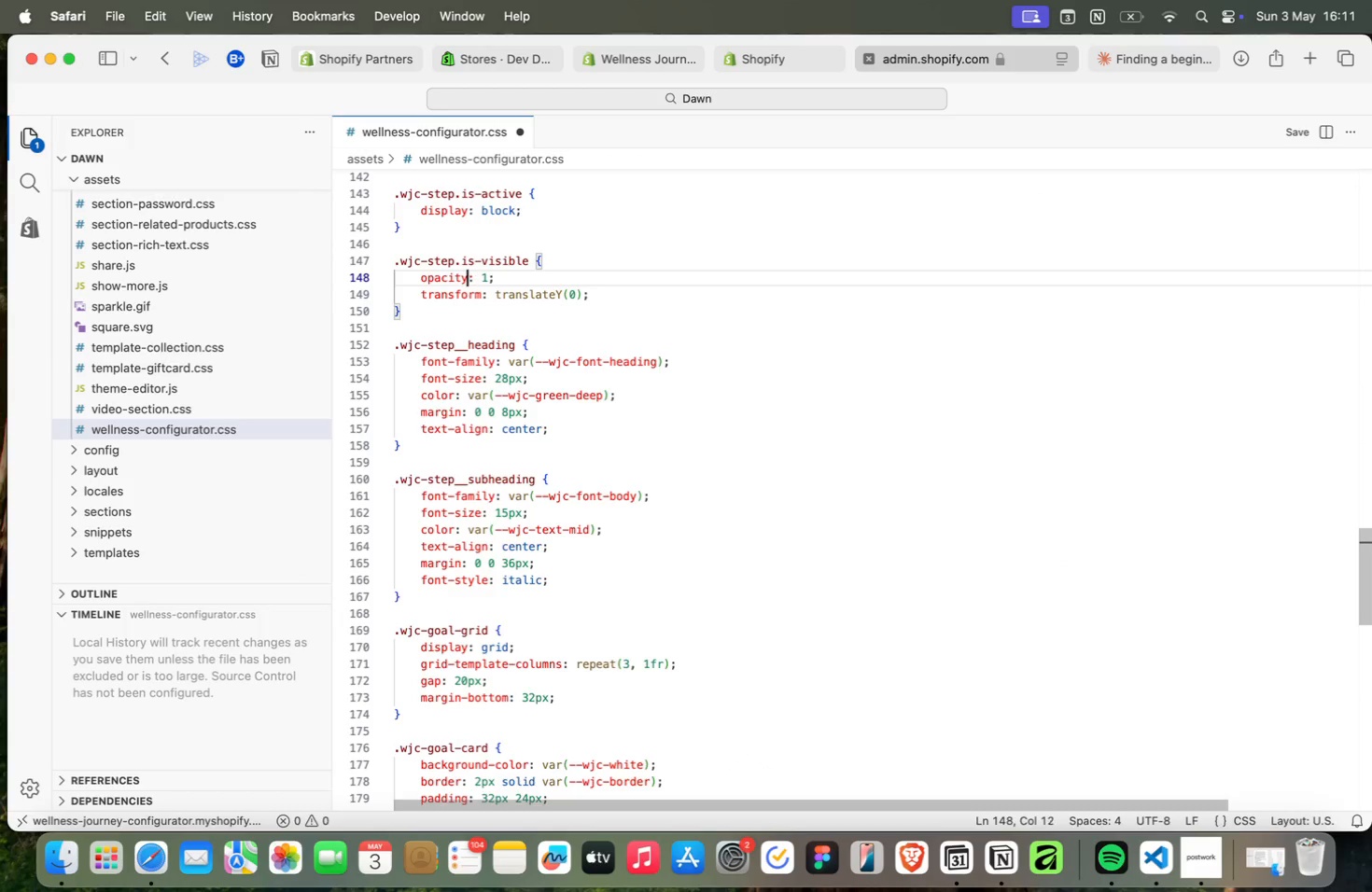 
key(ArrowLeft)
 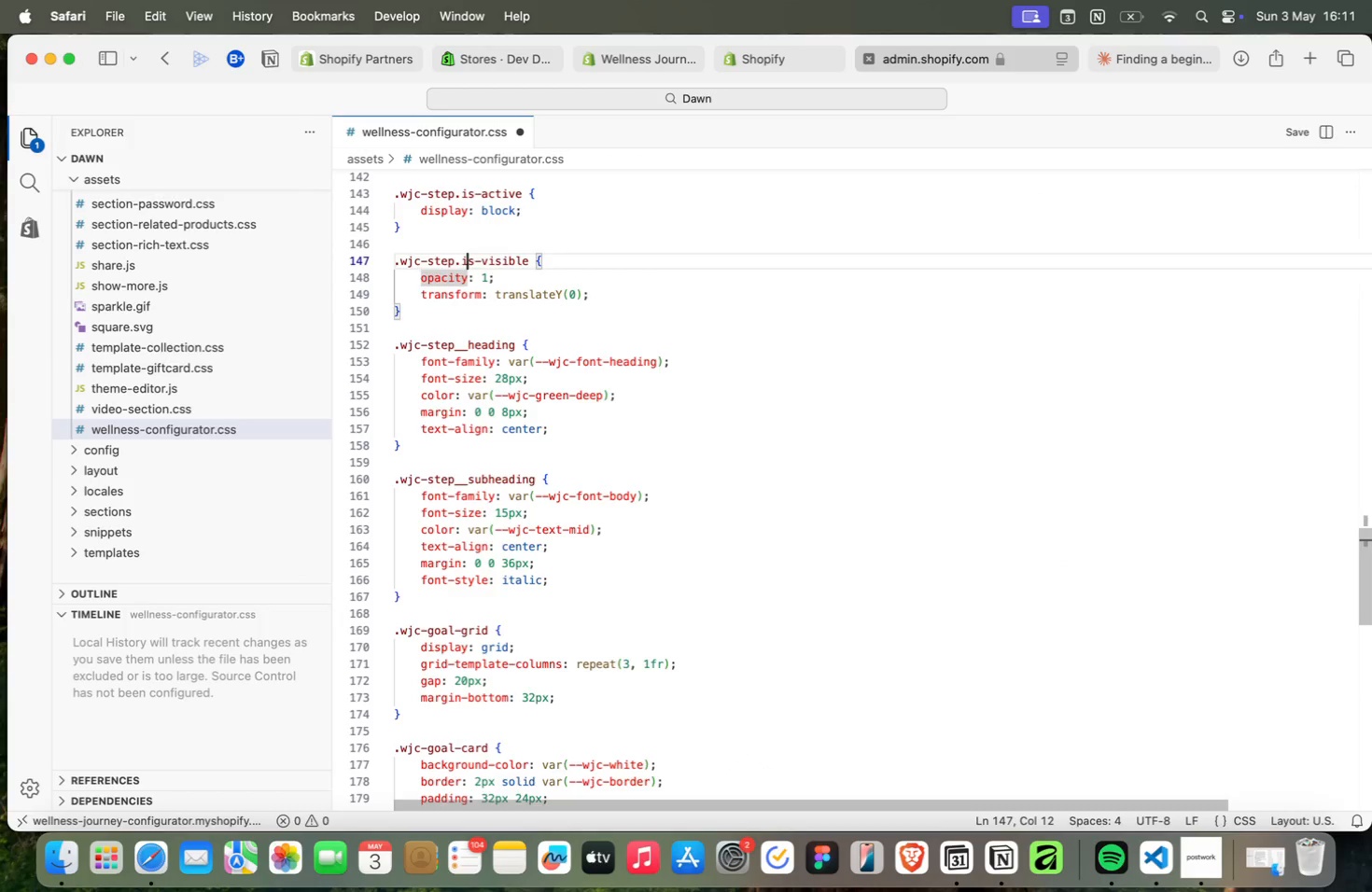 
key(ArrowUp)
 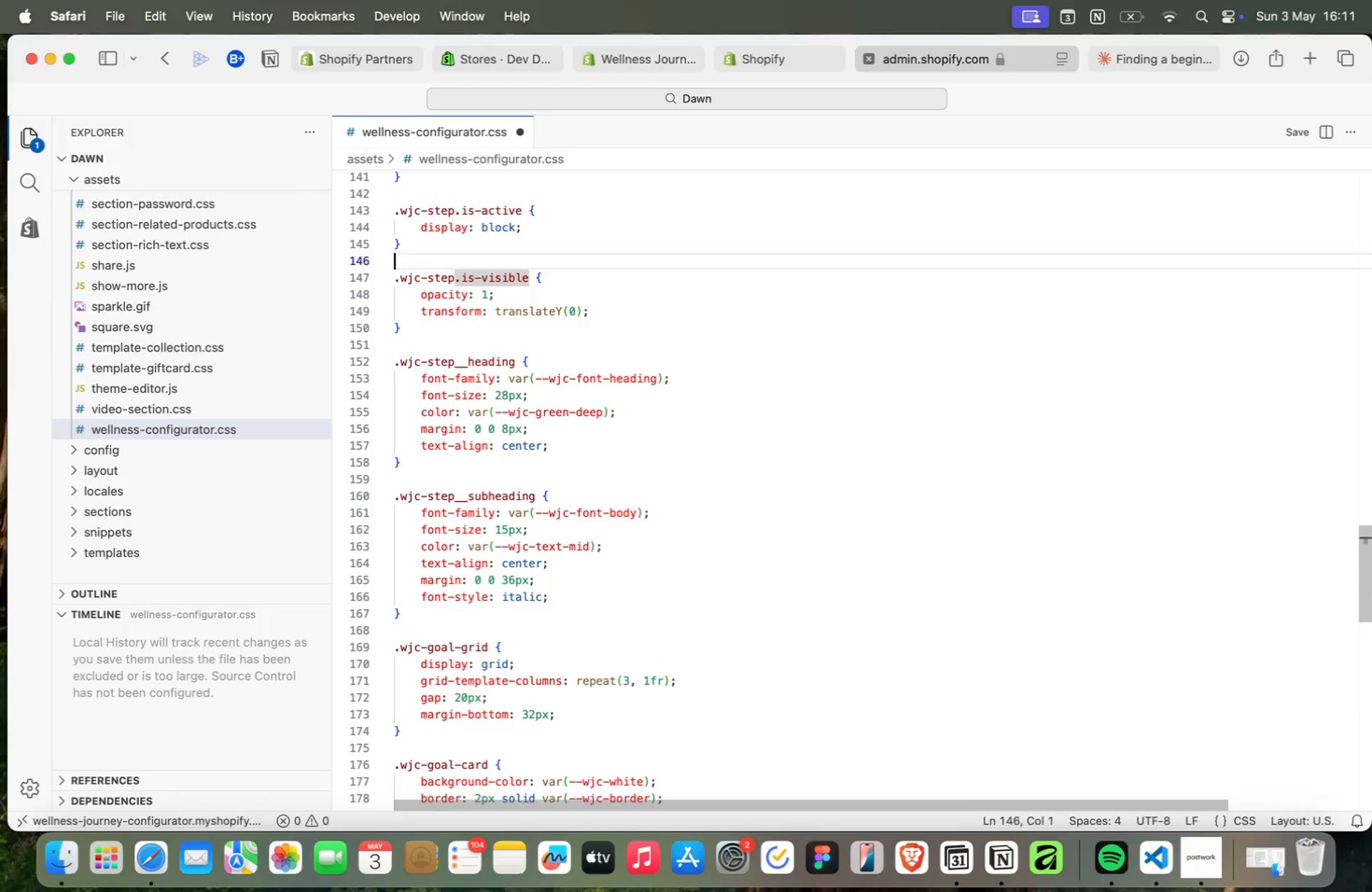 
key(ArrowUp)
 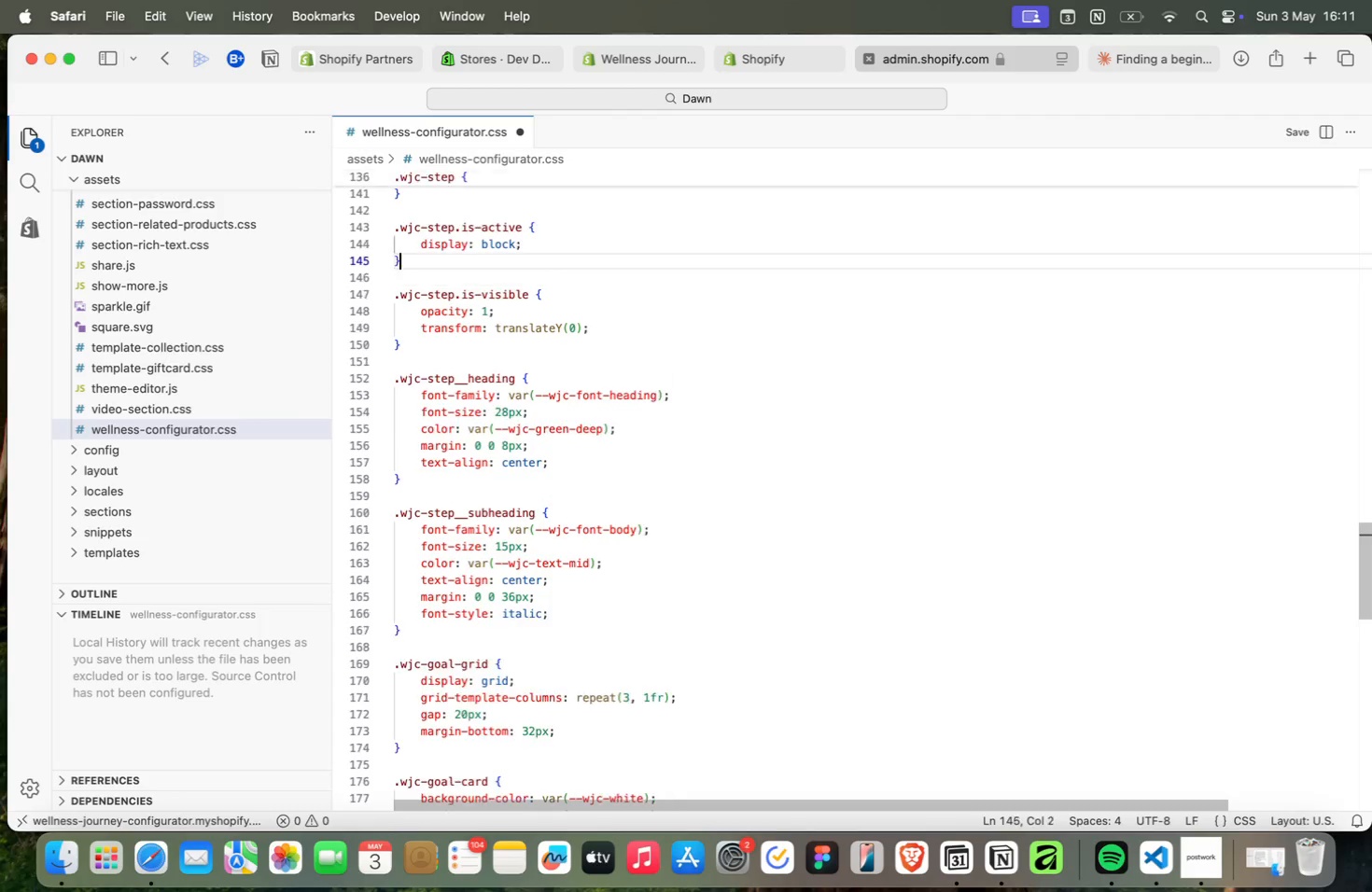 
key(ArrowUp)
 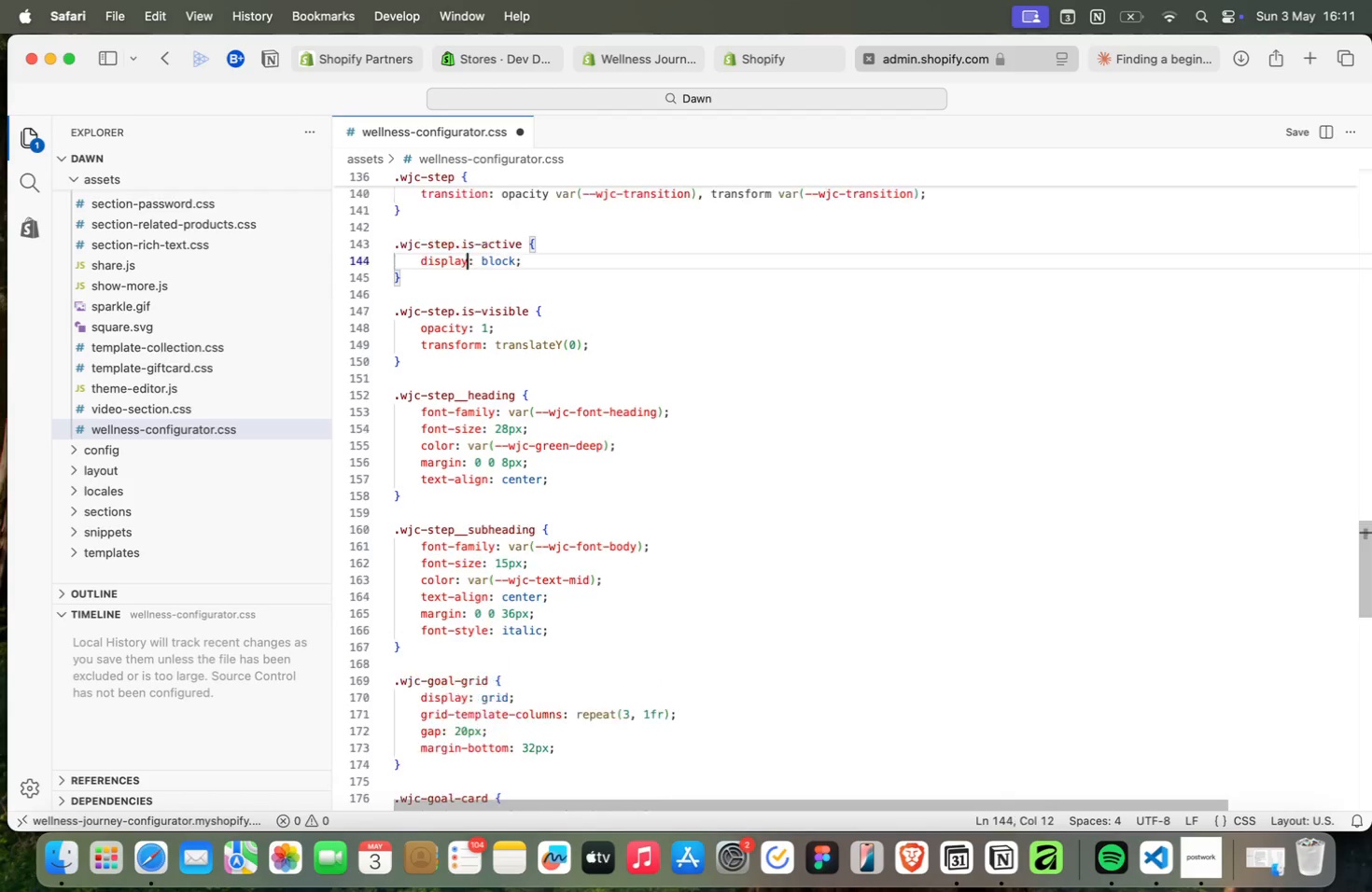 
key(ArrowUp)
 